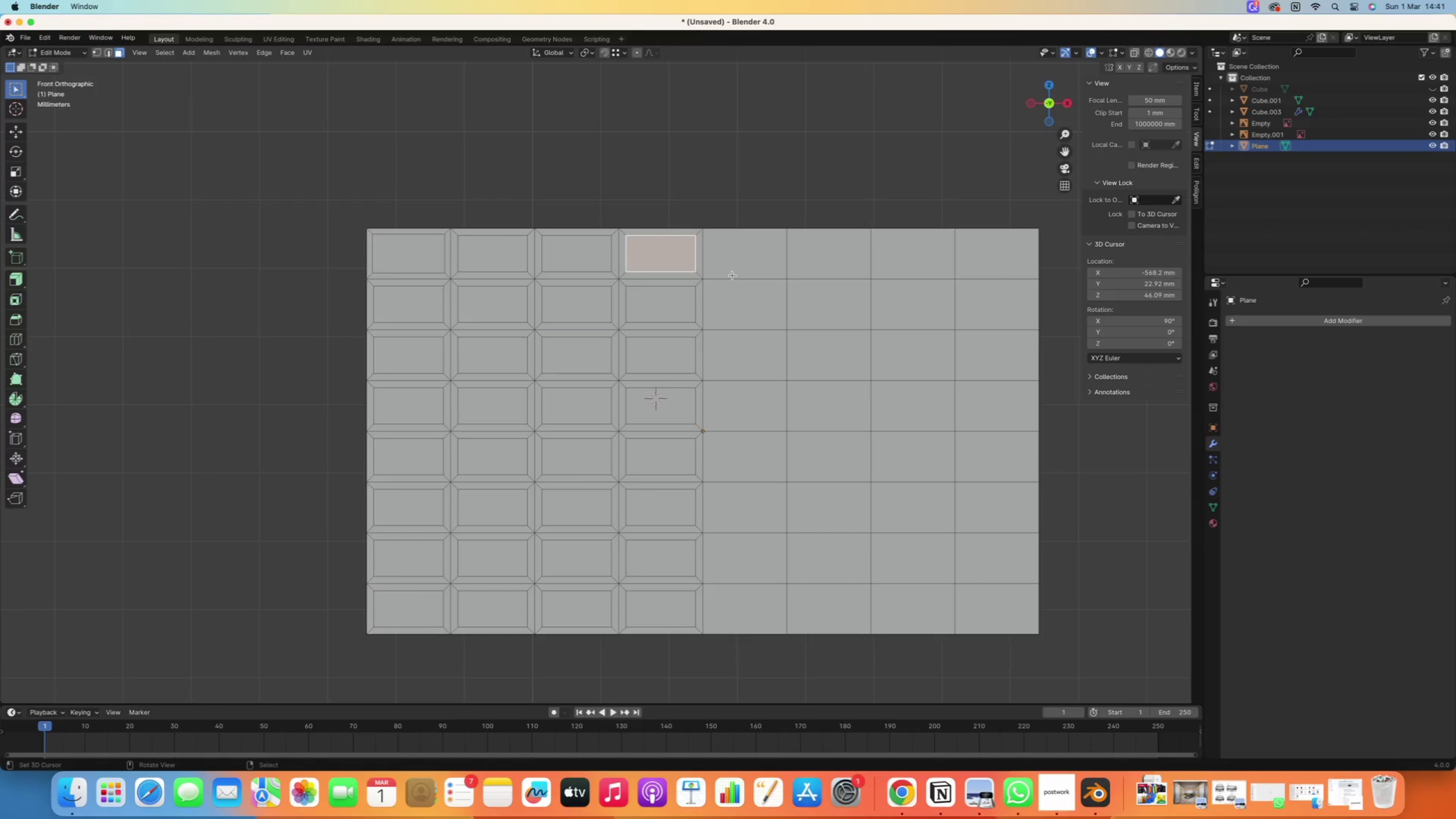 
right_click([735, 276])
 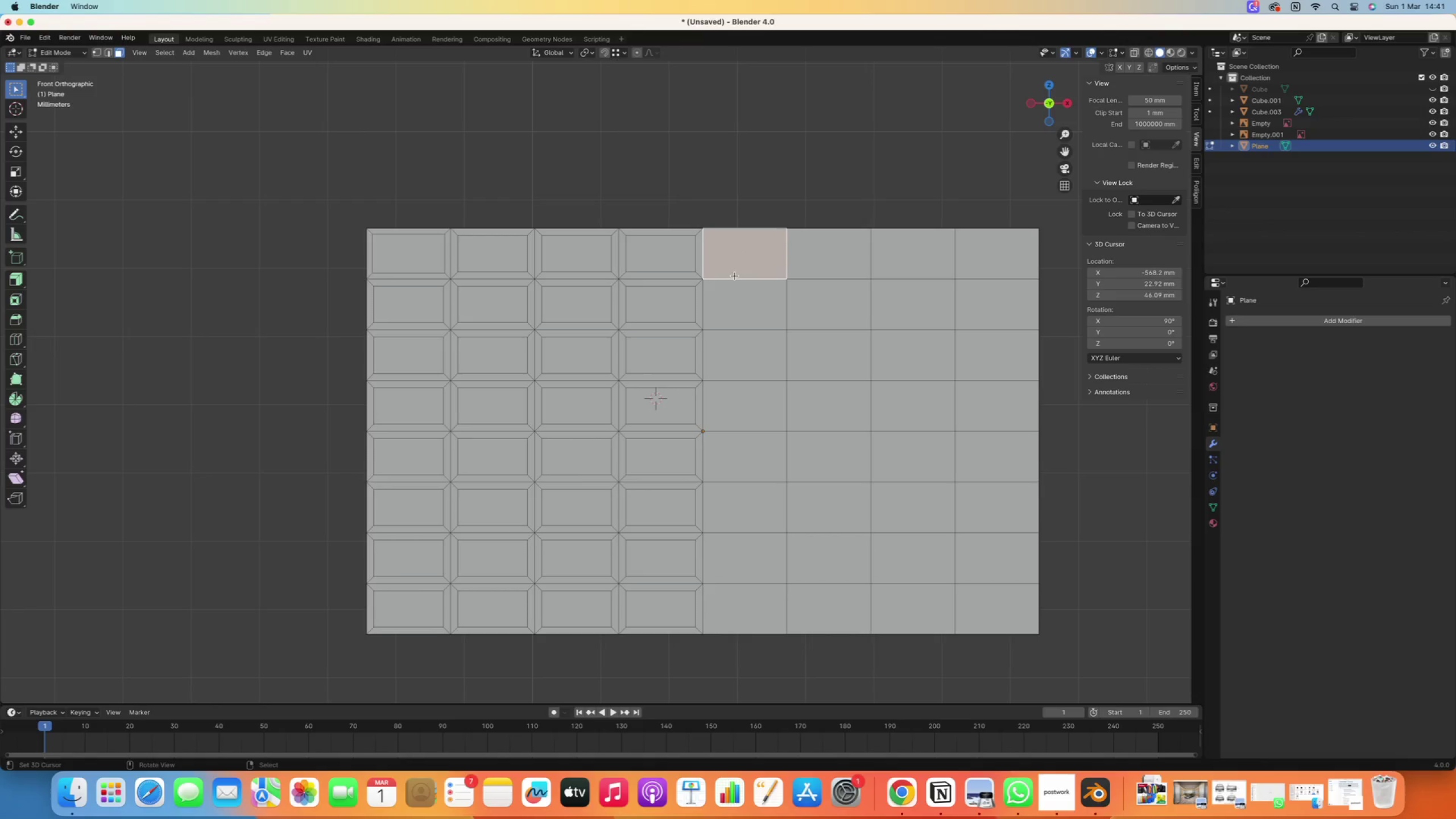 
key(Shift+R)
 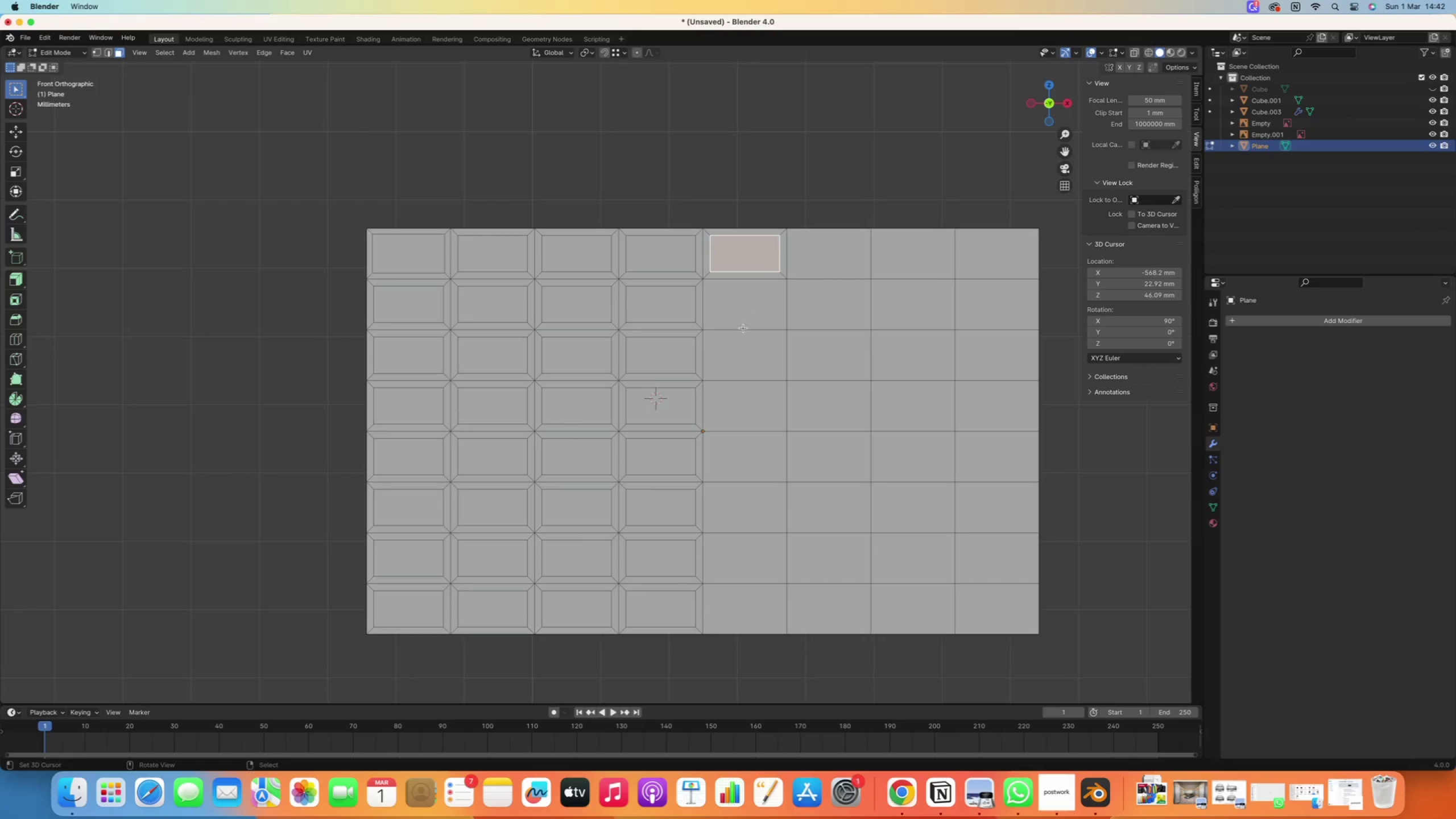 
right_click([743, 329])
 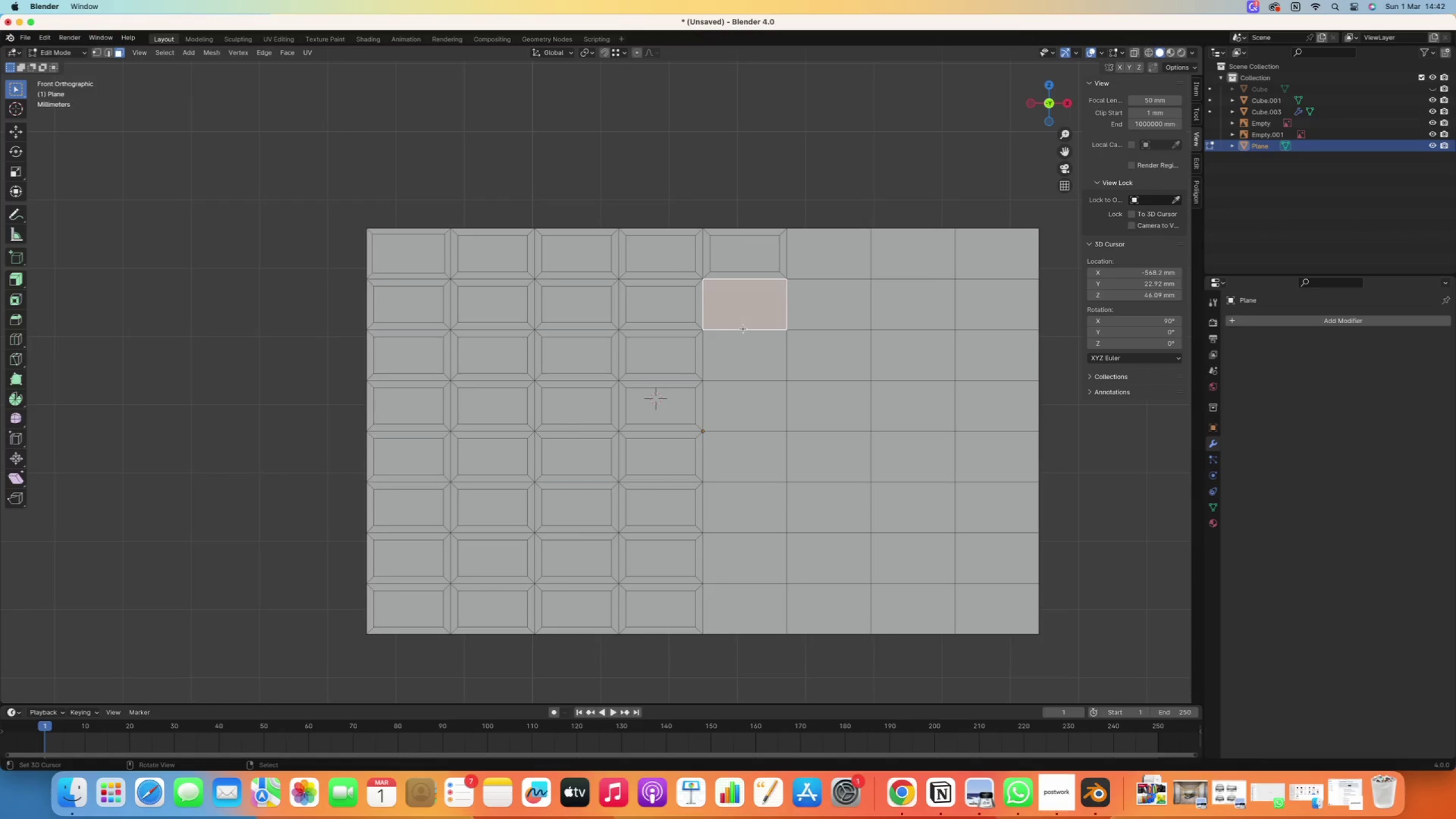 
key(Shift+R)
 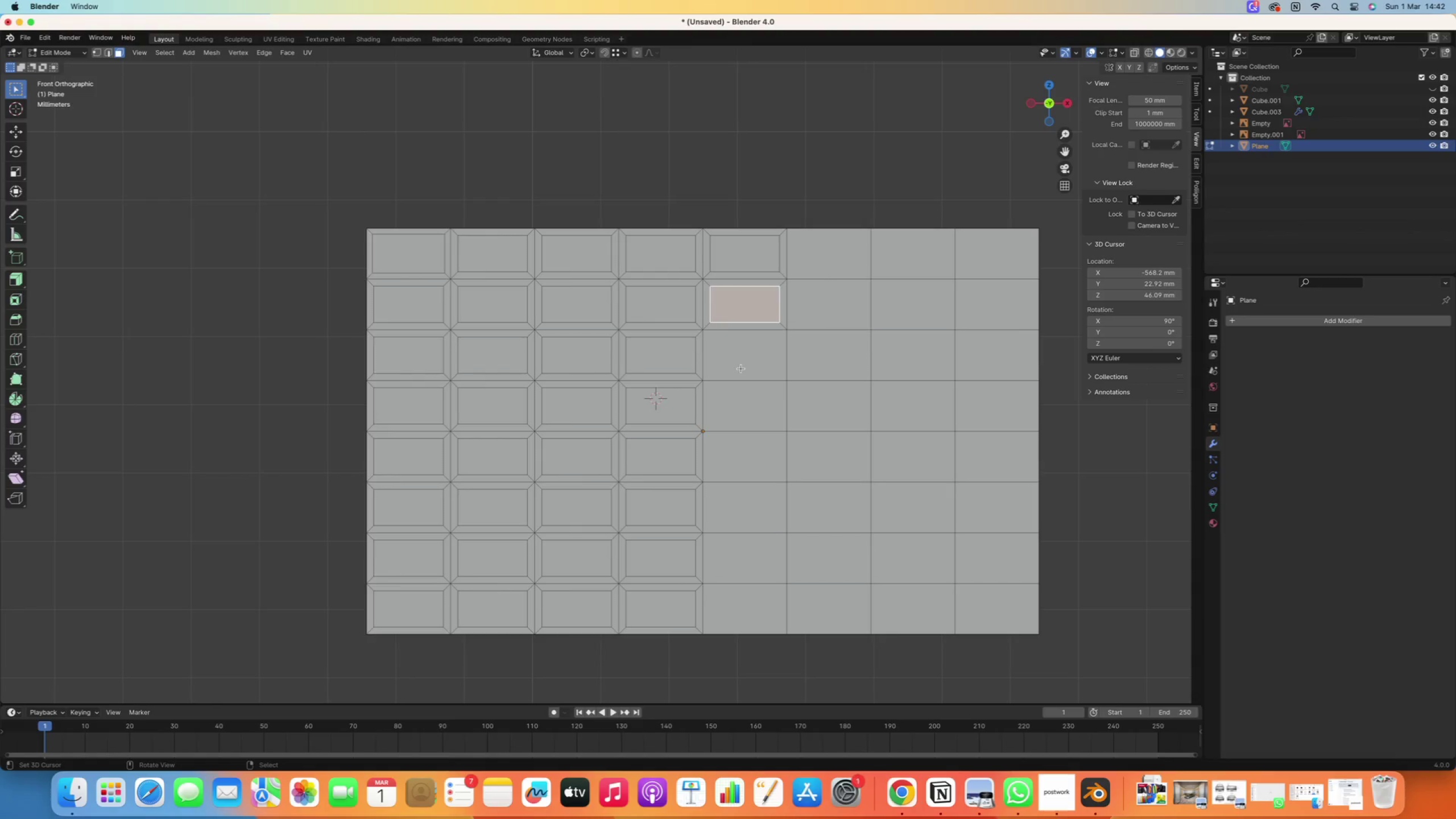 
right_click([741, 369])
 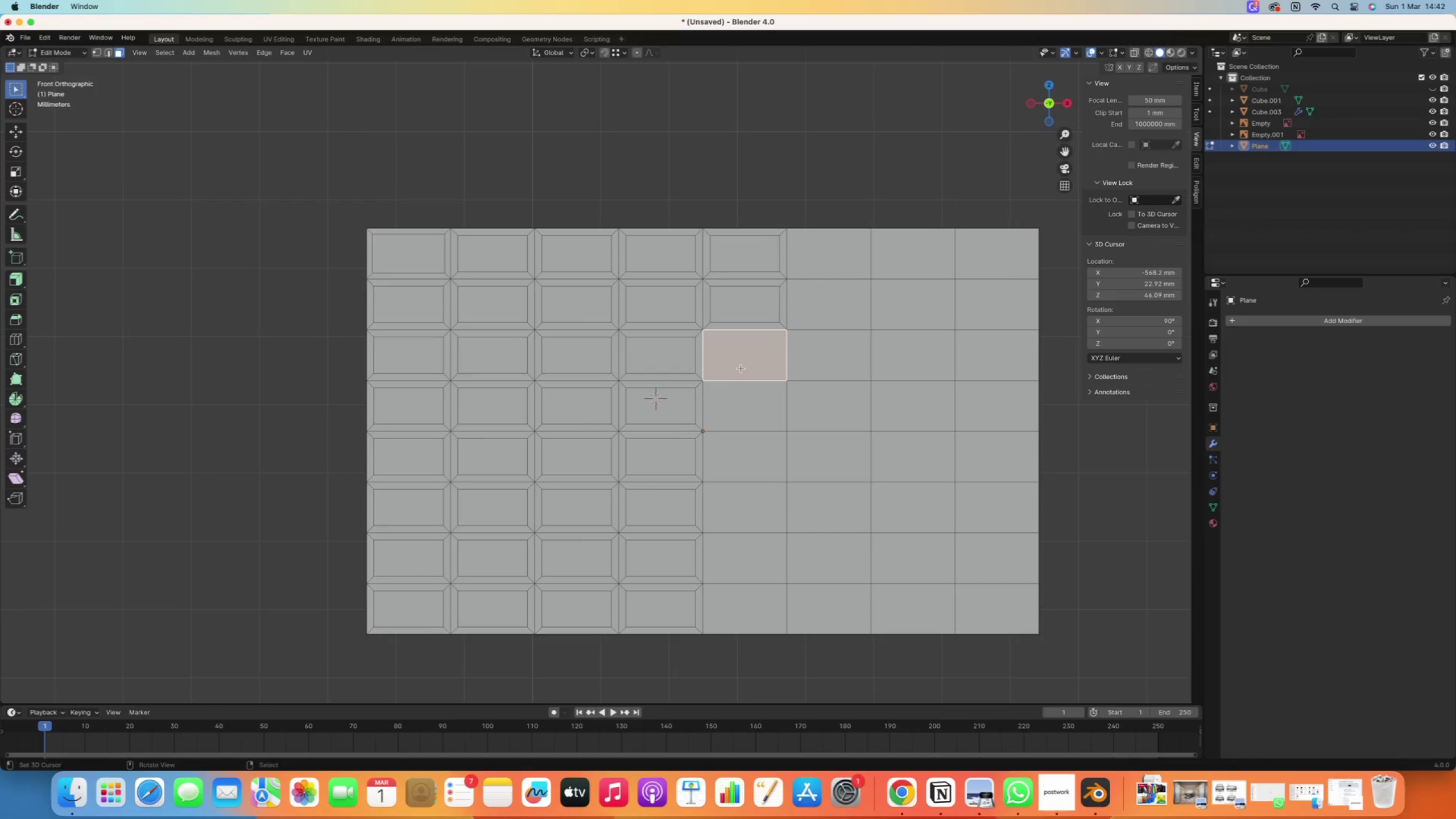 
key(Shift+R)
 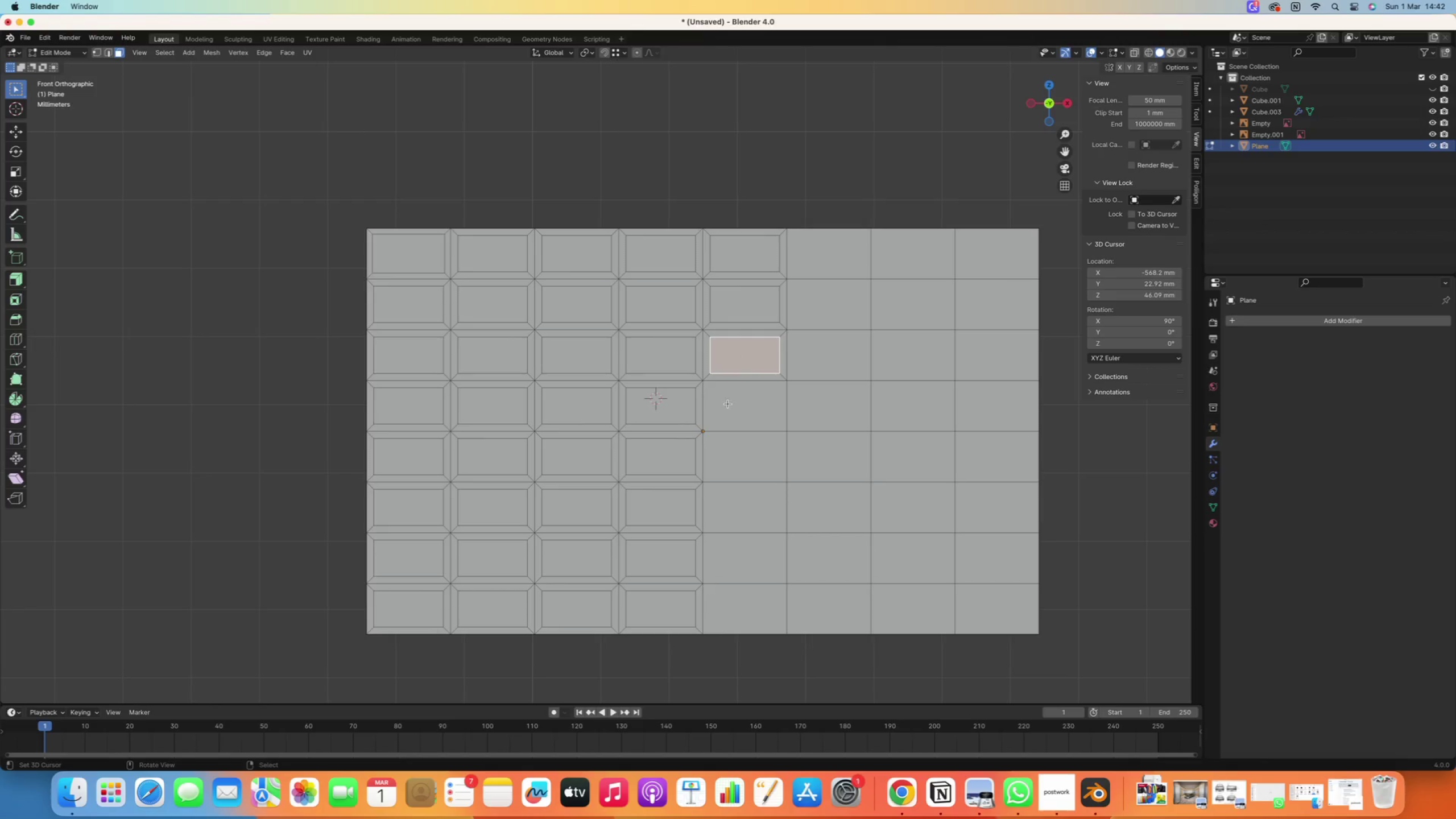 
right_click([729, 404])
 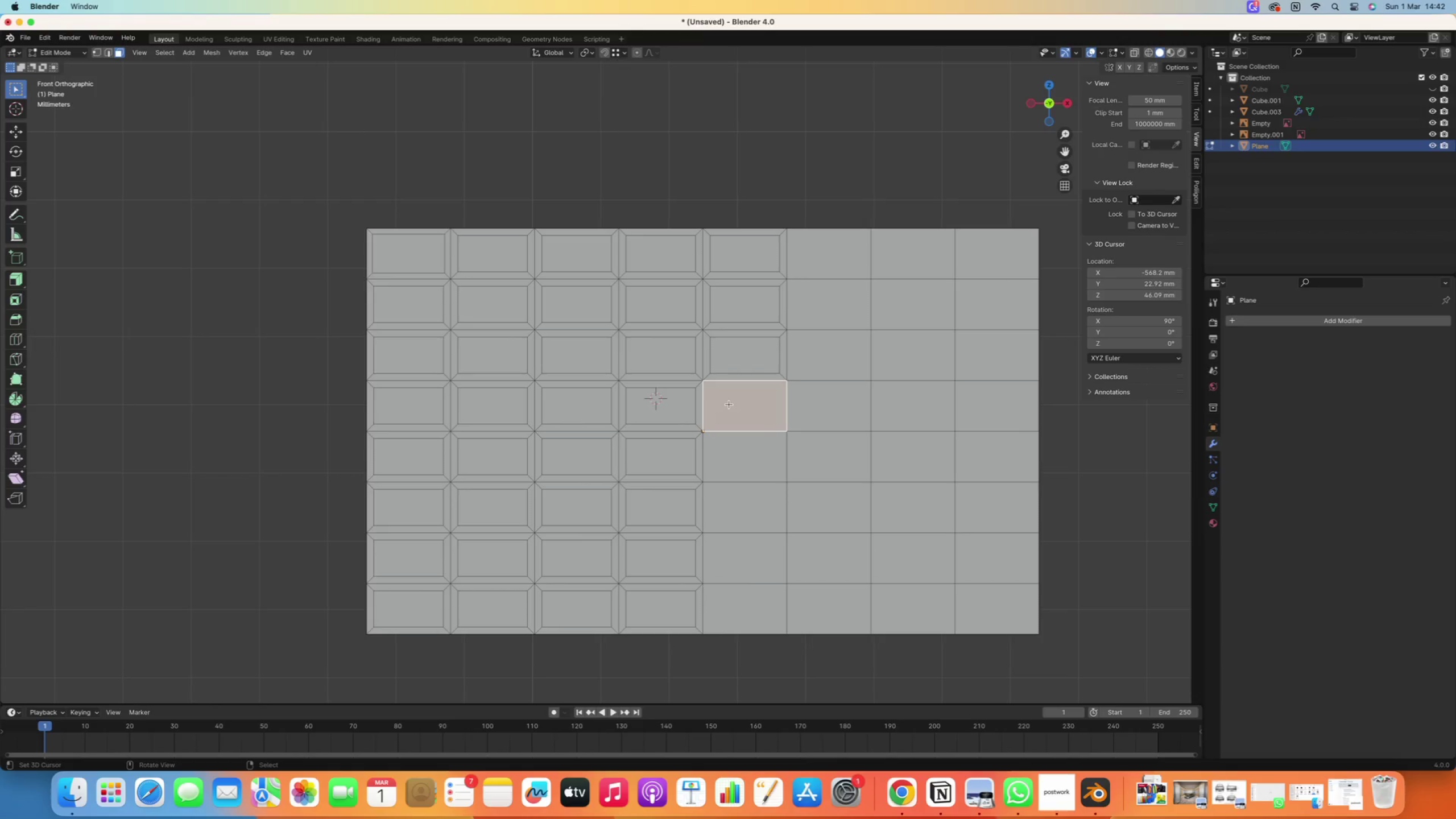 
key(Shift+R)
 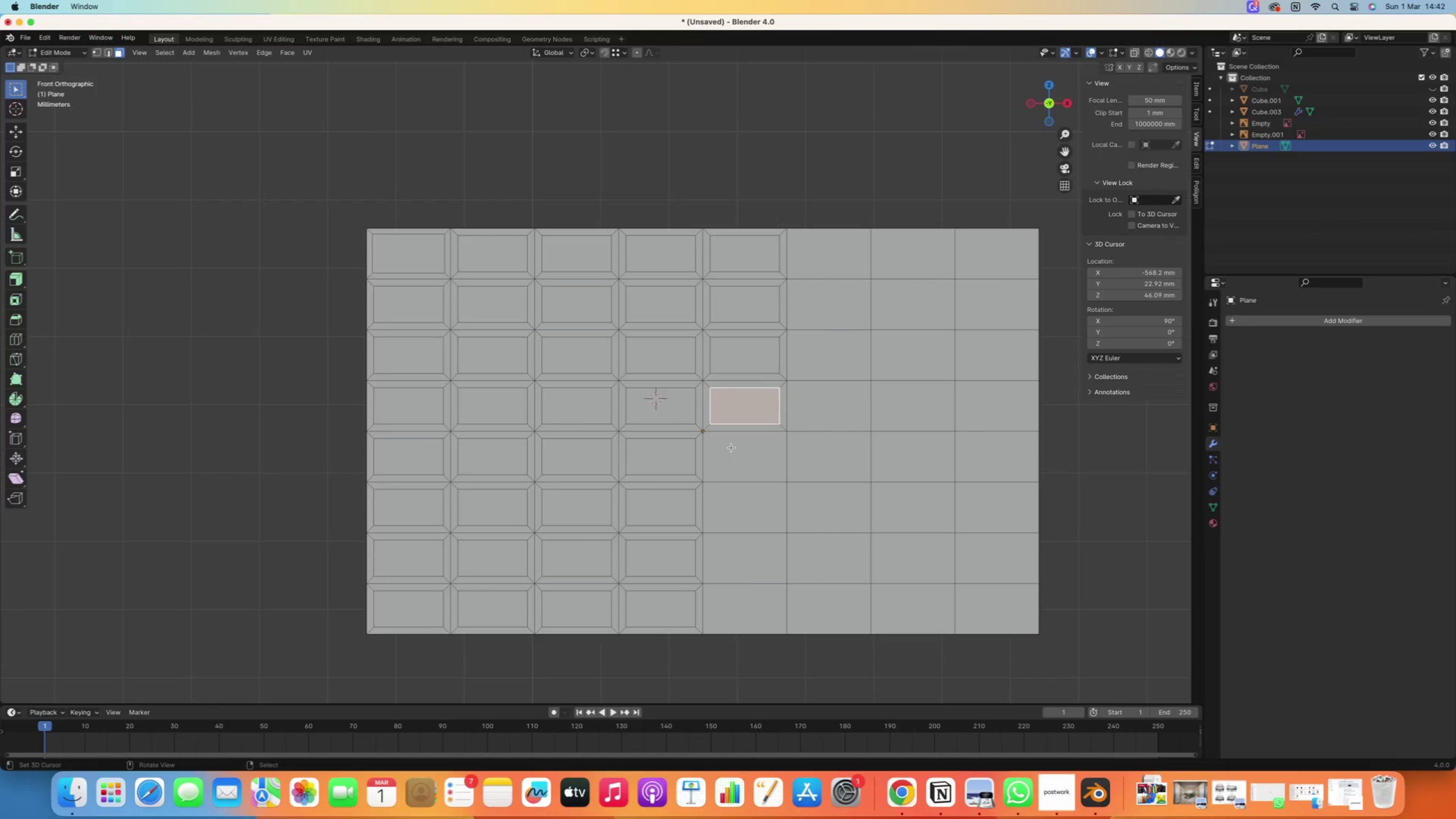 
right_click([731, 448])
 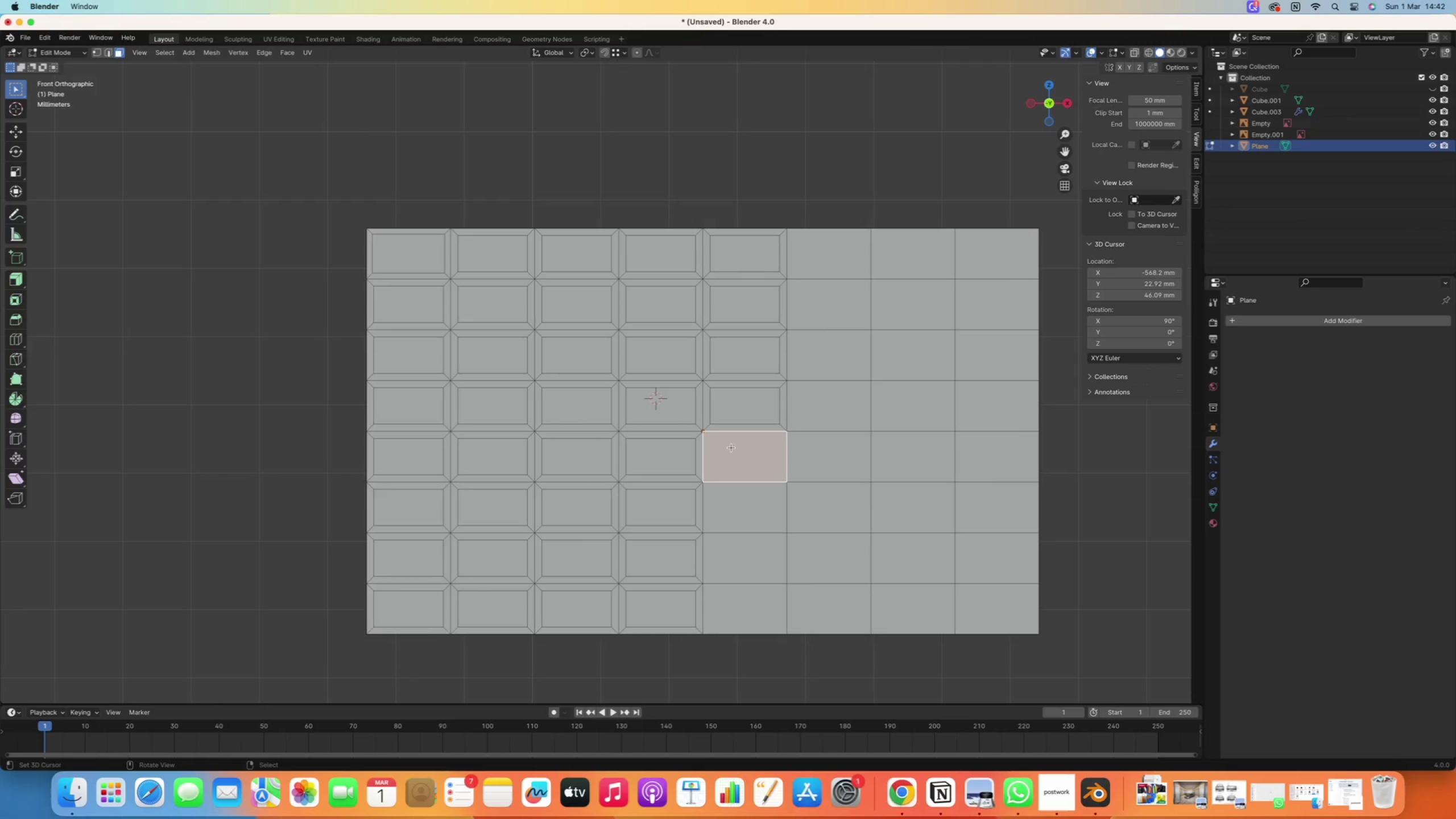 
key(Shift+R)
 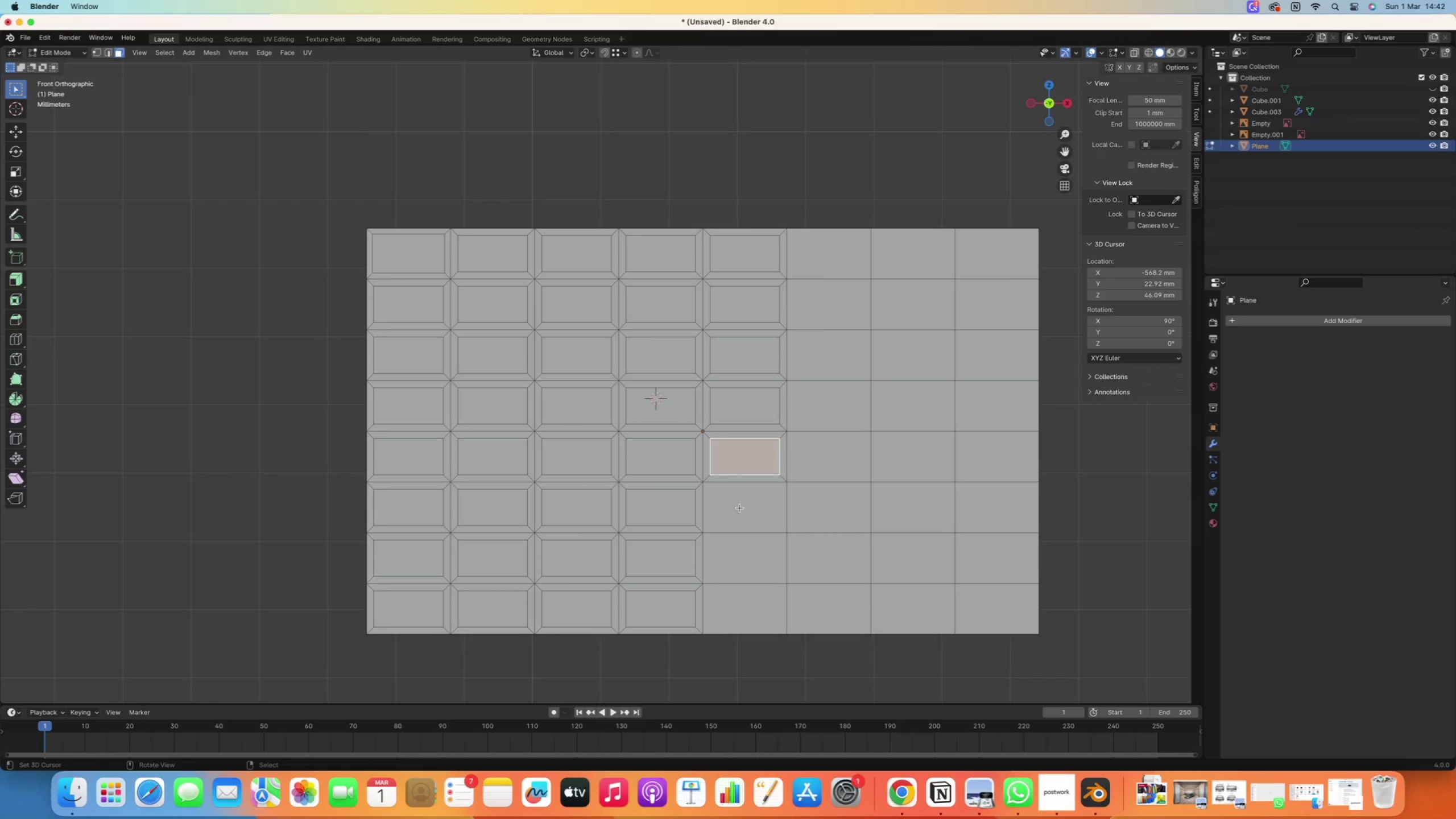 
left_click([742, 510])
 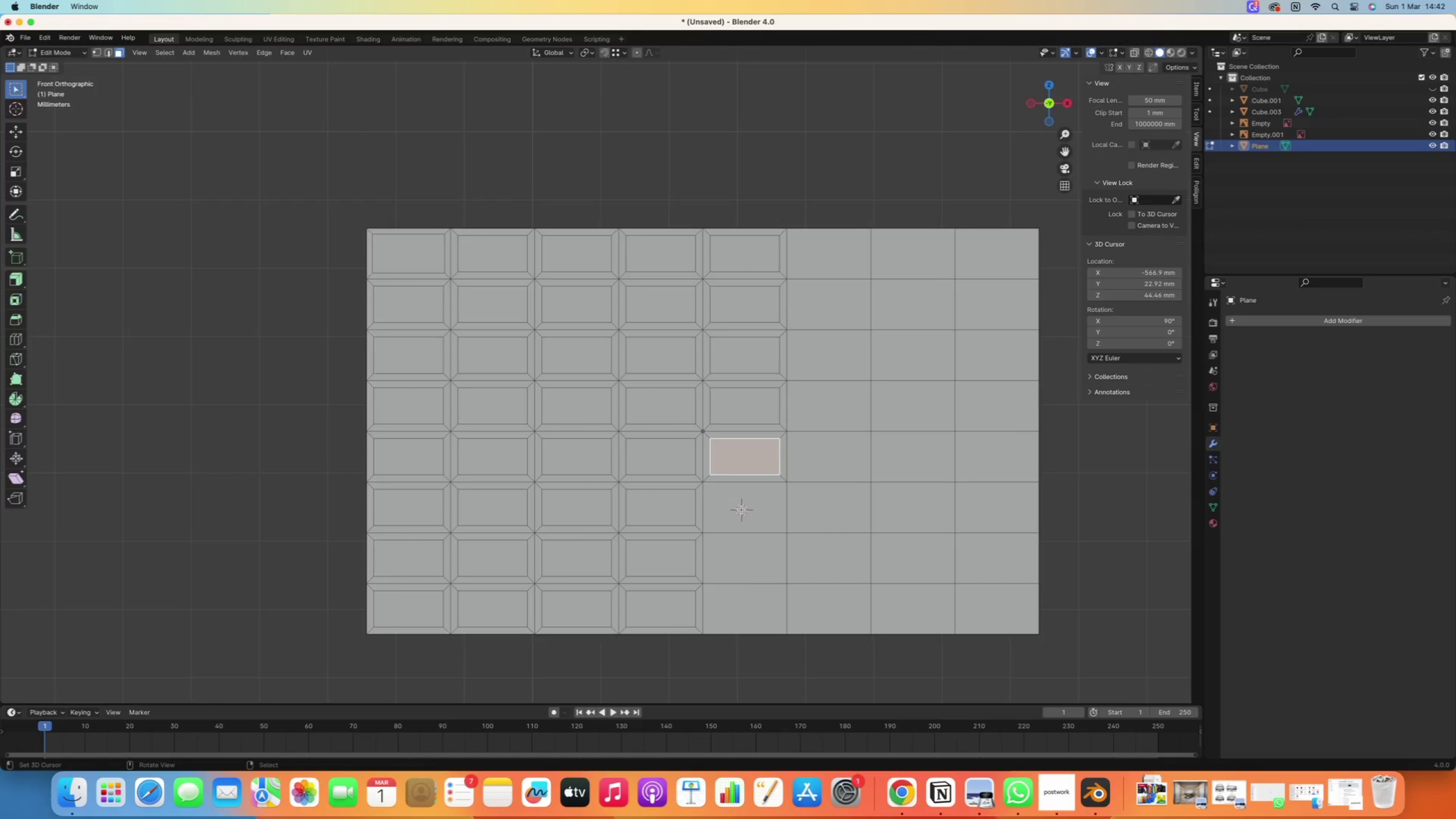 
right_click([742, 510])
 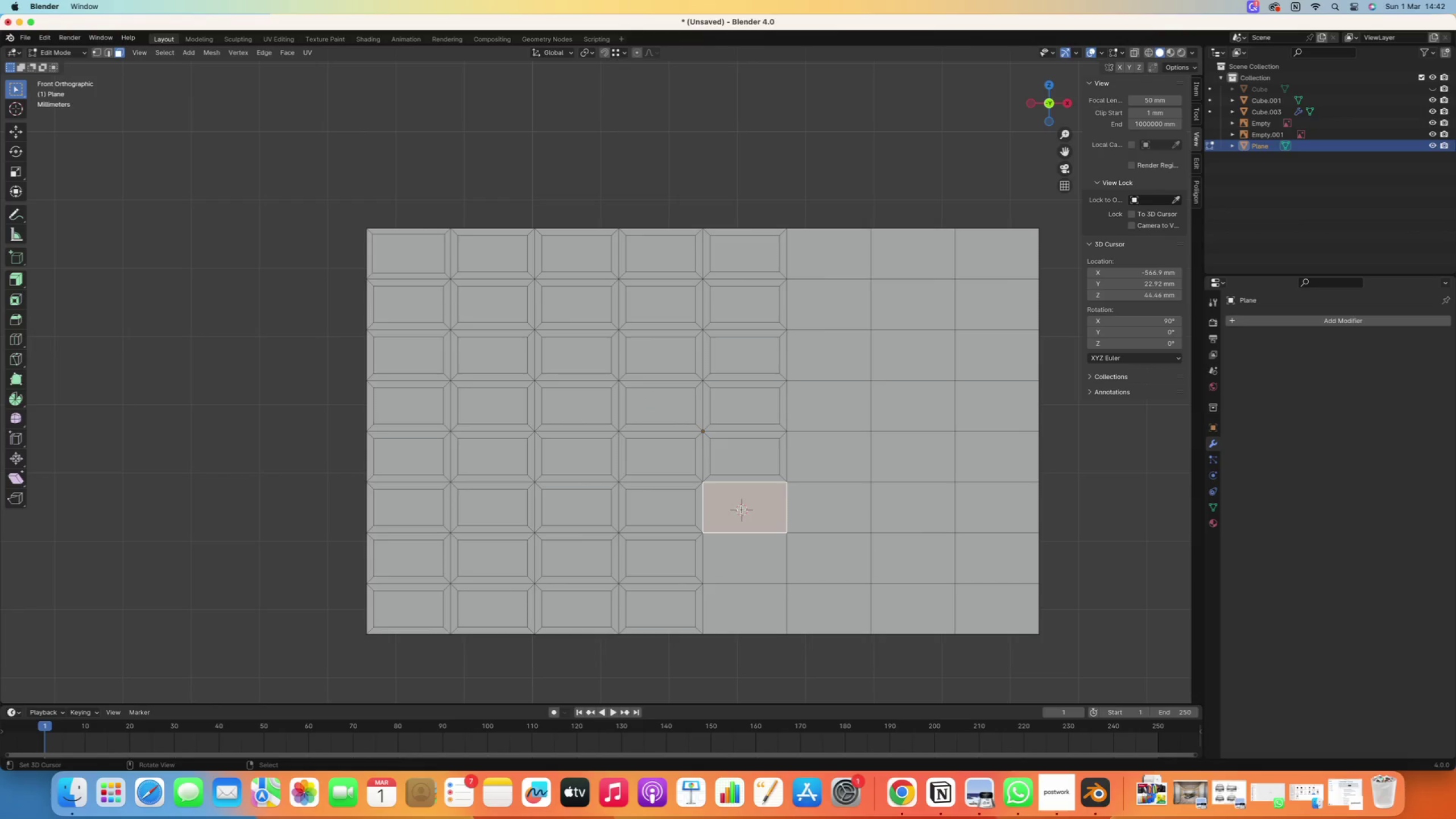 
key(Shift+R)
 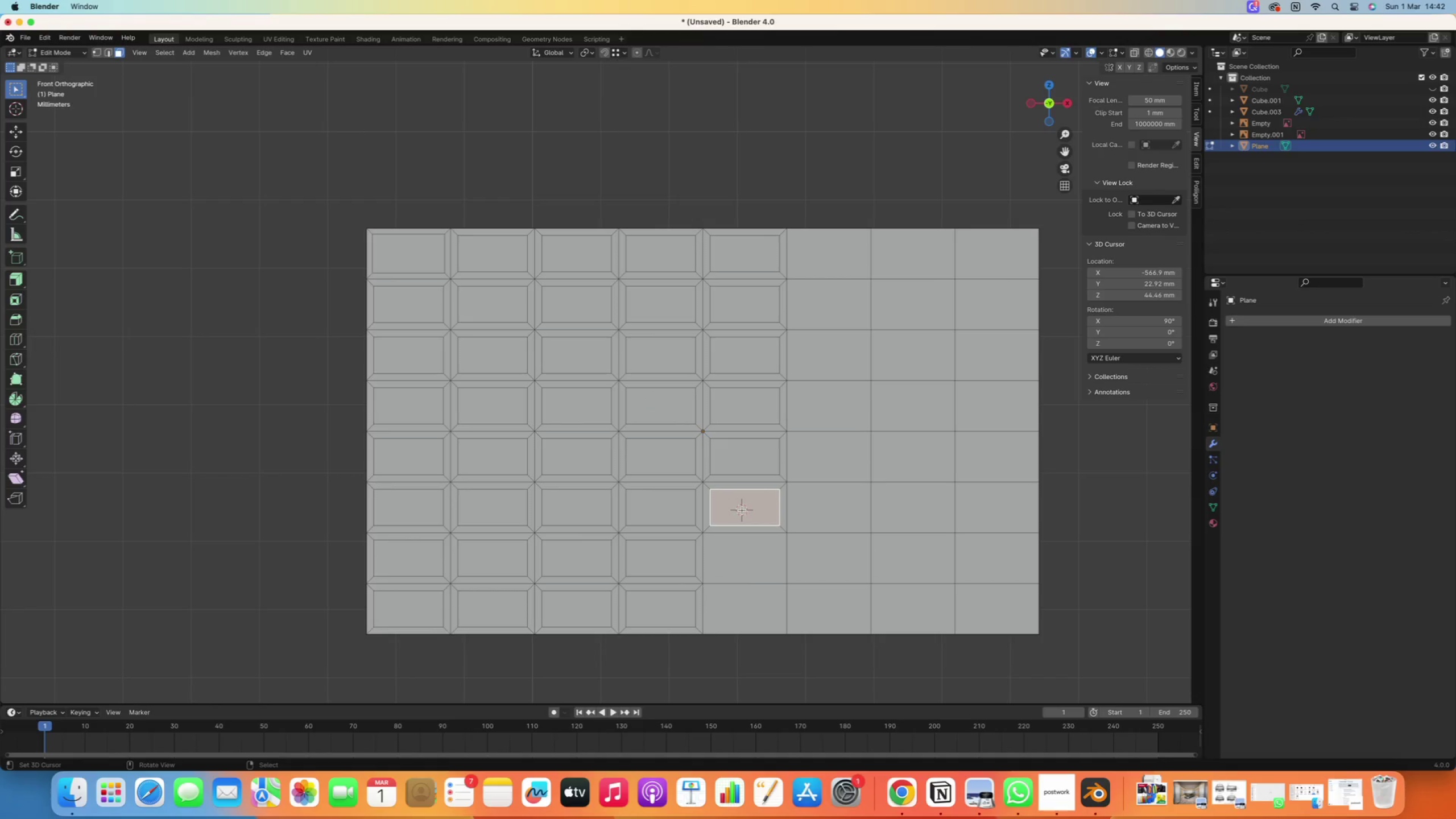 
hold_key(key=ShiftRight, duration=0.34)
 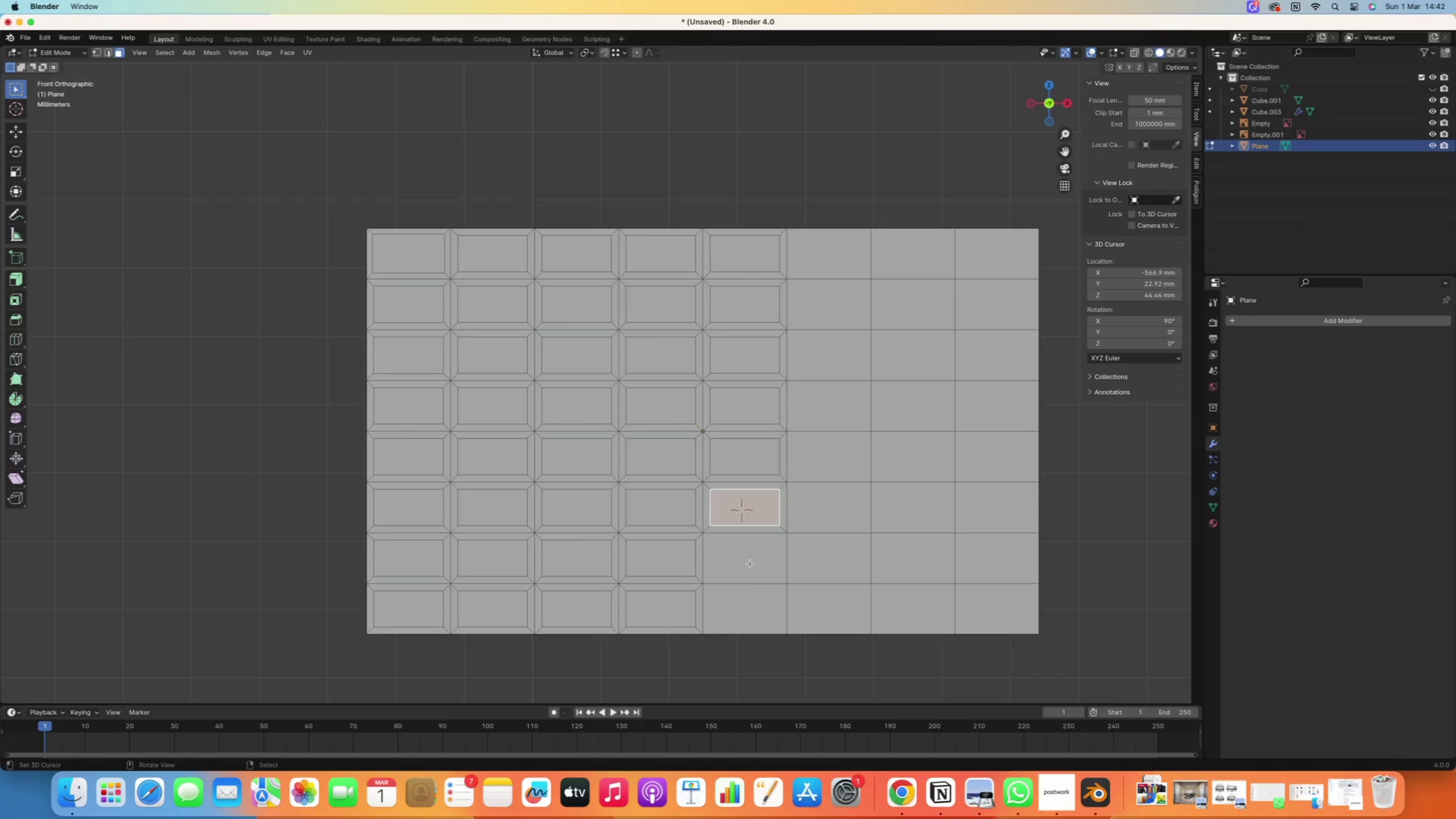 
right_click([750, 564])
 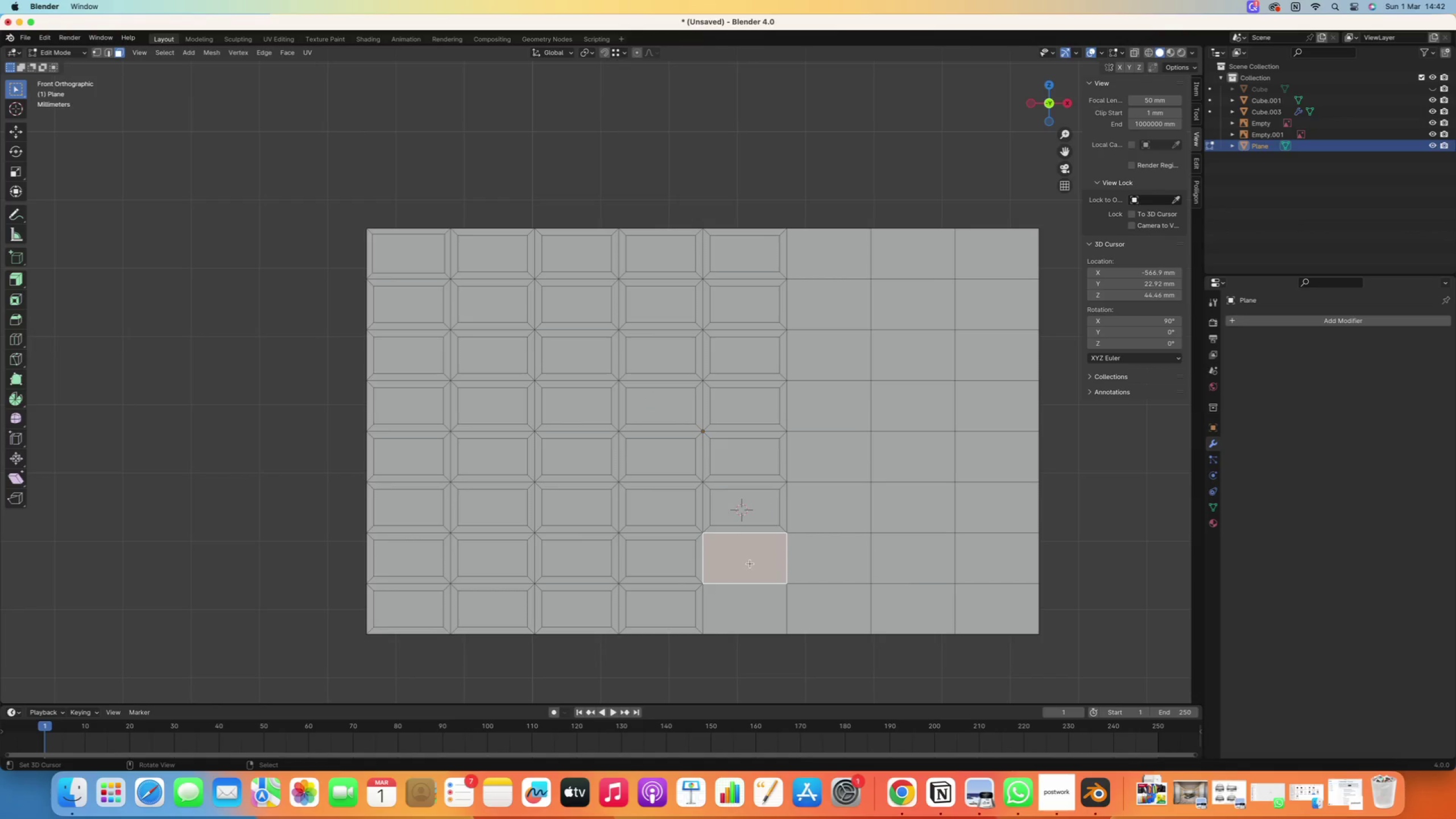 
key(Shift+R)
 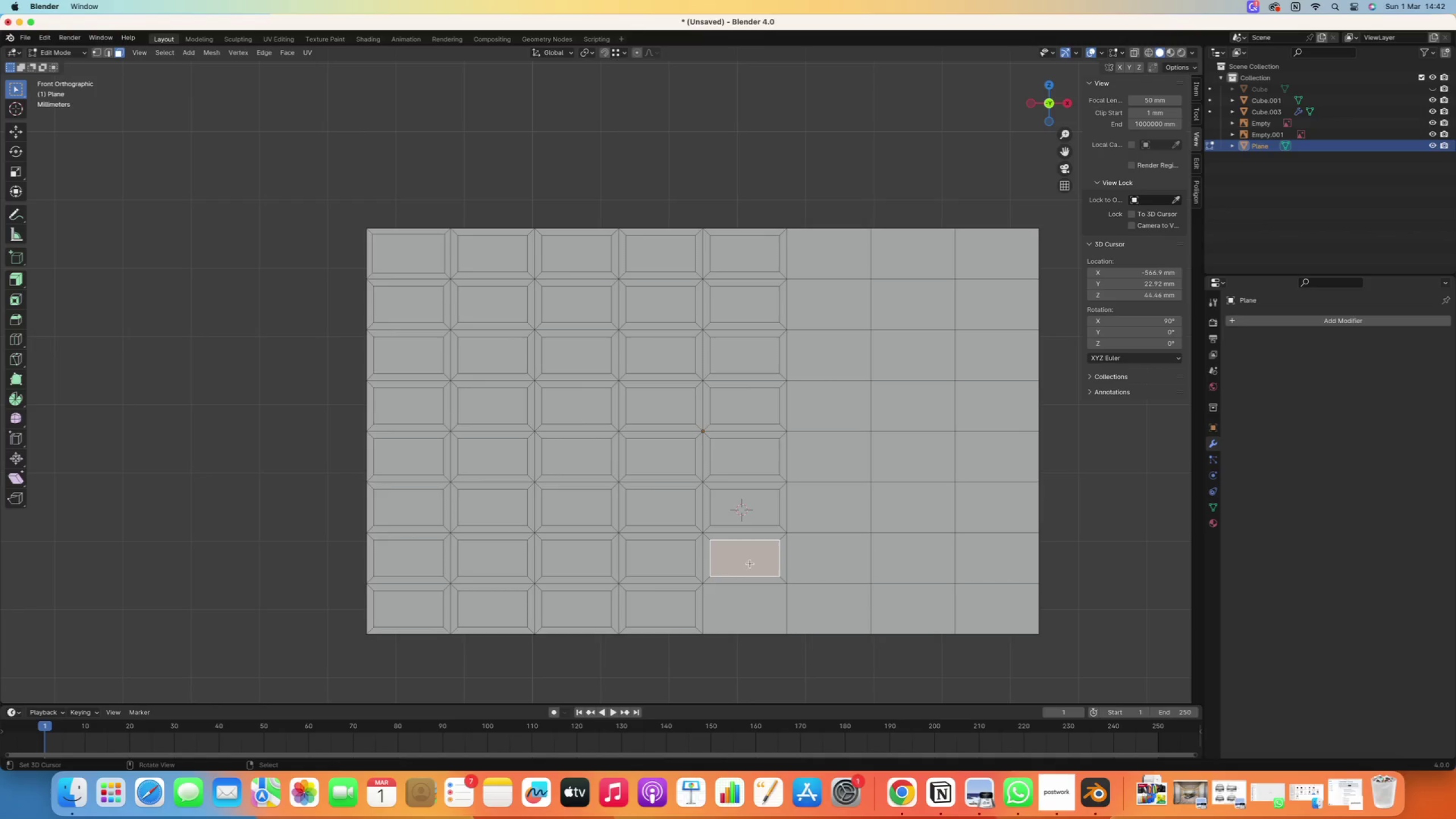 
hold_key(key=ShiftRight, duration=0.55)
right_click([743, 589])
 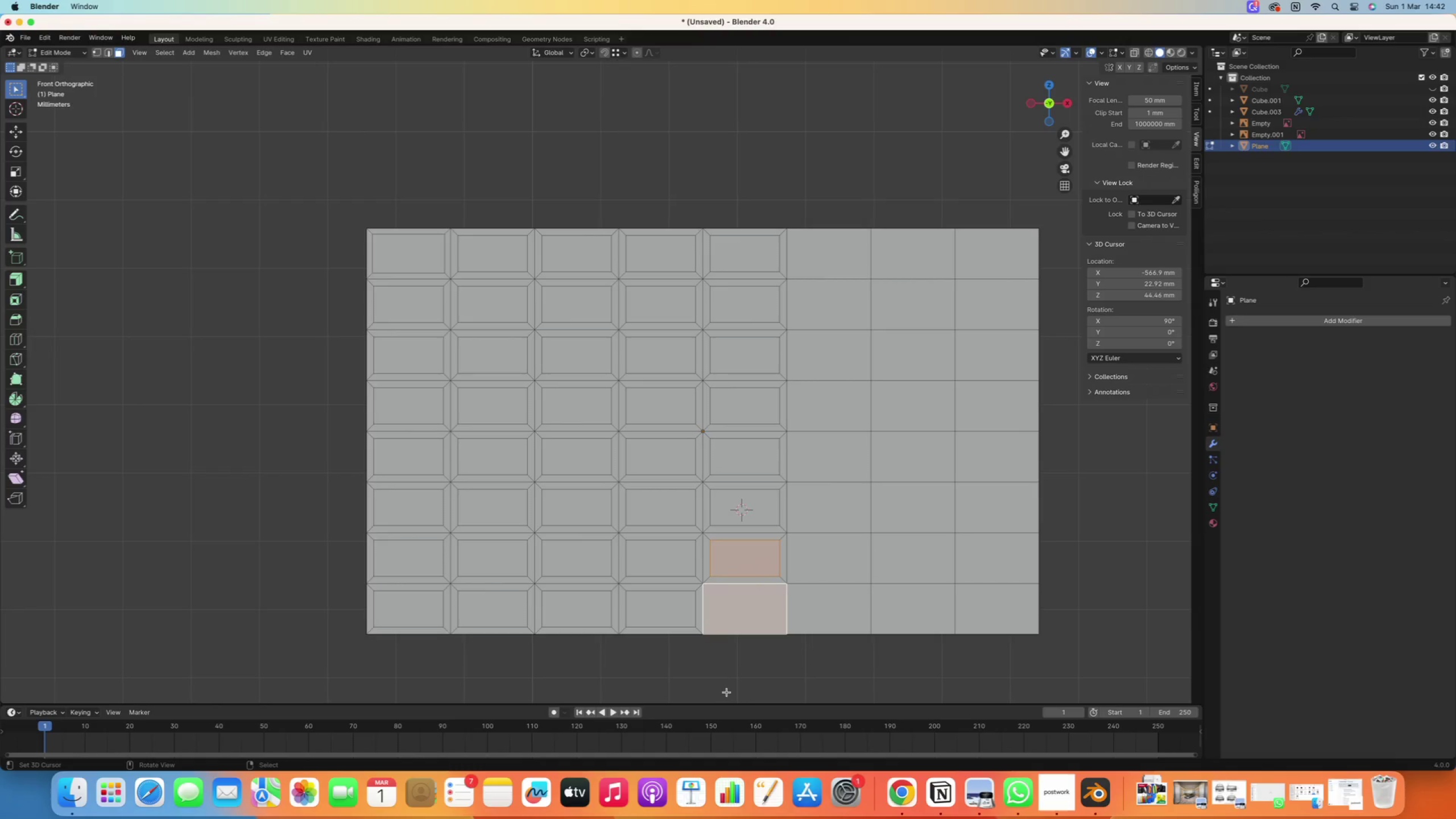 
double_click([761, 613])
 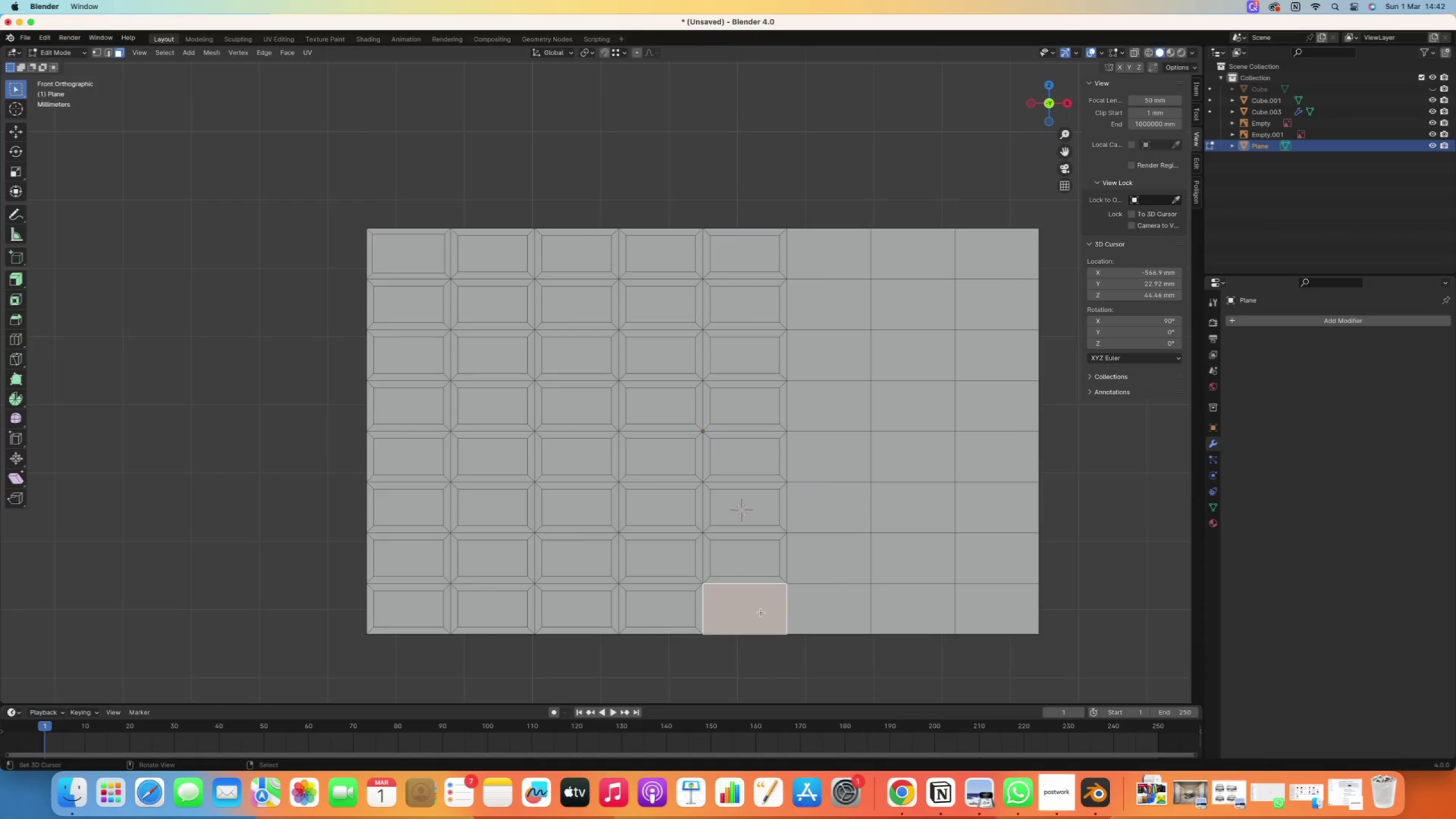 
key(Shift+R)
 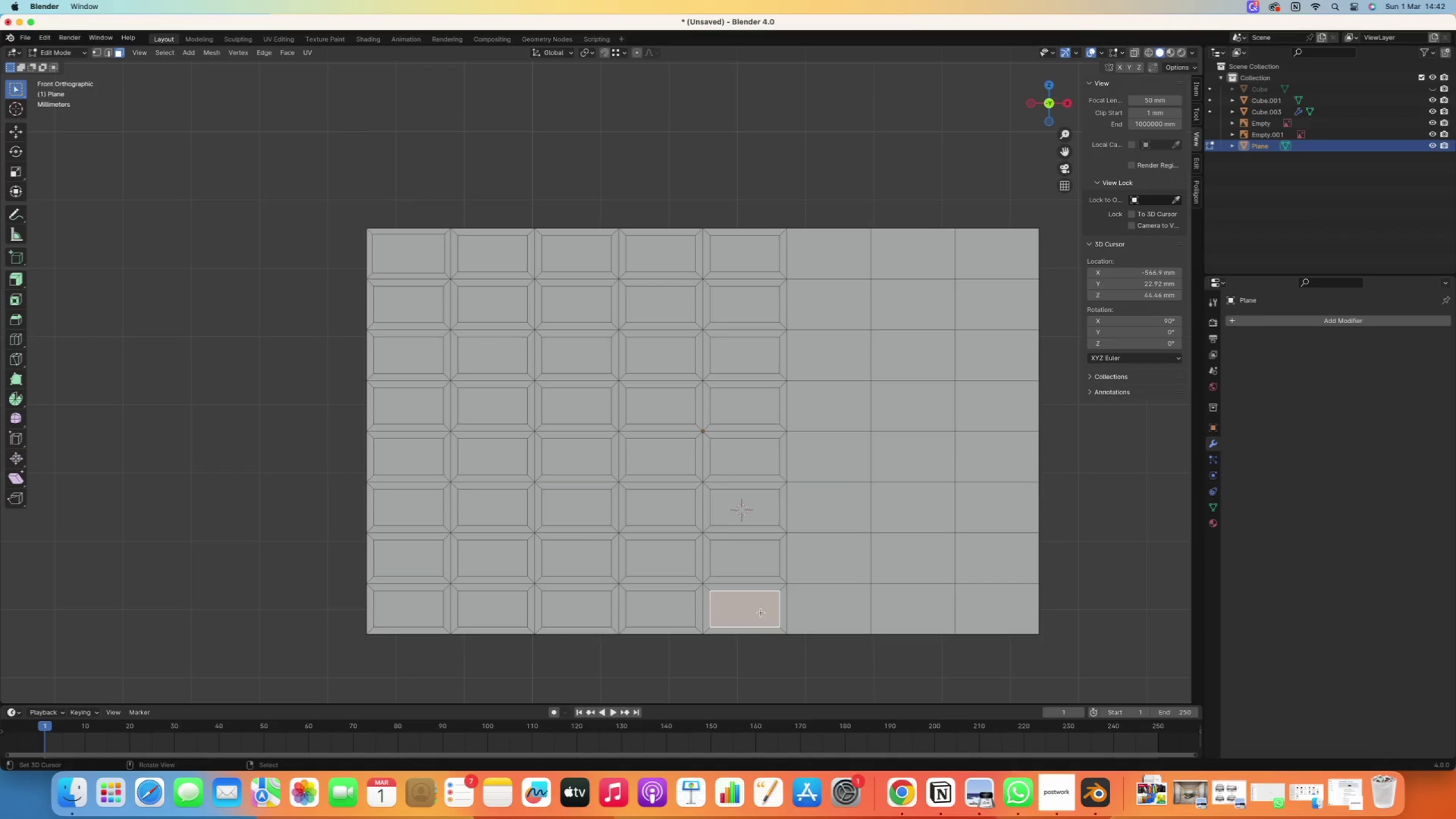 
wait(7.66)
 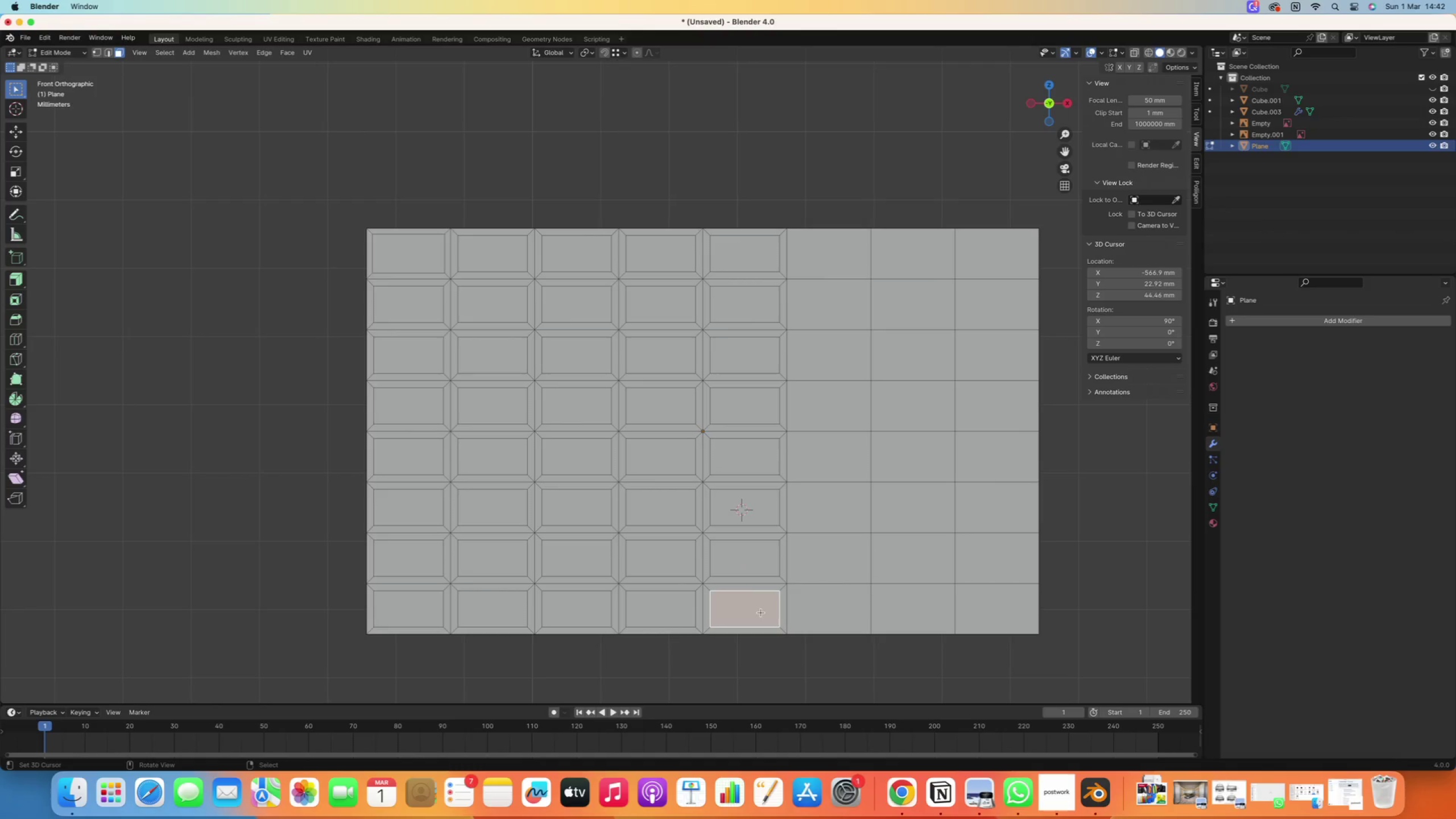 
right_click([813, 596])
 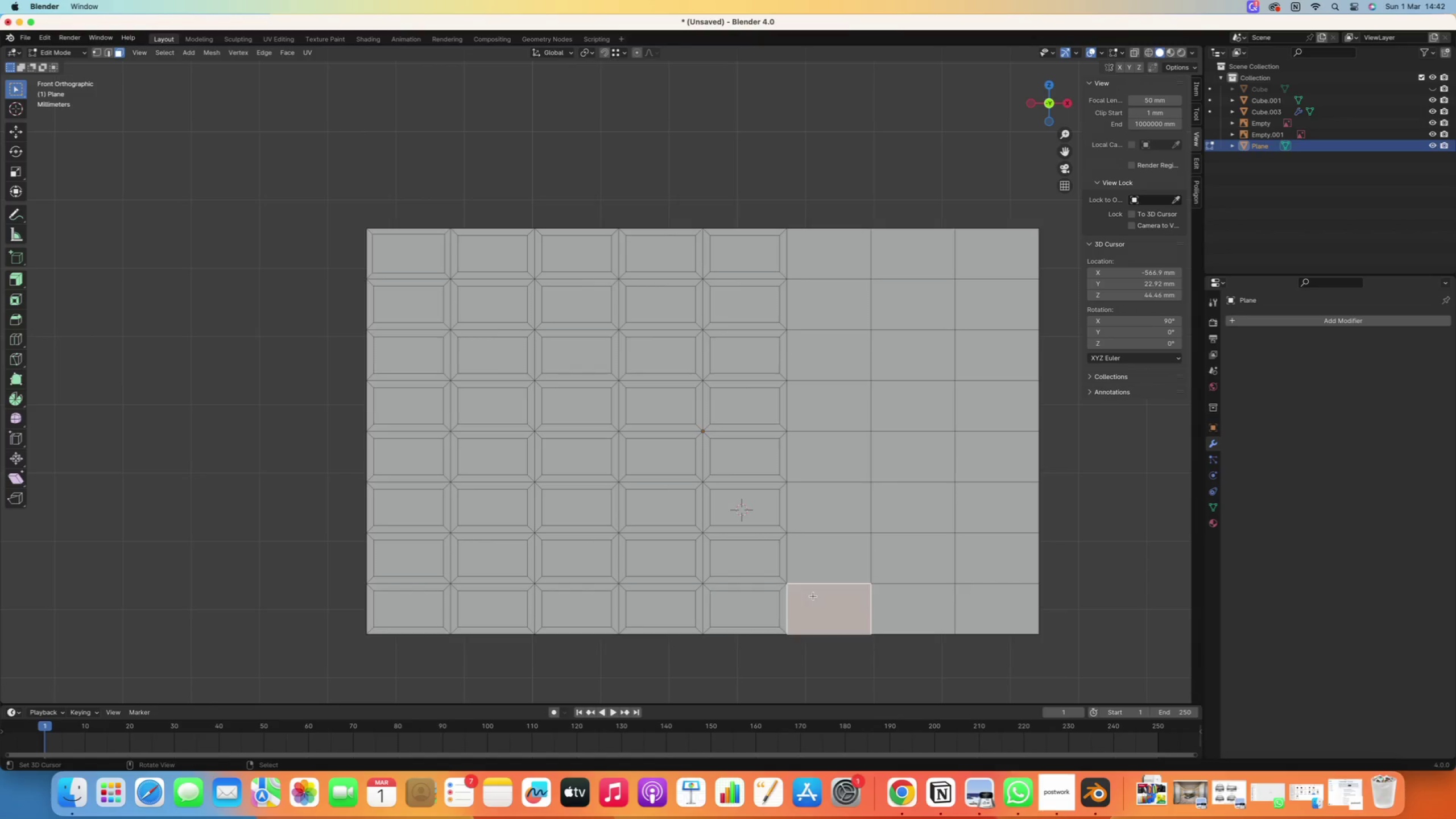 
hold_key(key=ShiftRight, duration=0.63)
right_click([812, 562])
 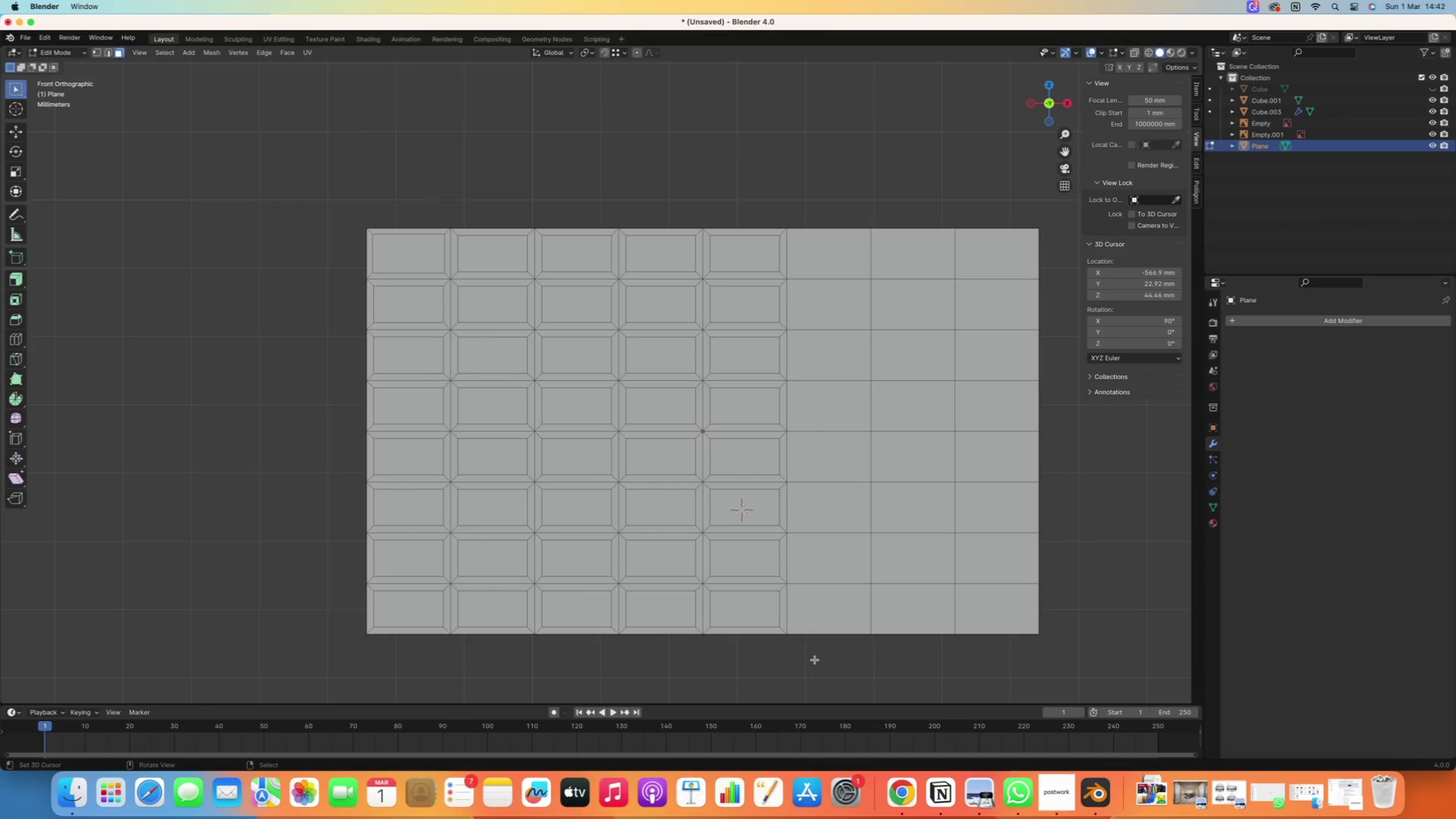 
double_click([818, 615])
 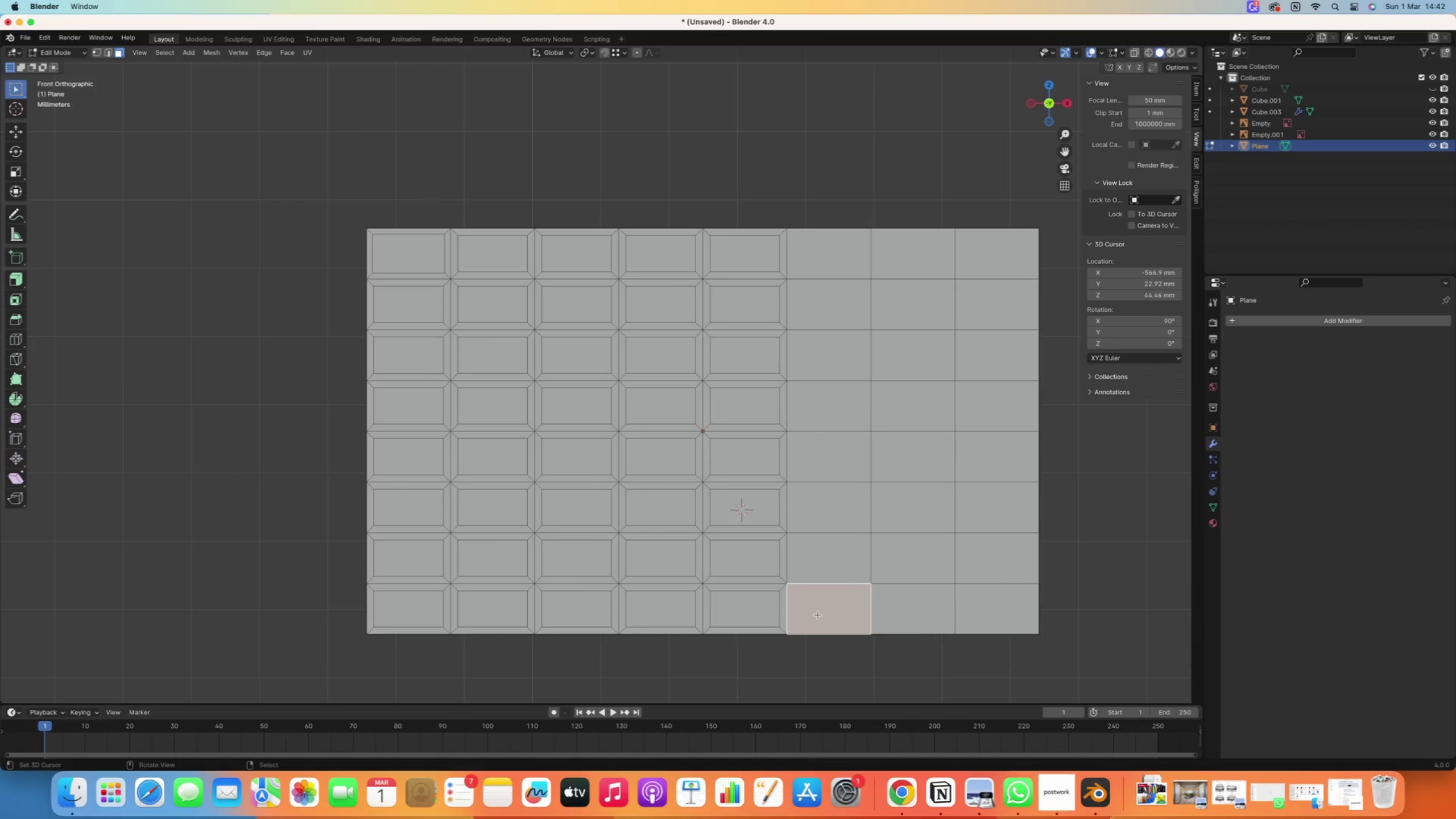 
key(Shift+R)
 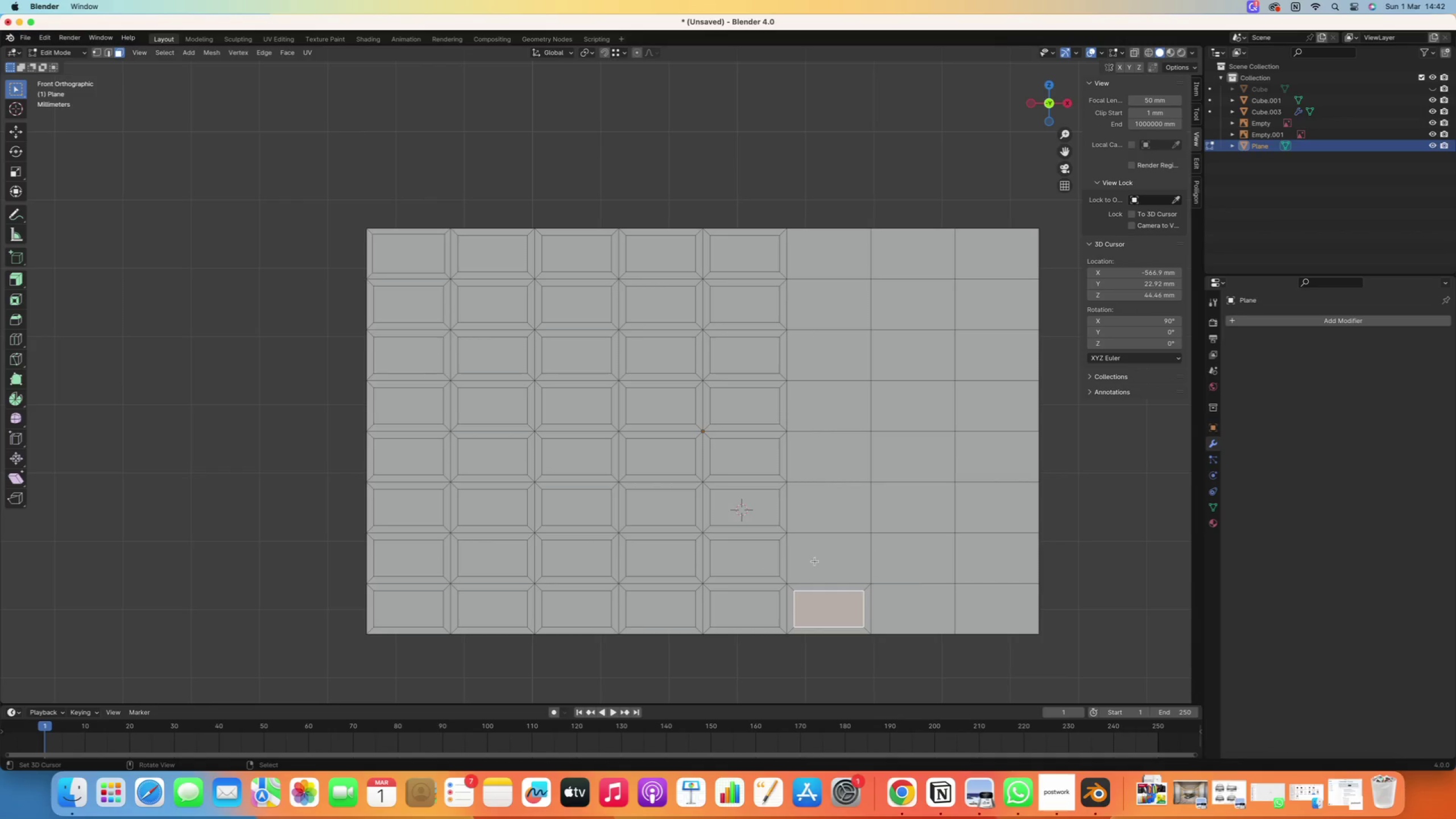 
right_click([814, 560])
 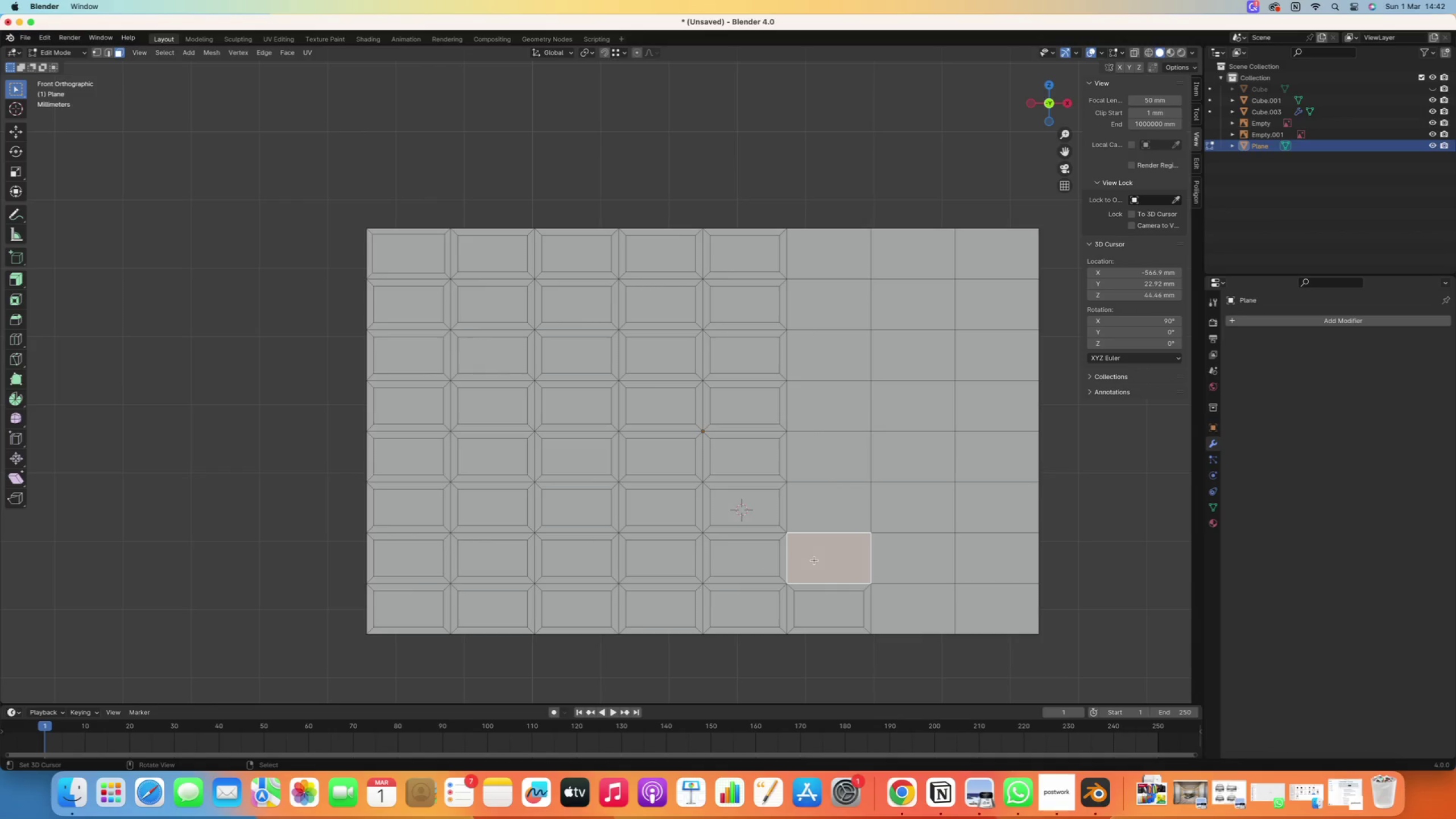 
key(Shift+R)
 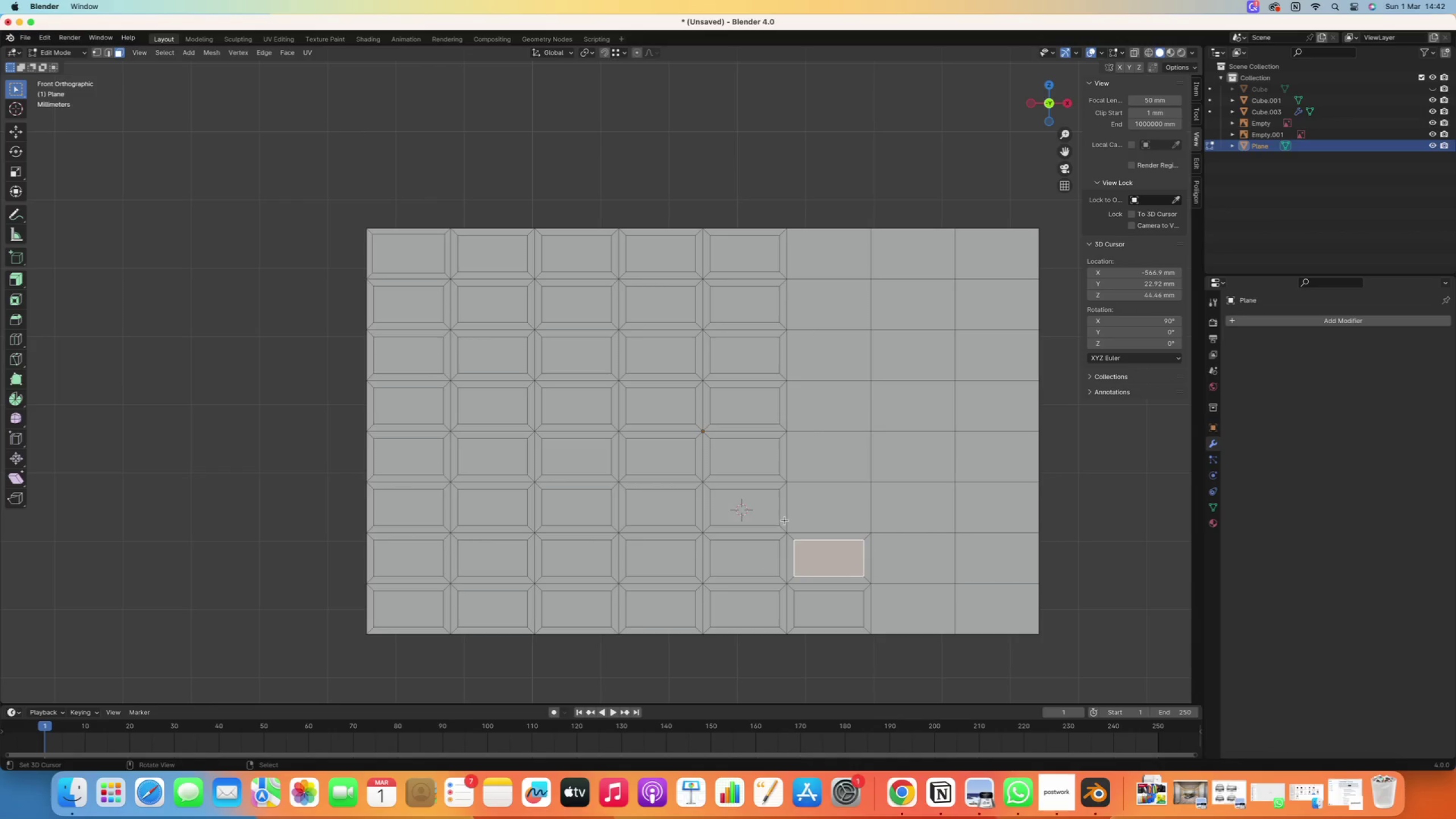 
right_click([815, 519])
 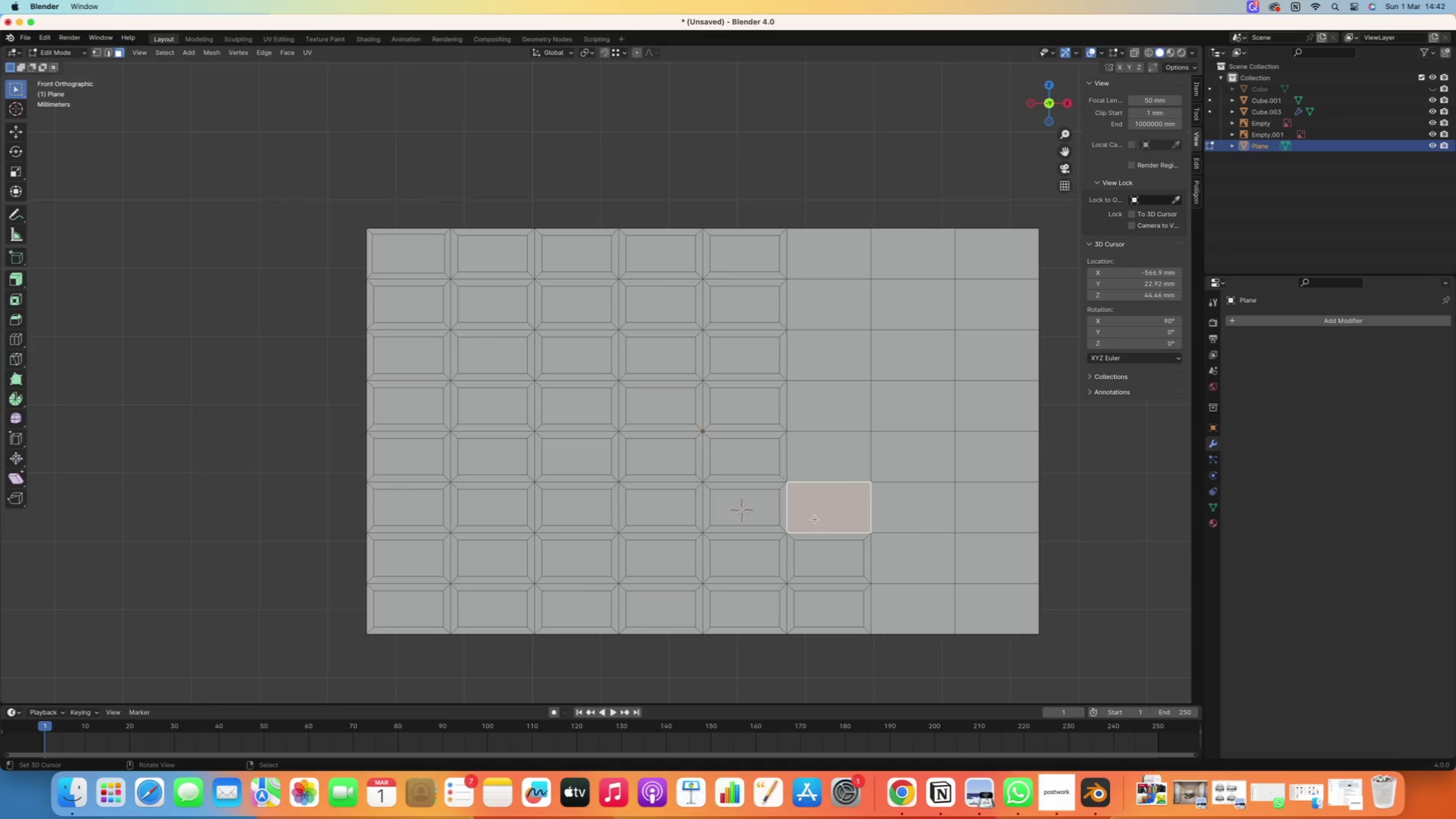 
key(Shift+R)
 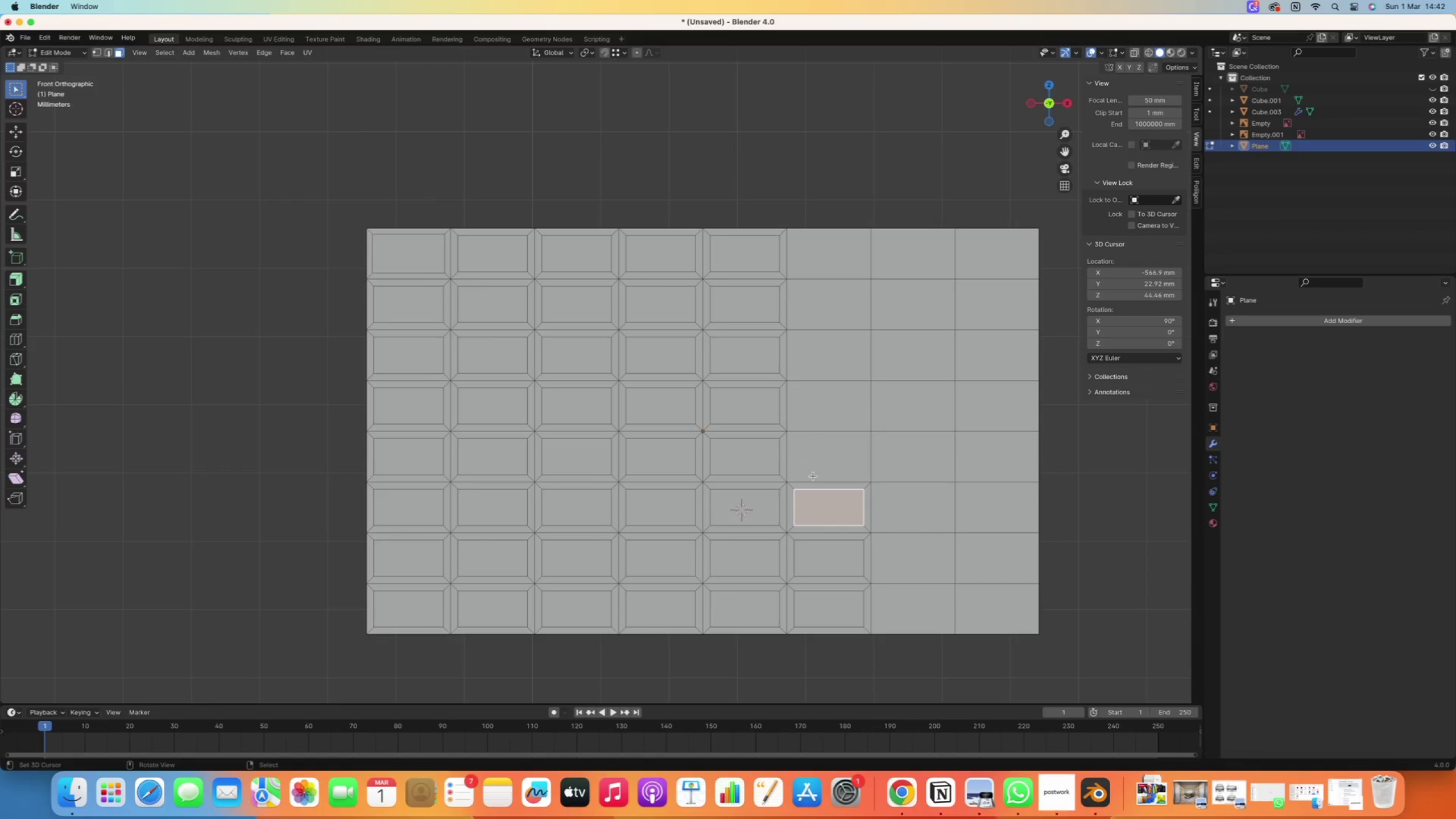 
right_click([813, 473])
 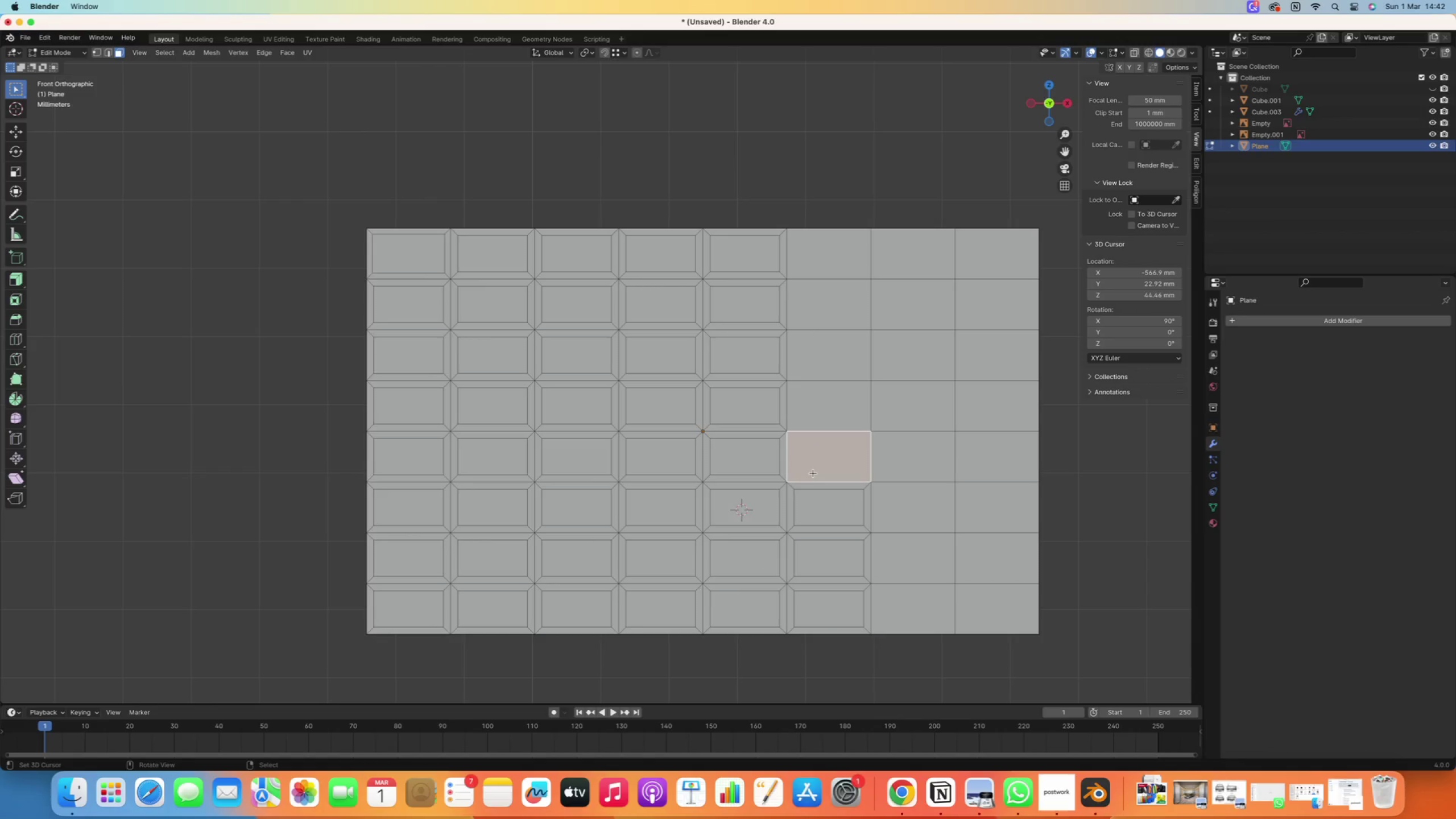 
key(Shift+R)
 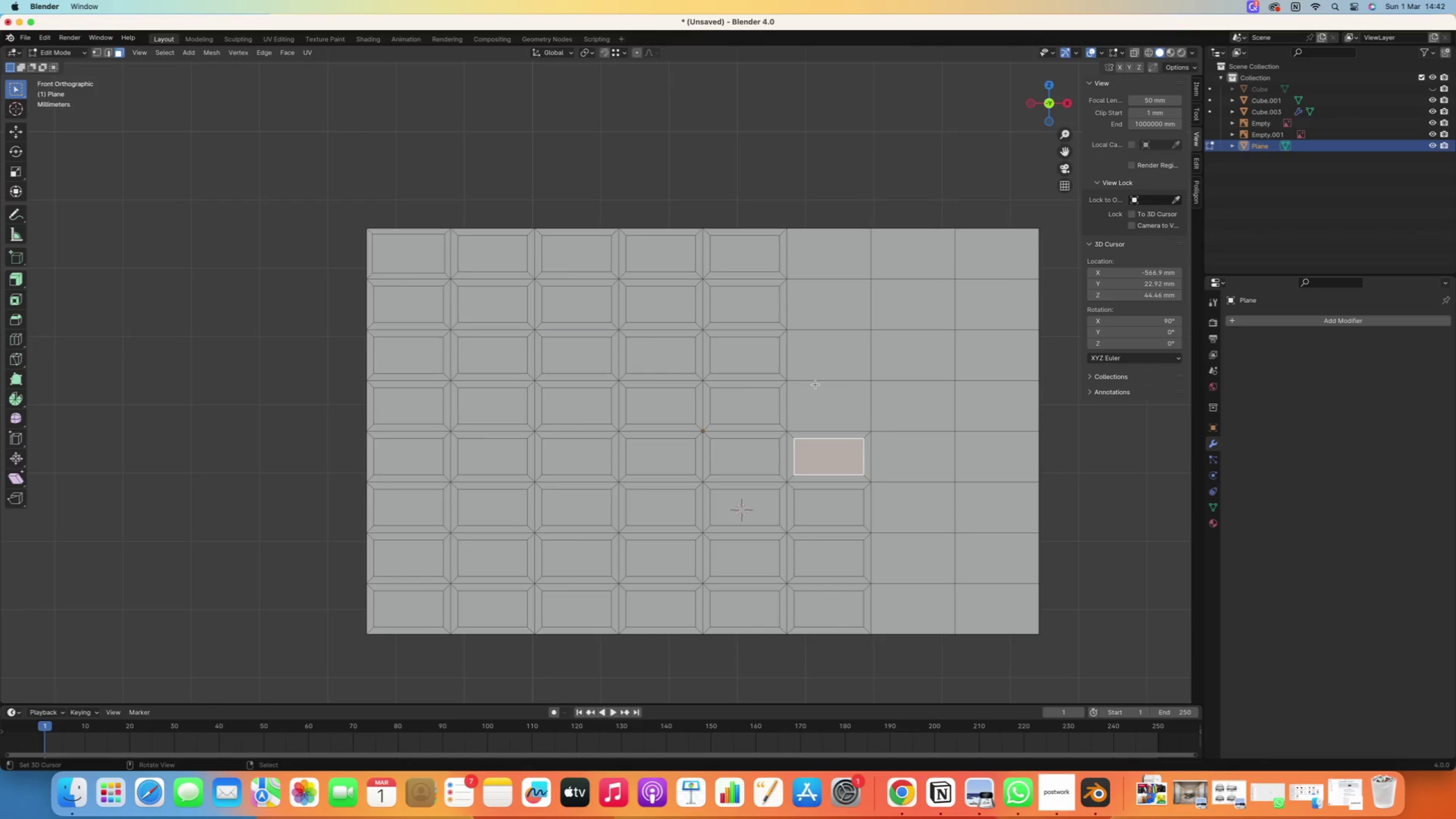 
right_click([816, 386])
 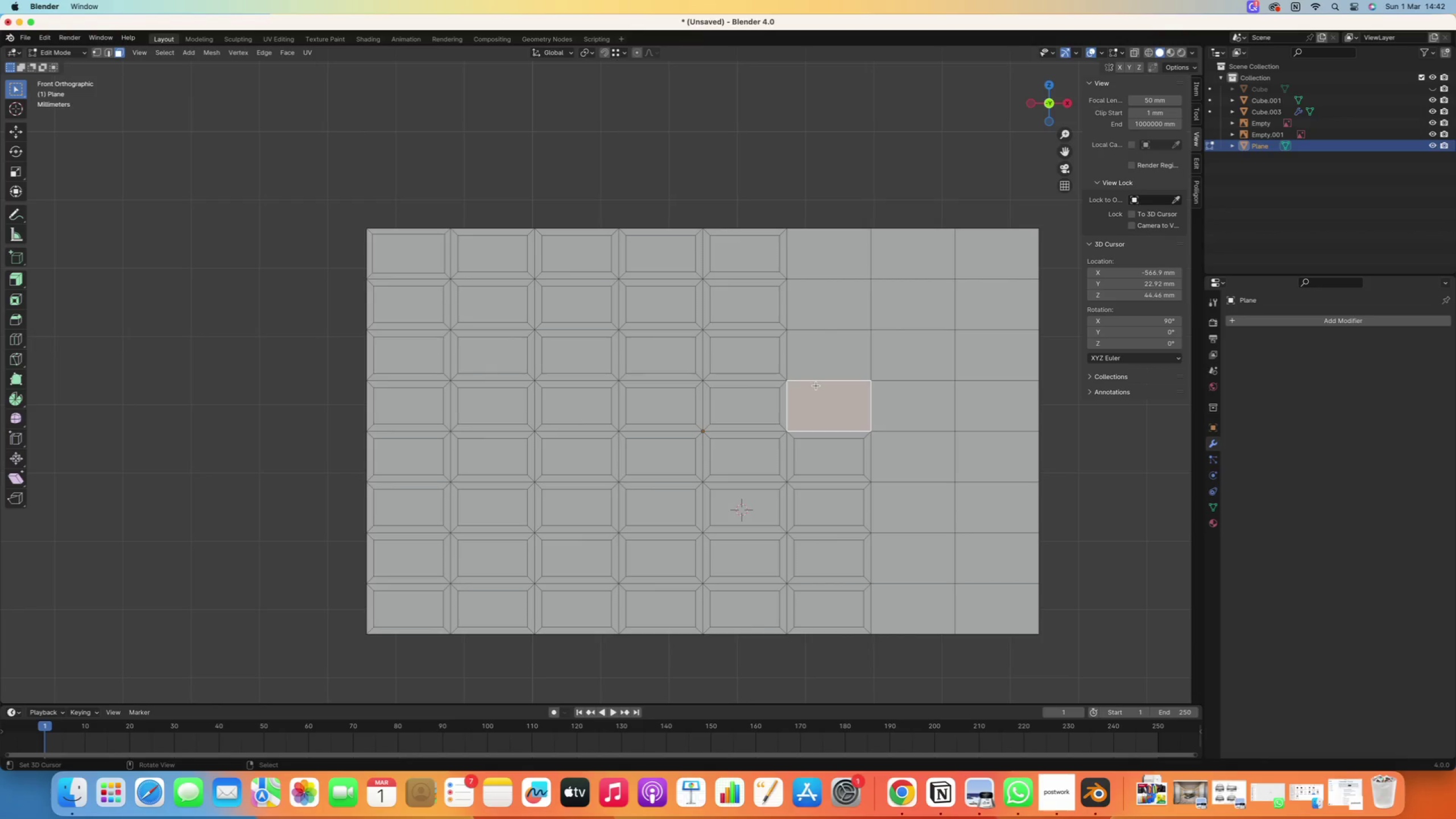 
key(Shift+R)
 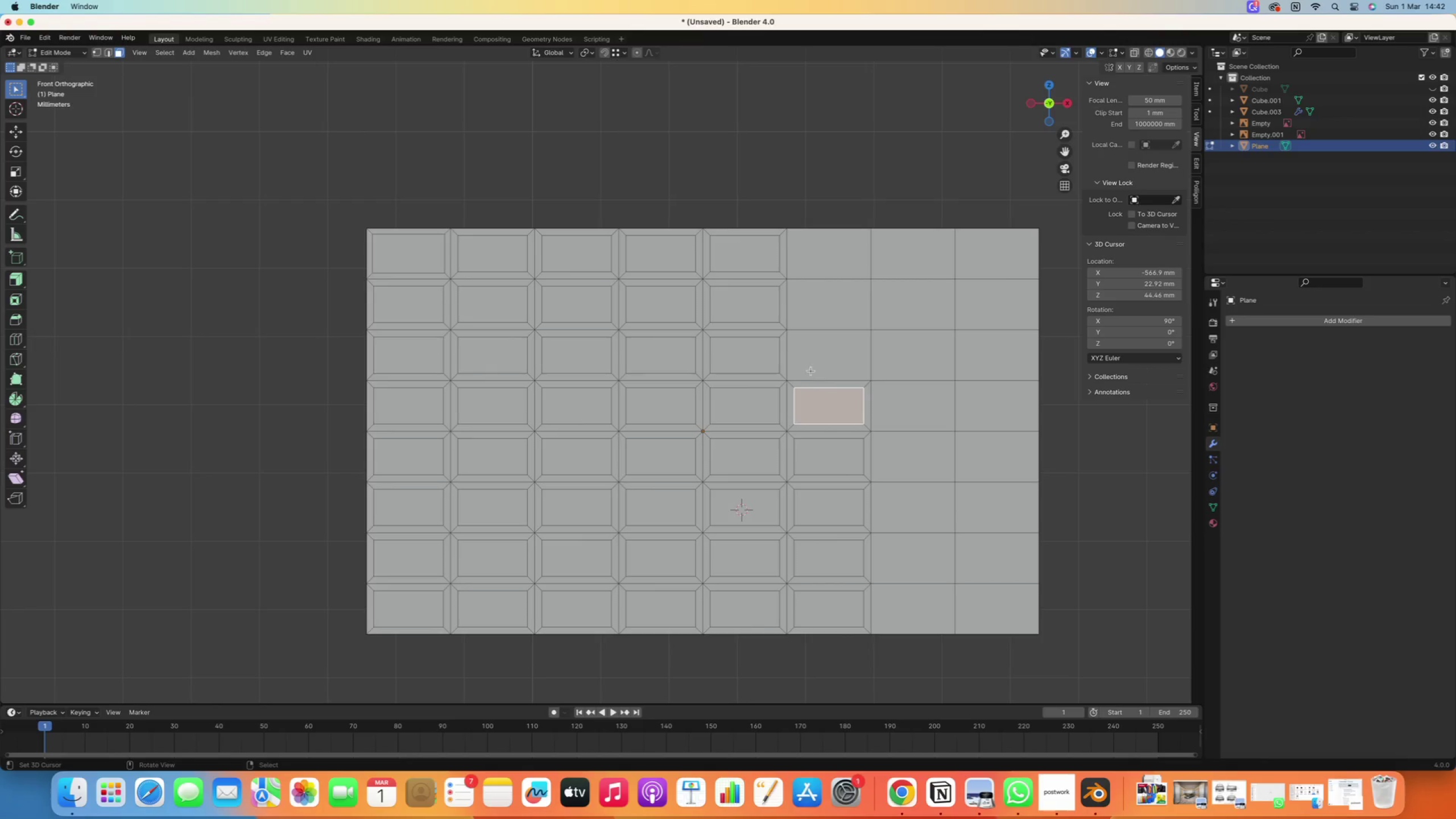 
right_click([827, 350])
 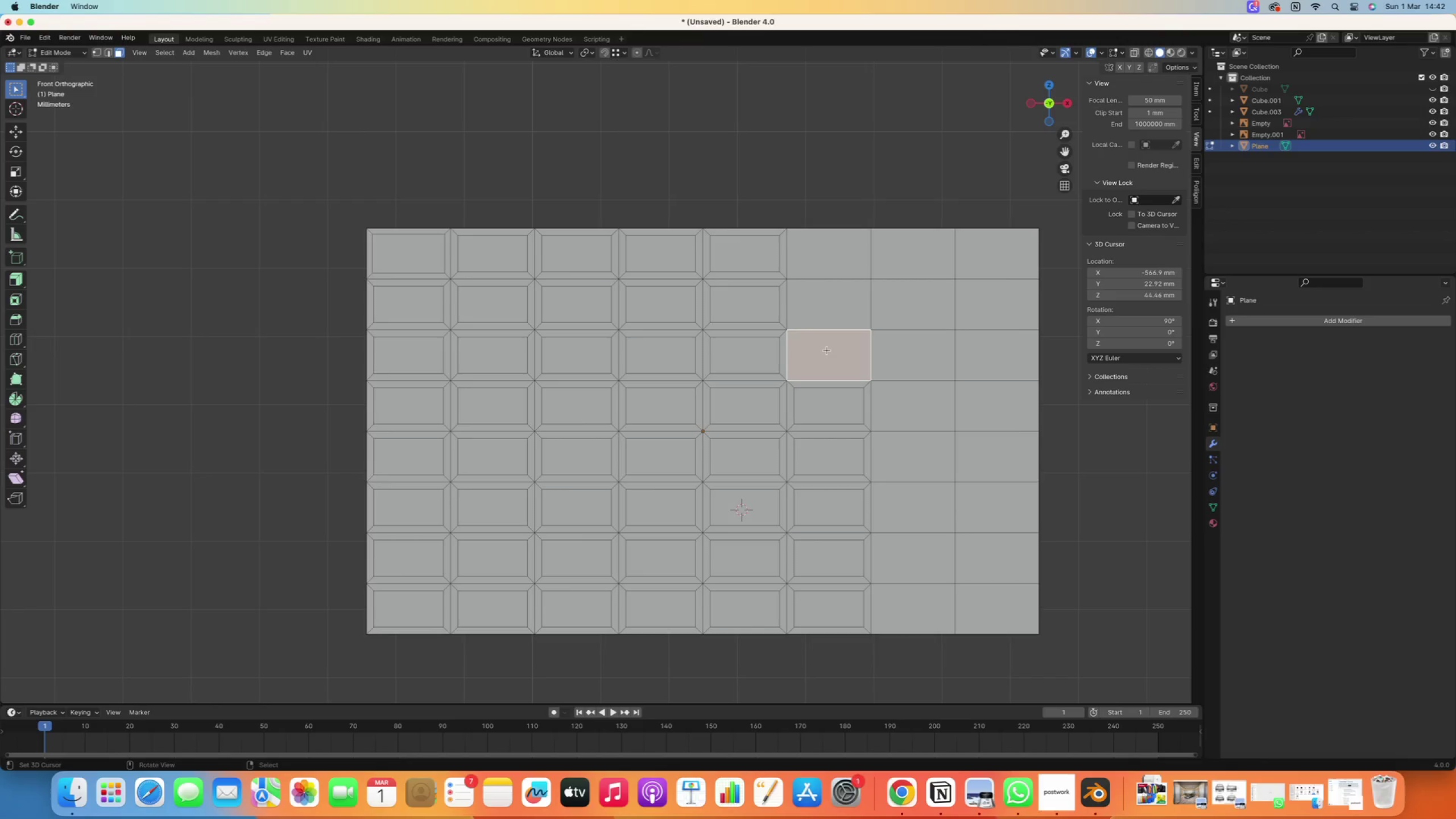 
key(Shift+R)
 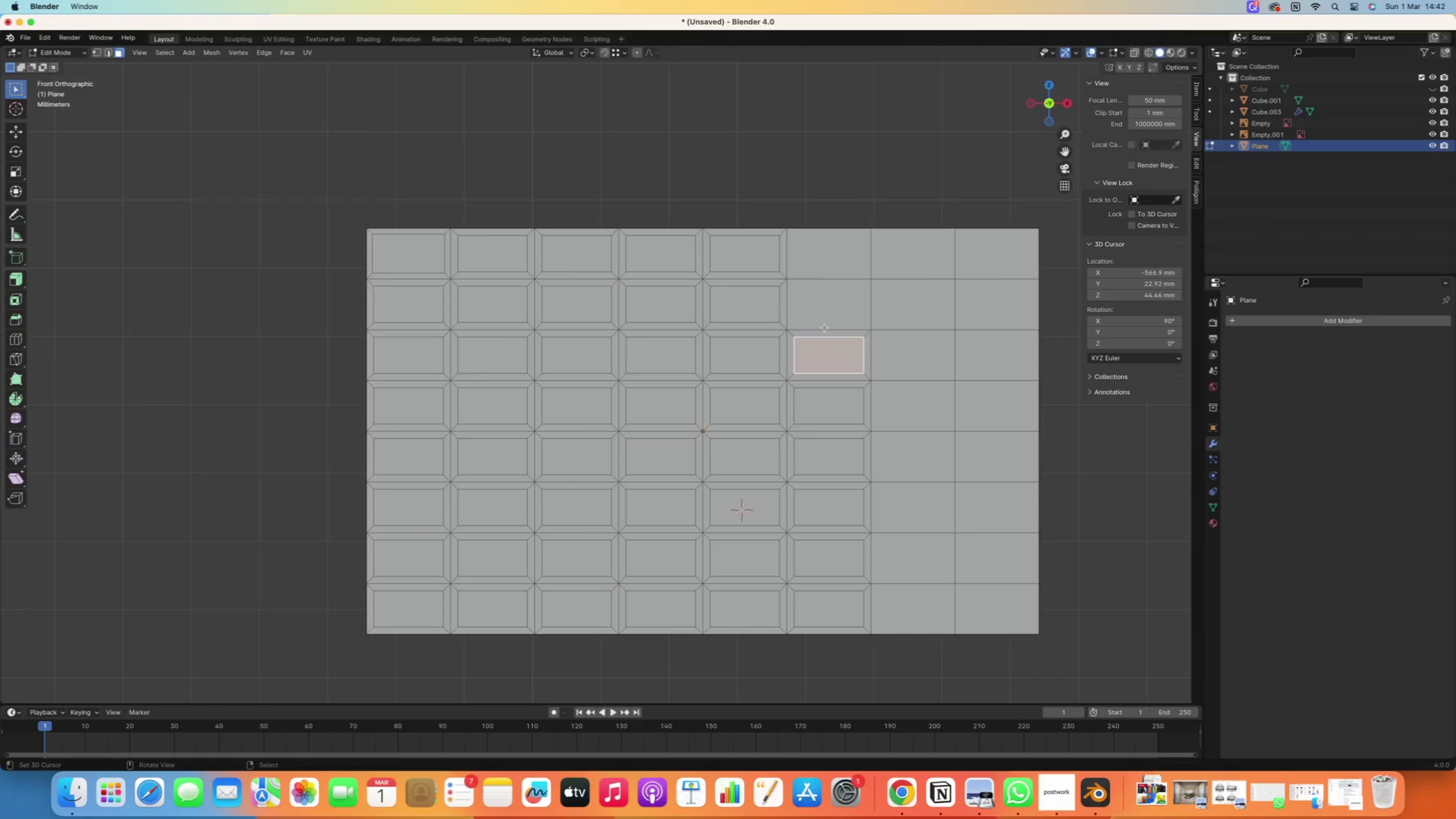 
right_click([826, 313])
 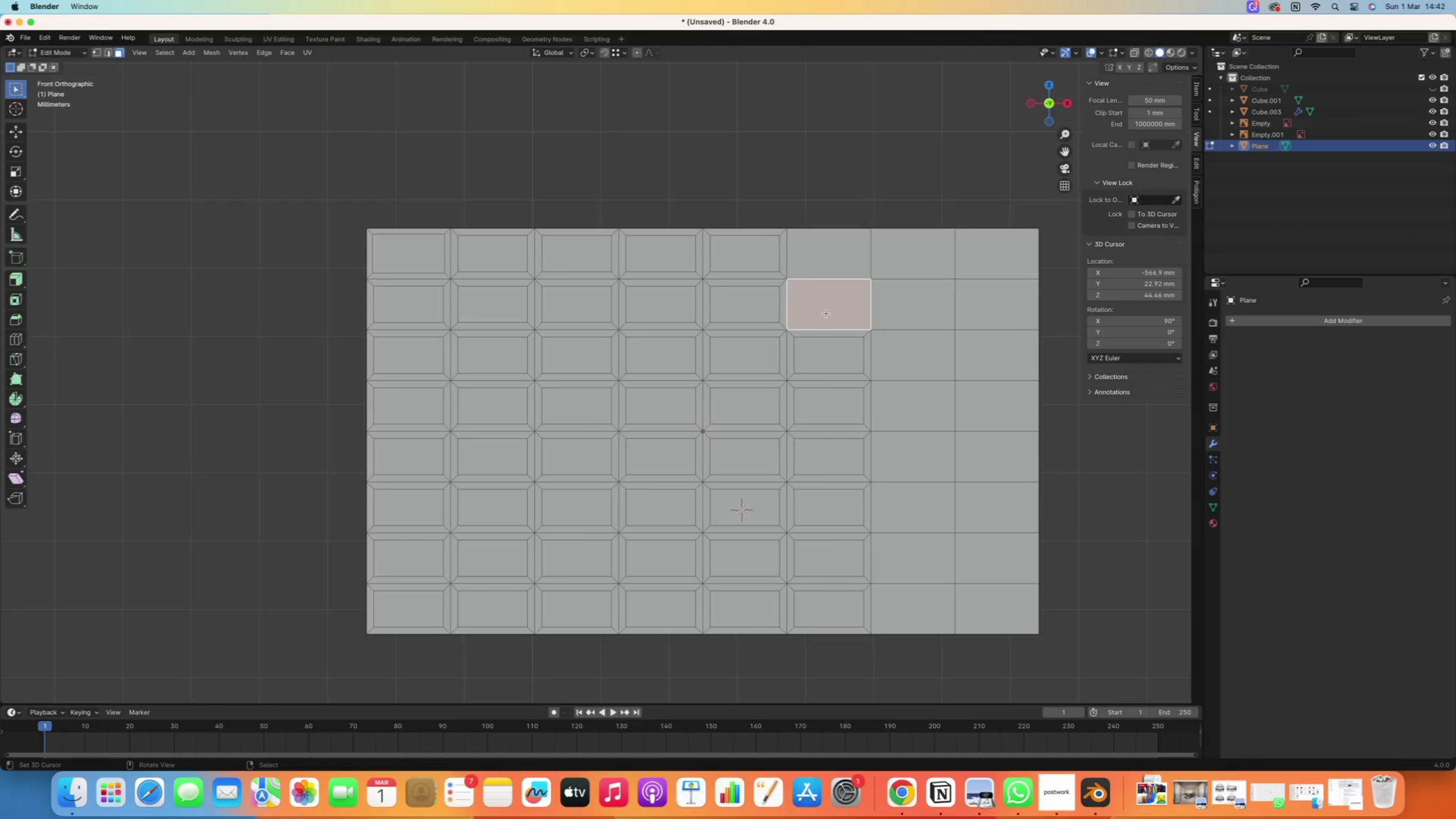 
key(Shift+R)
 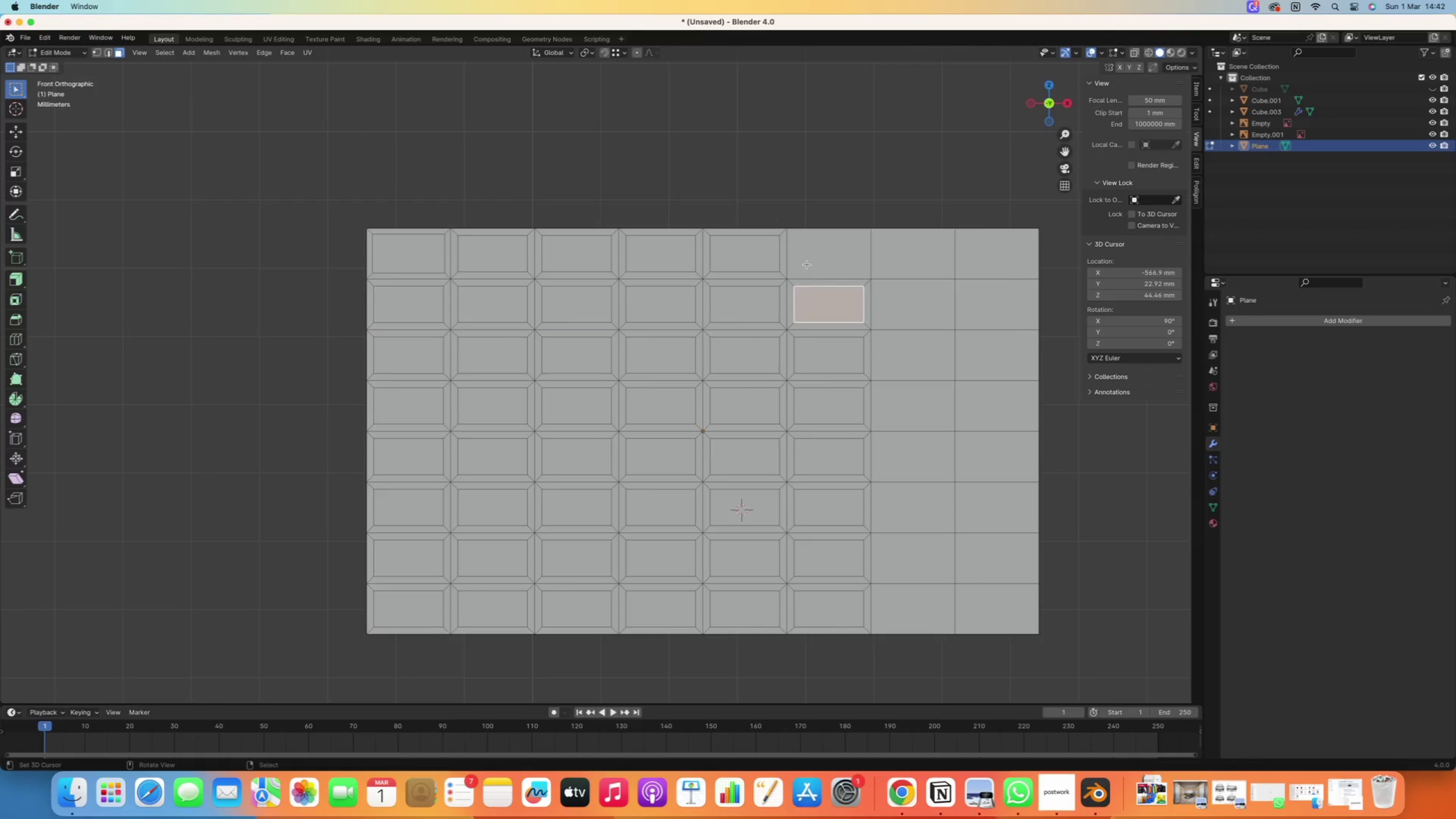 
right_click([807, 264])
 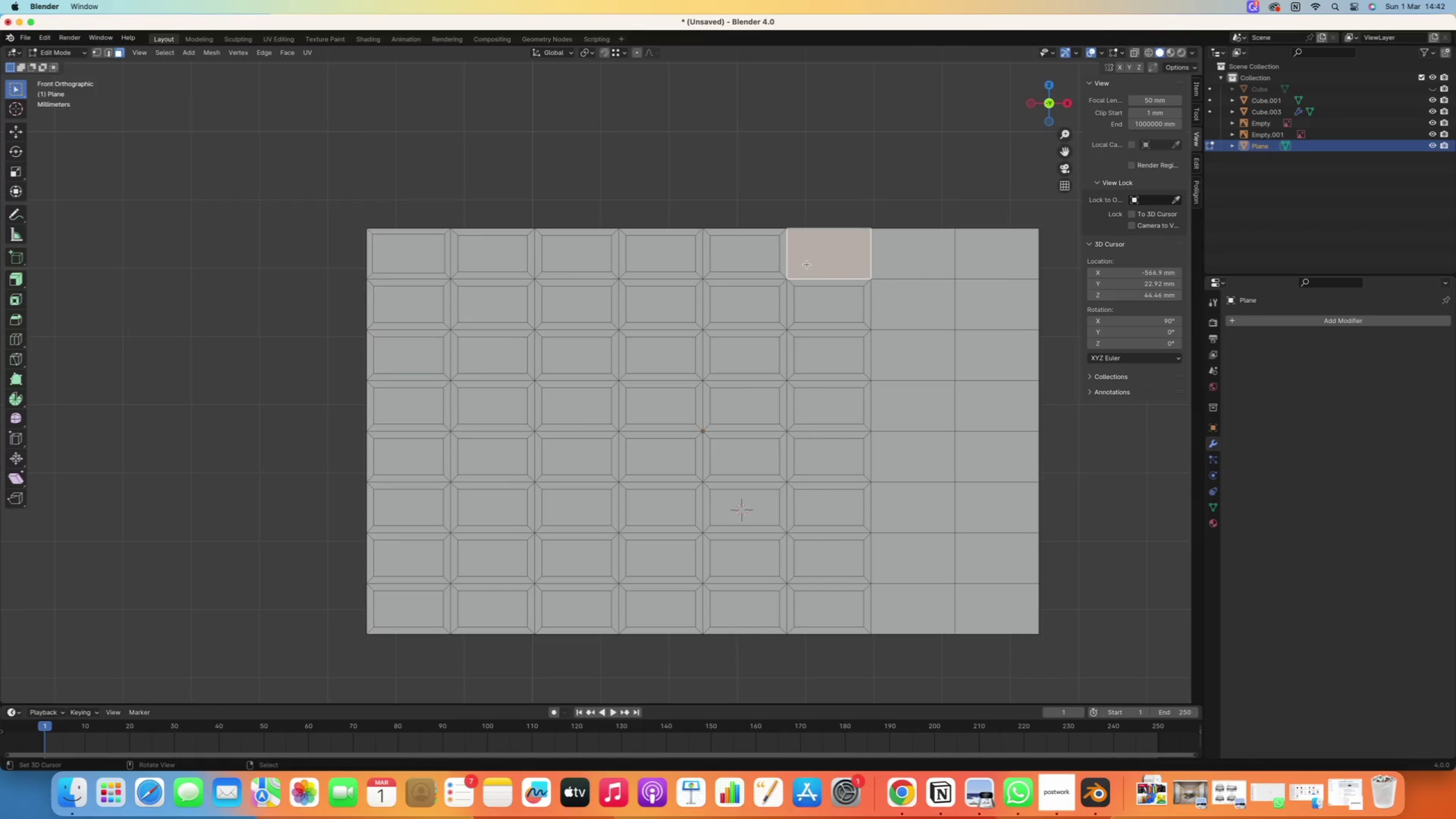 
key(Shift+R)
 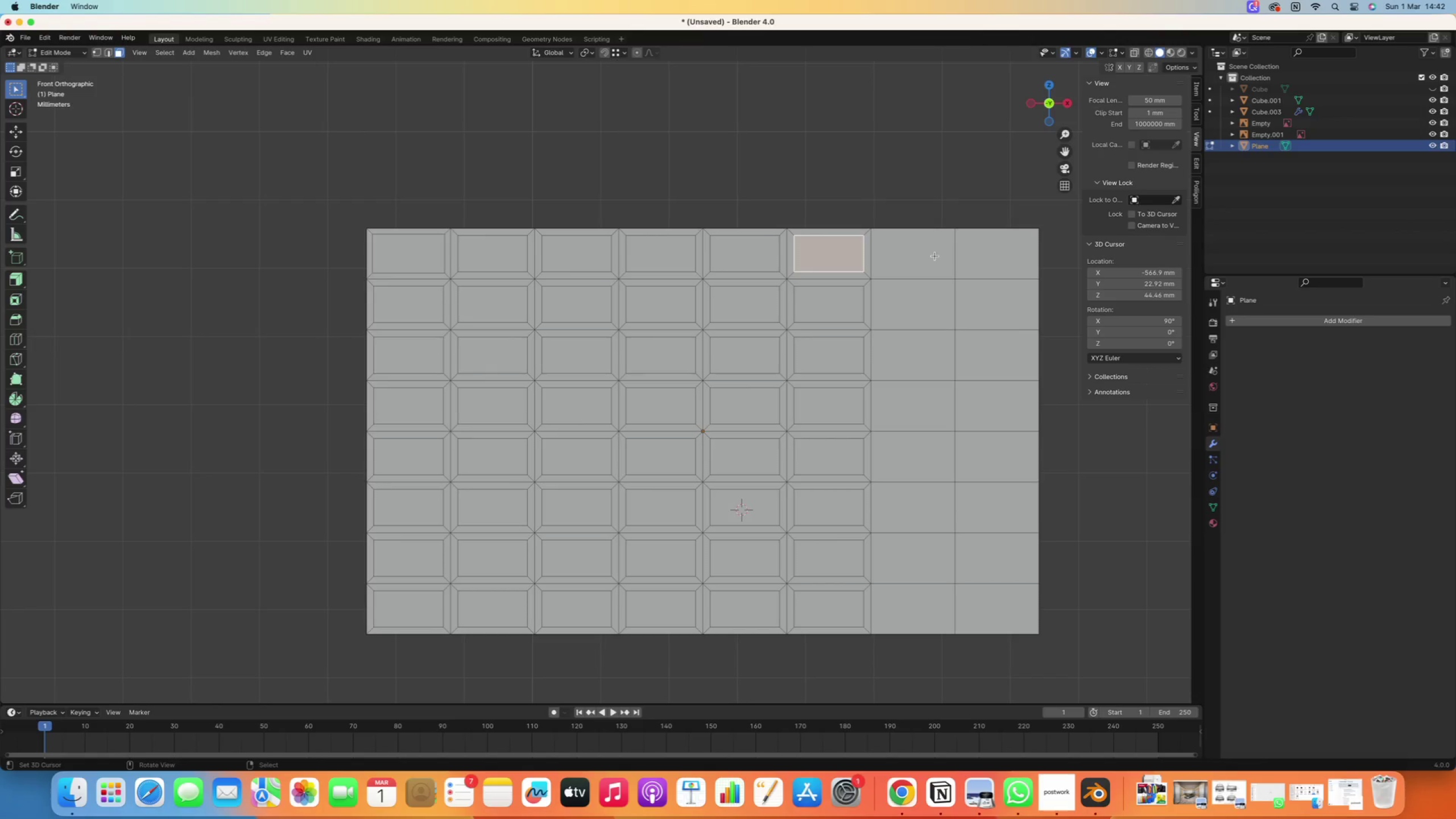 
right_click([934, 256])
 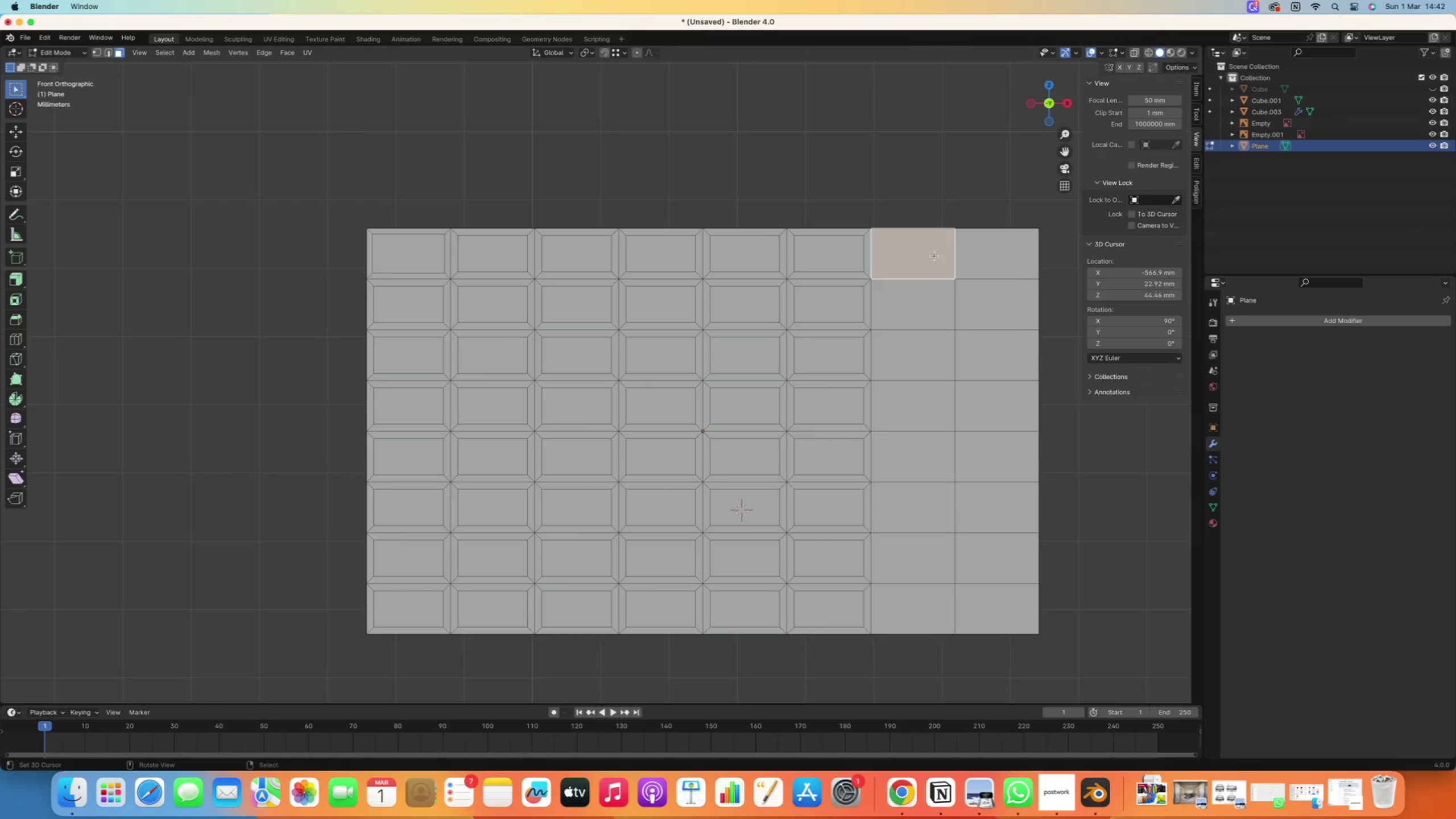 
key(Shift+R)
 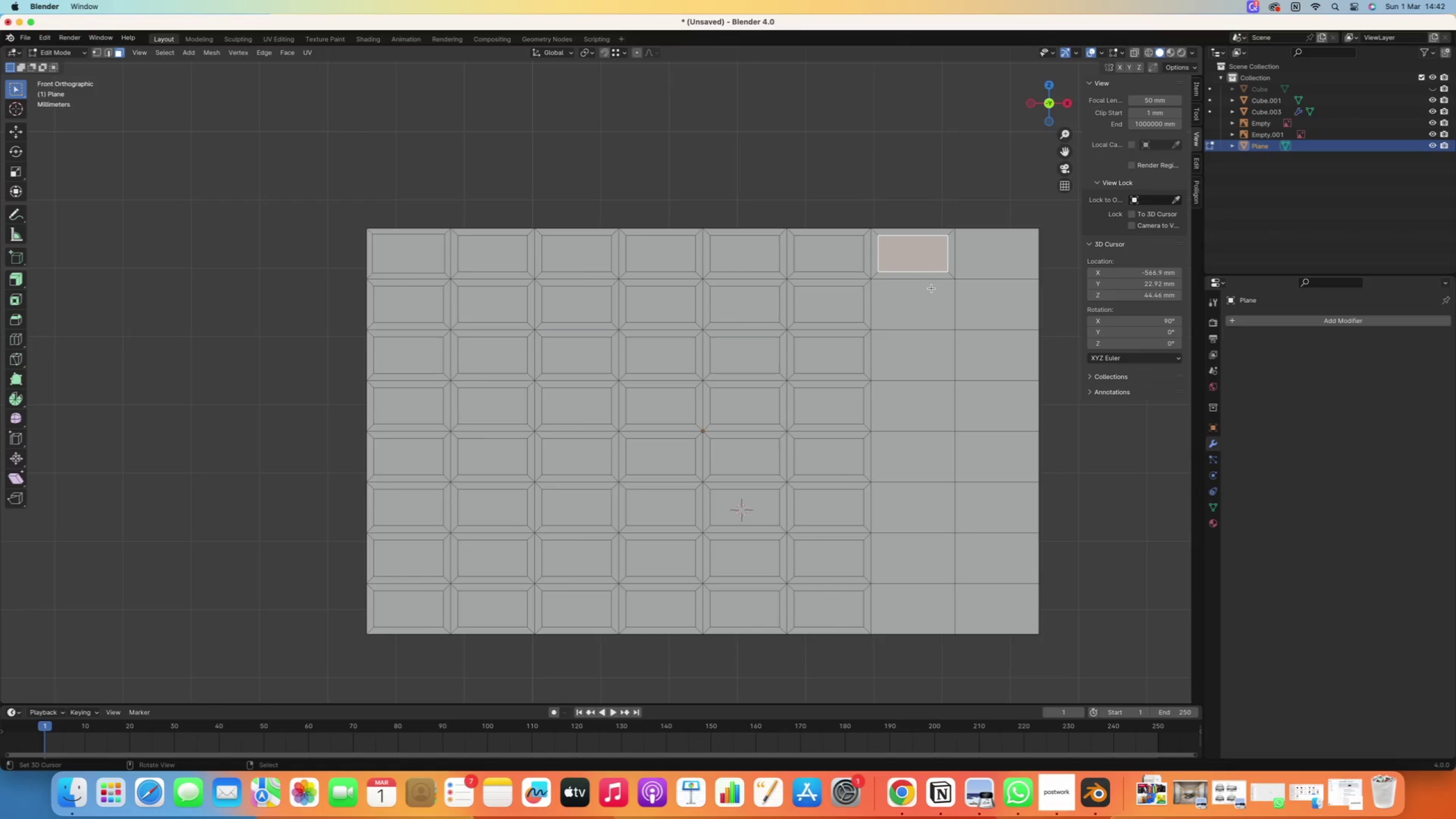 
right_click([930, 292])
 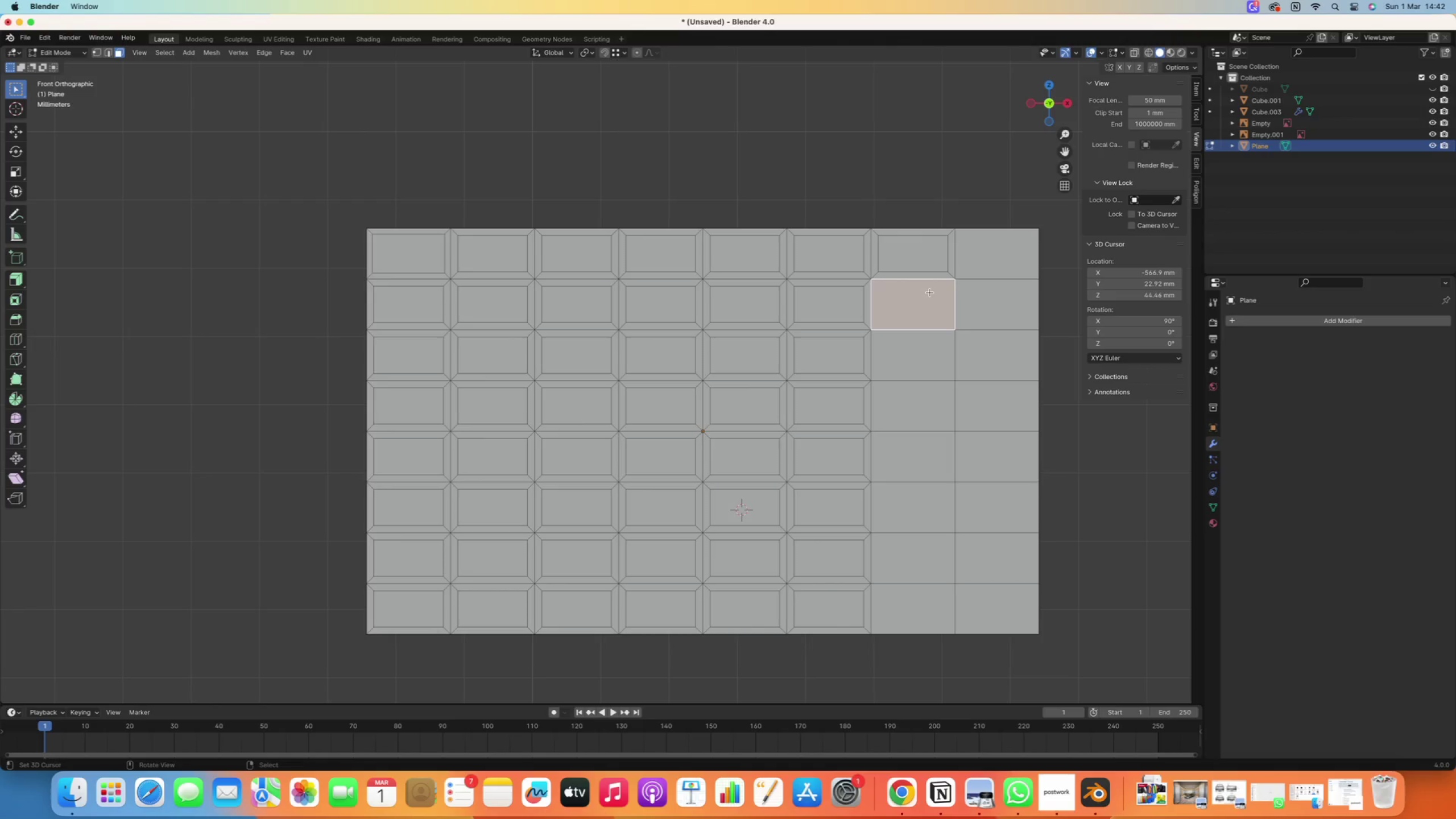 
key(Shift+R)
 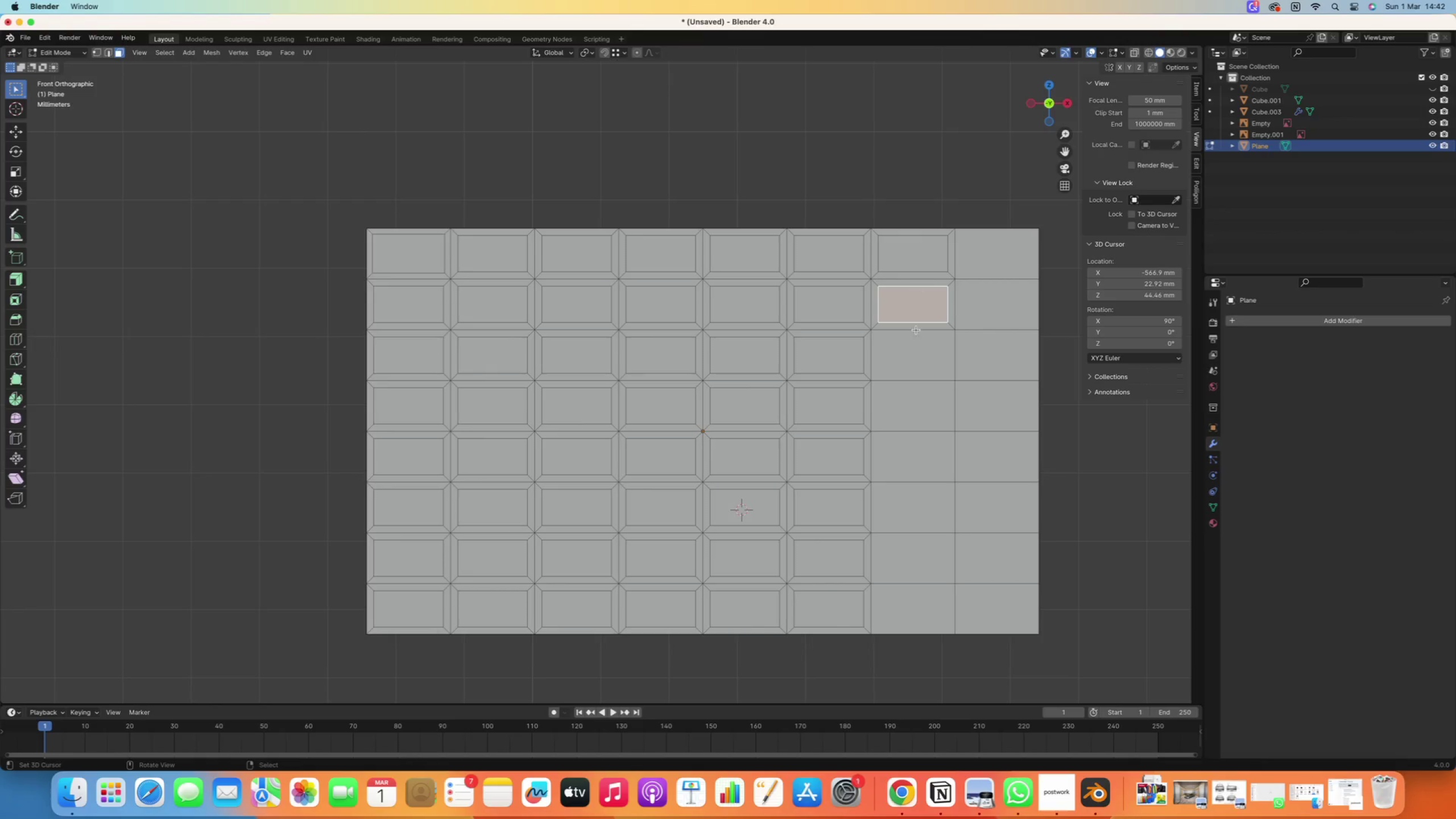 
right_click([915, 353])
 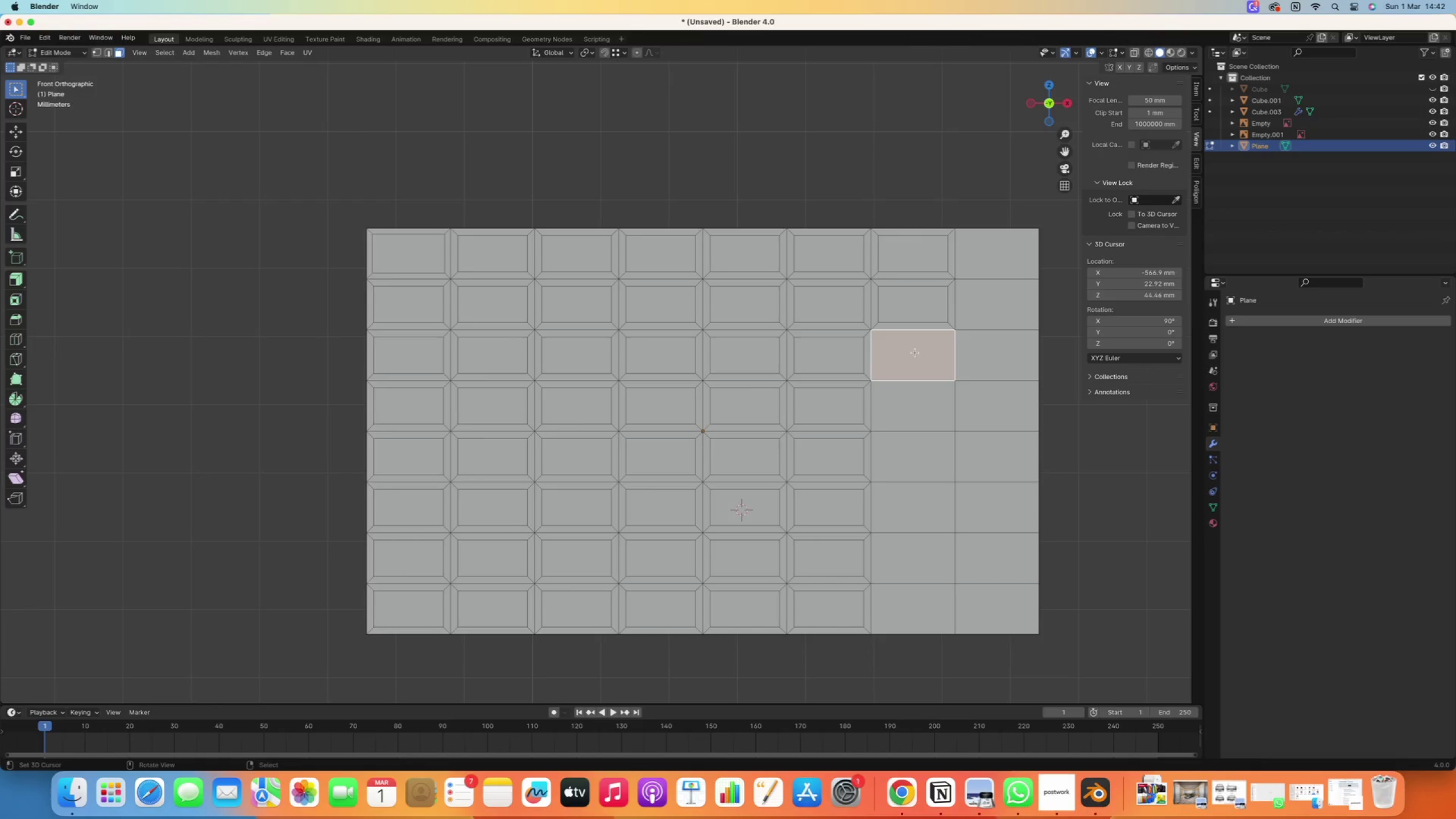 
key(Shift+R)
 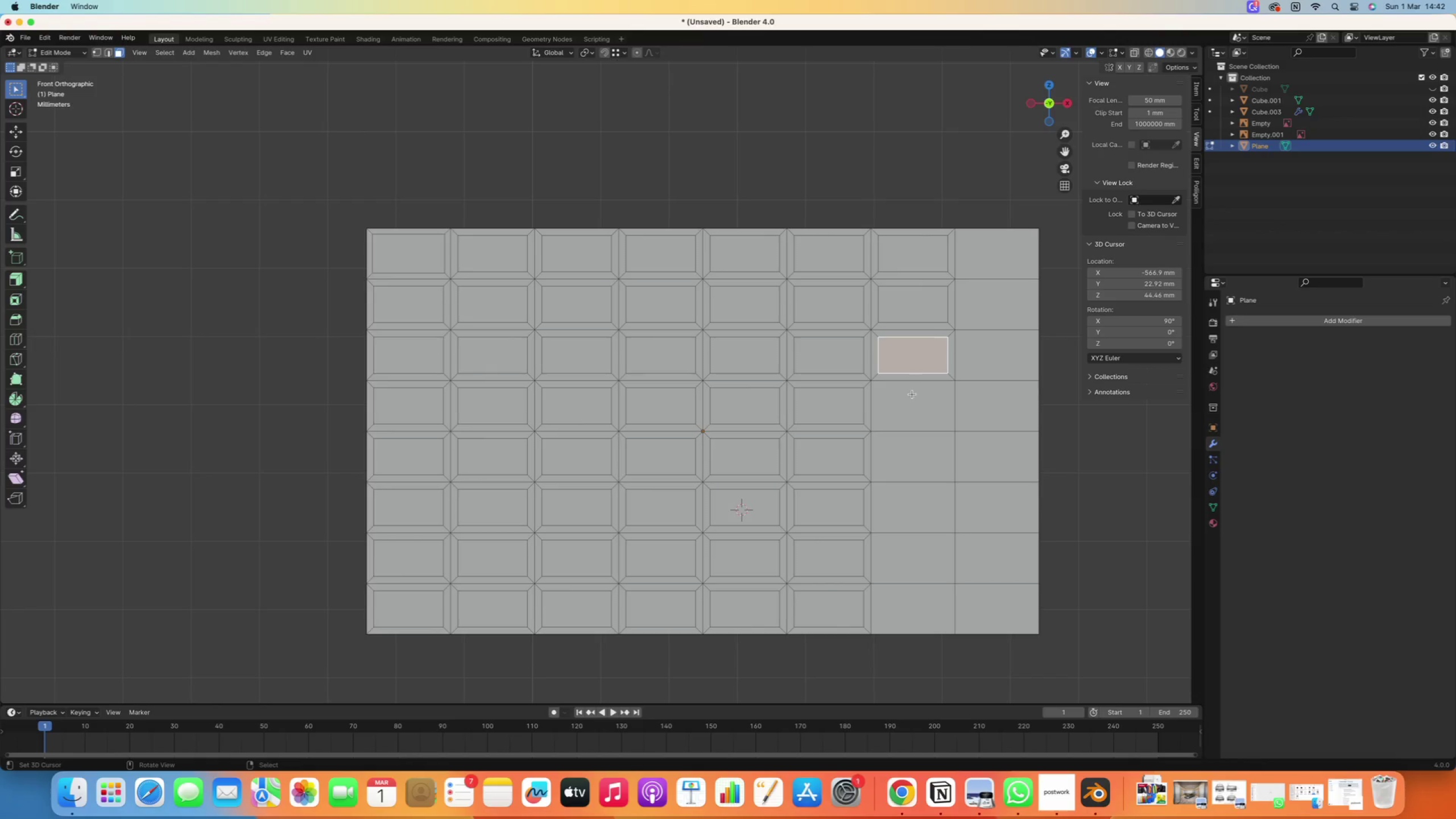 
right_click([908, 416])
 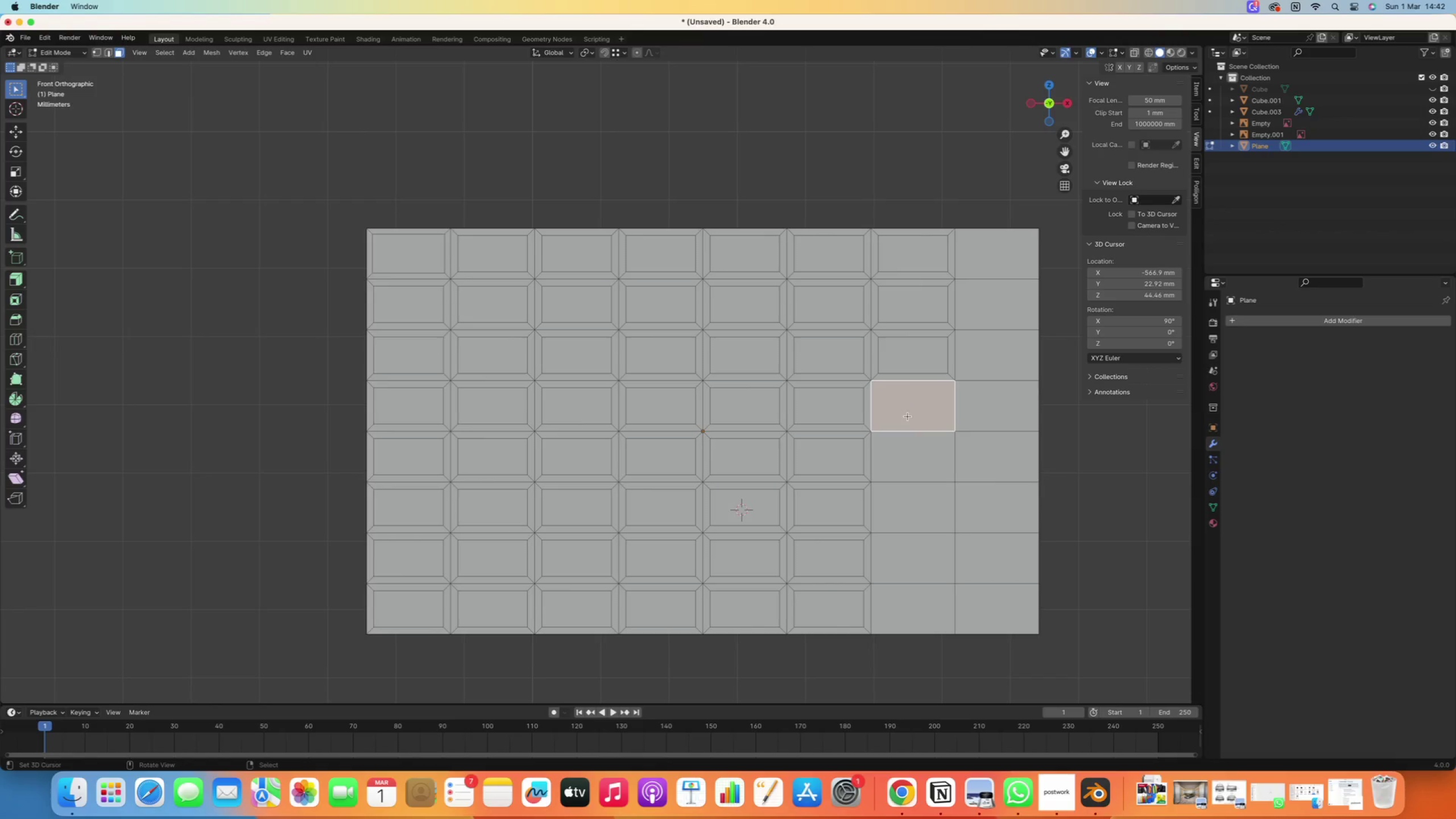 
key(Shift+R)
 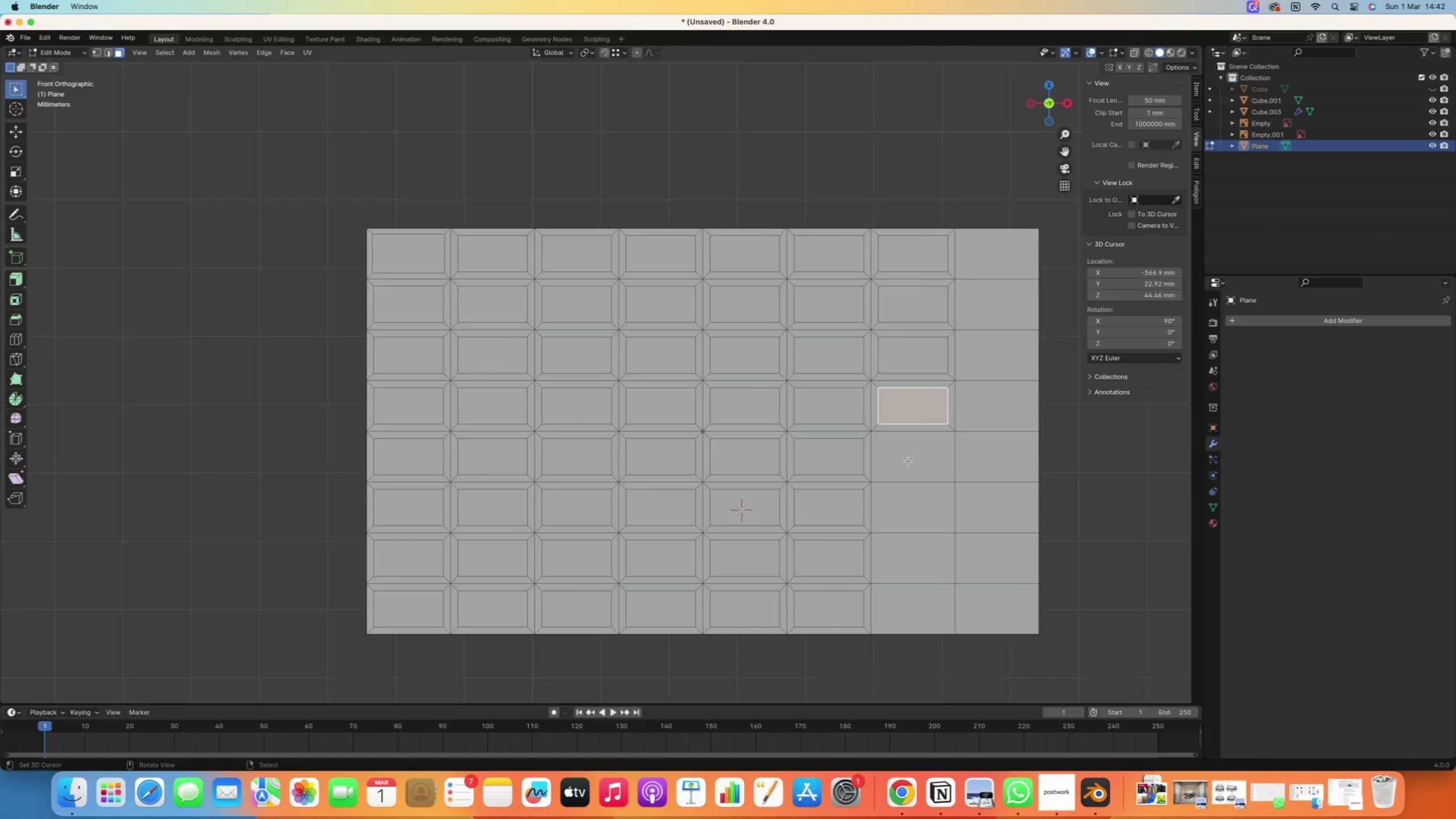 
right_click([908, 462])
 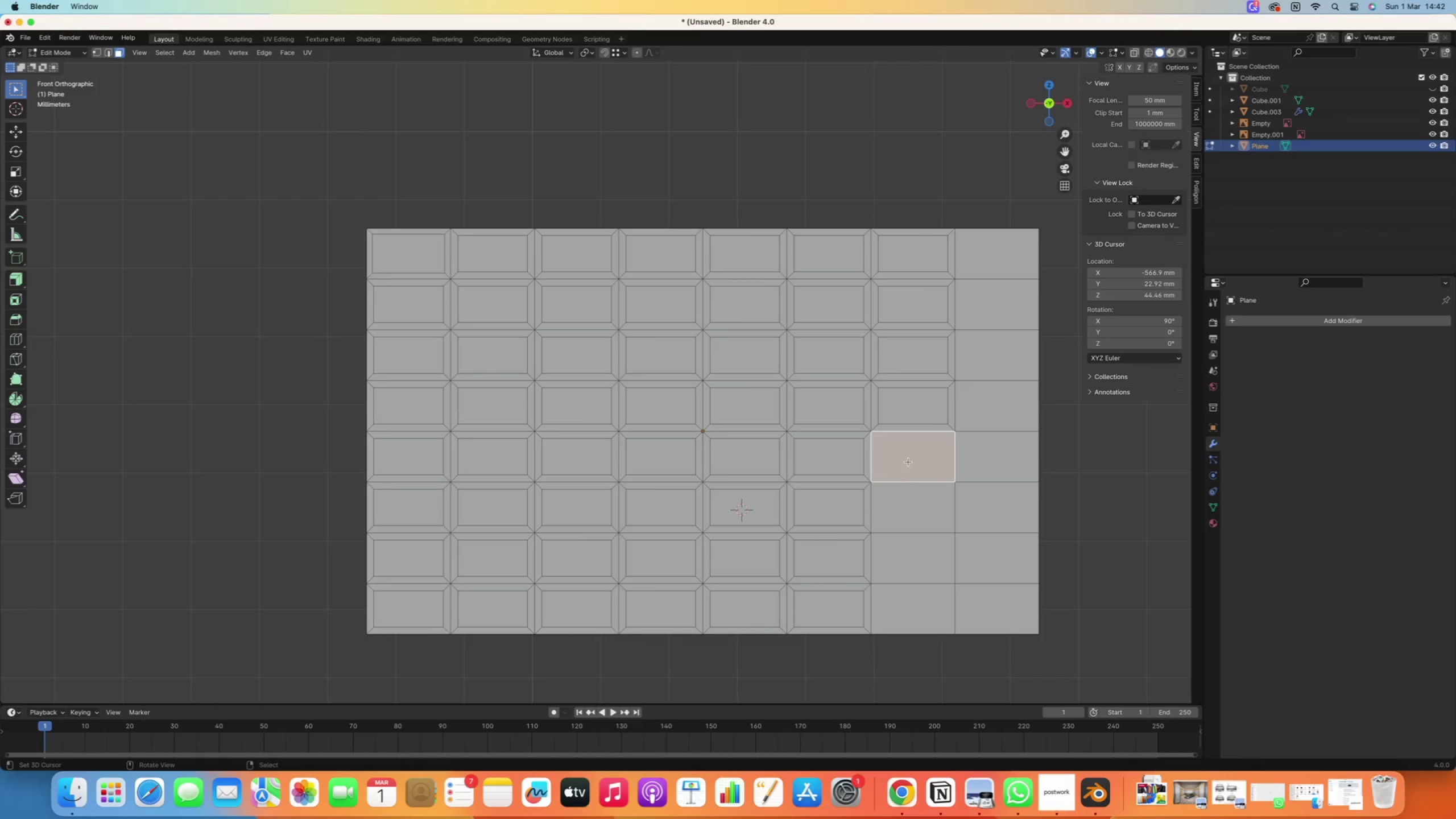 
key(Shift+R)
 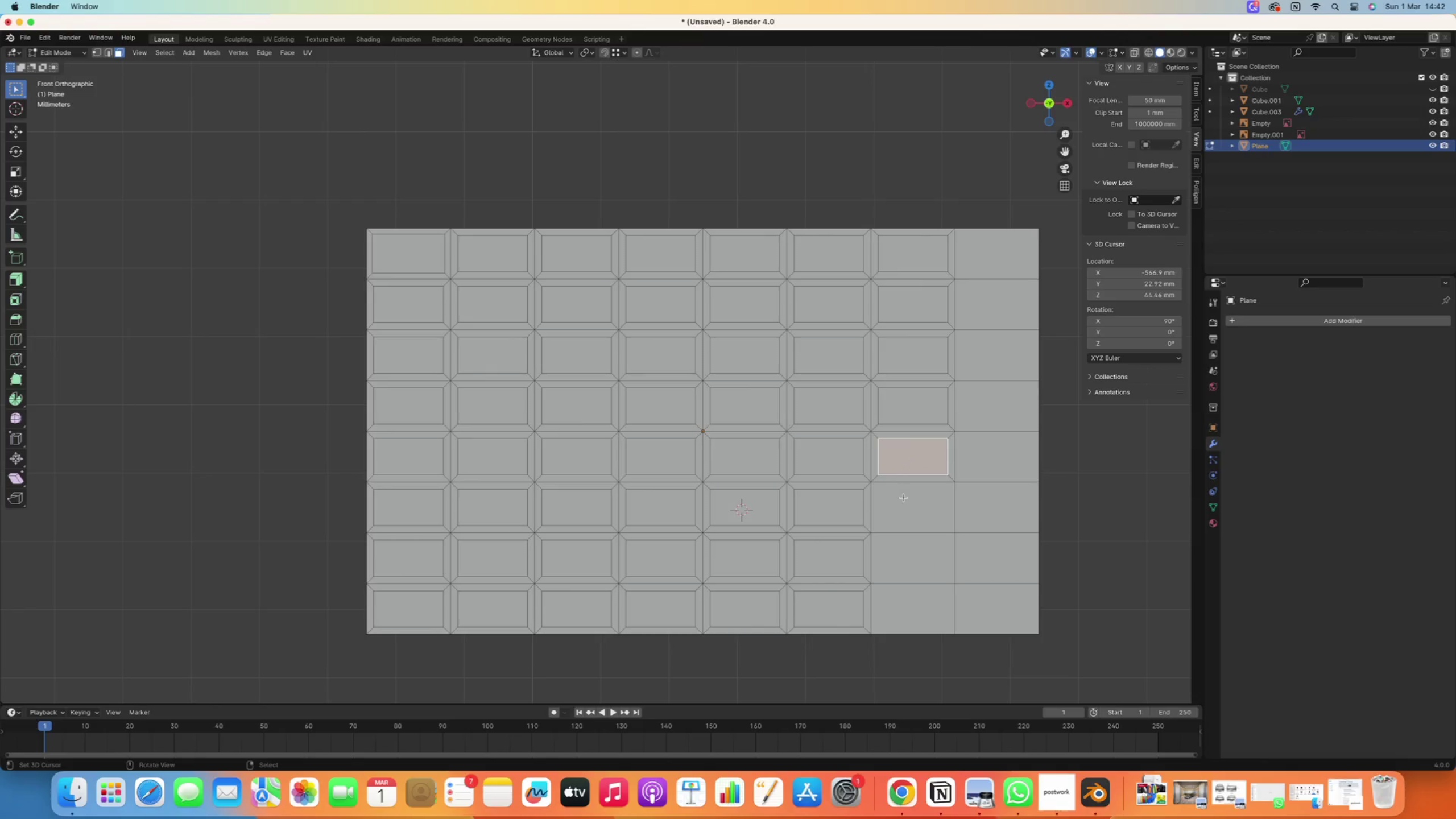 
right_click([907, 514])
 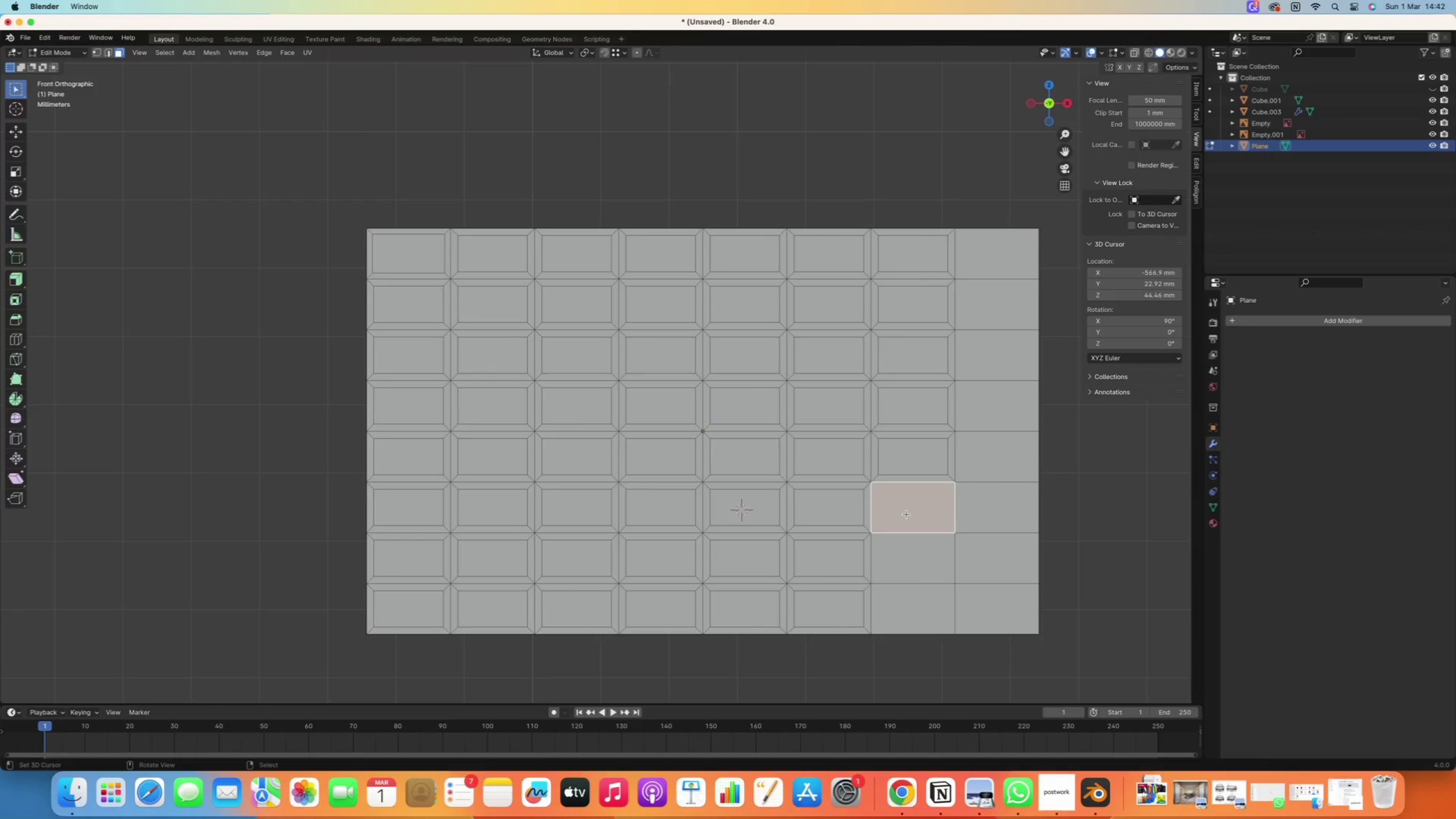 
key(Shift+R)
 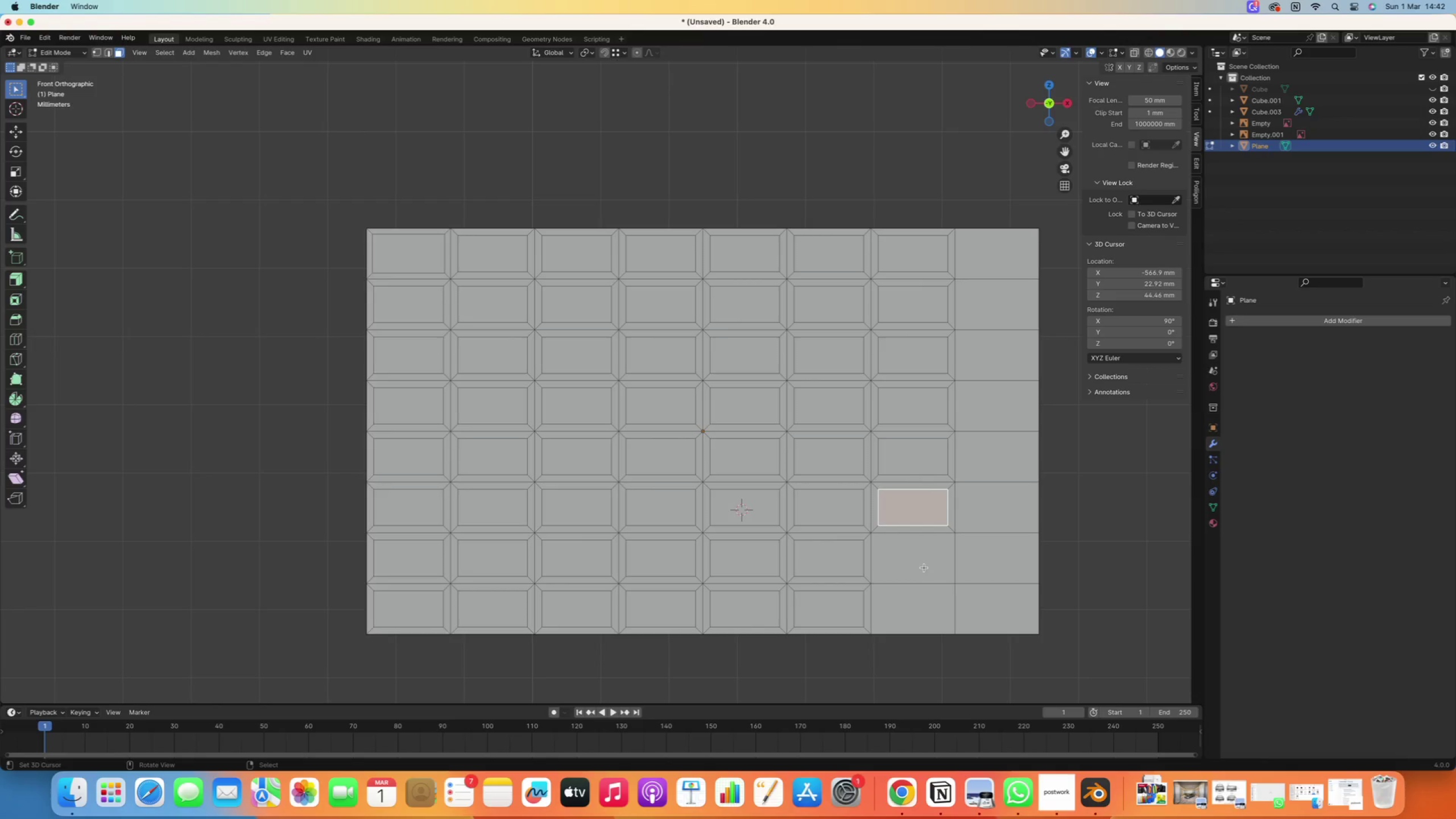 
right_click([924, 568])
 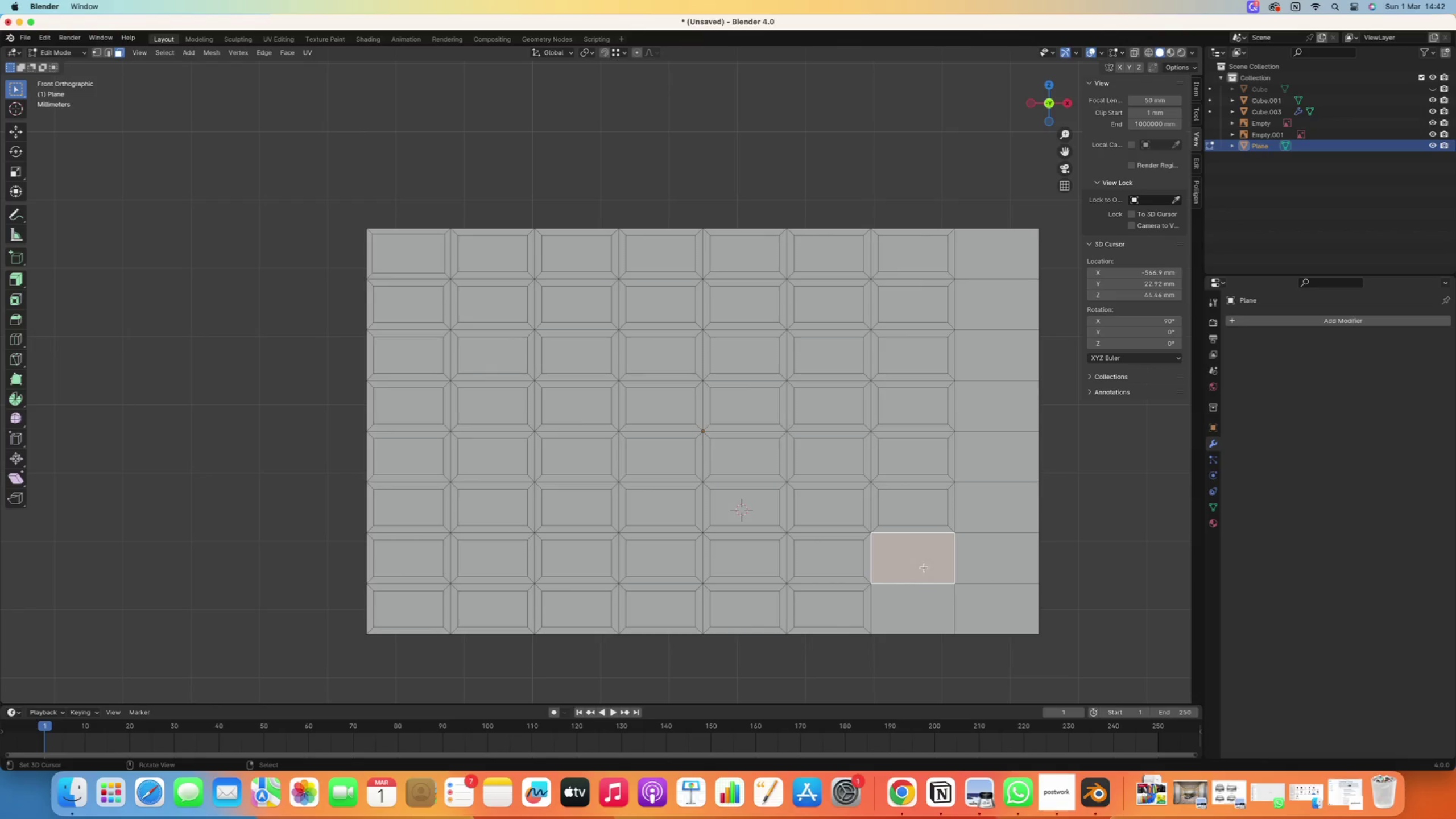 
key(Shift+R)
 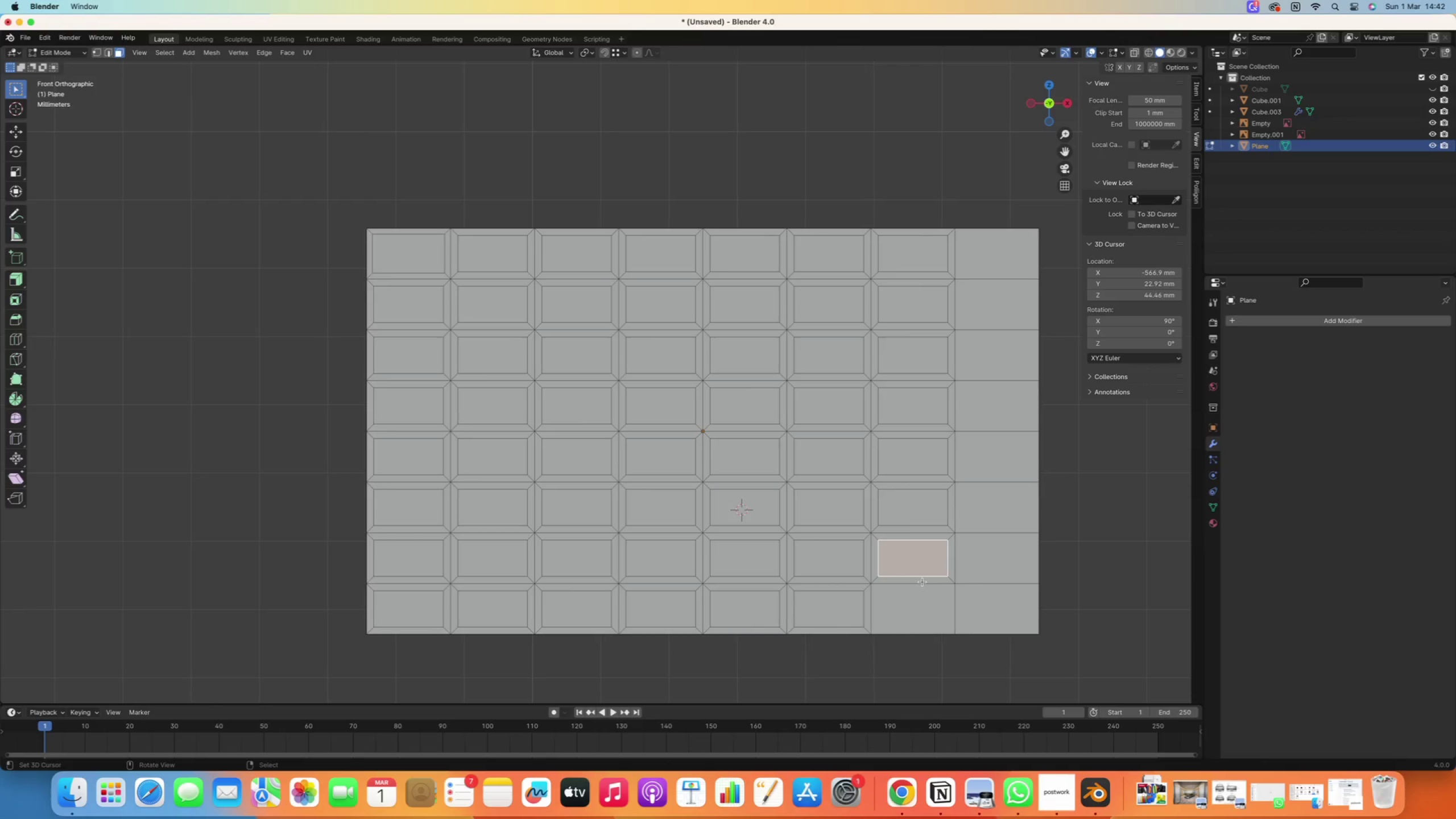 
right_click([924, 604])
 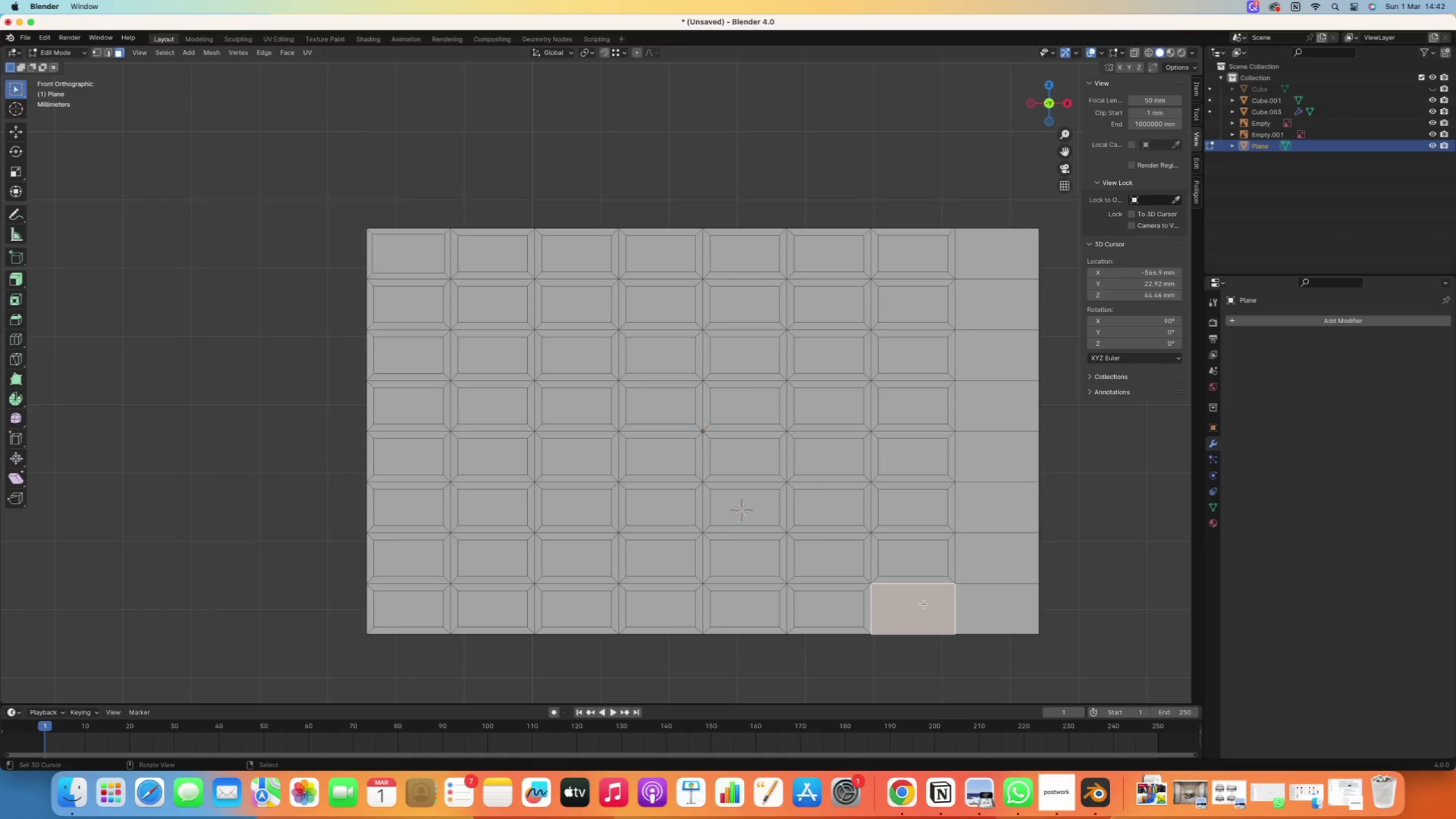 
key(Shift+R)
 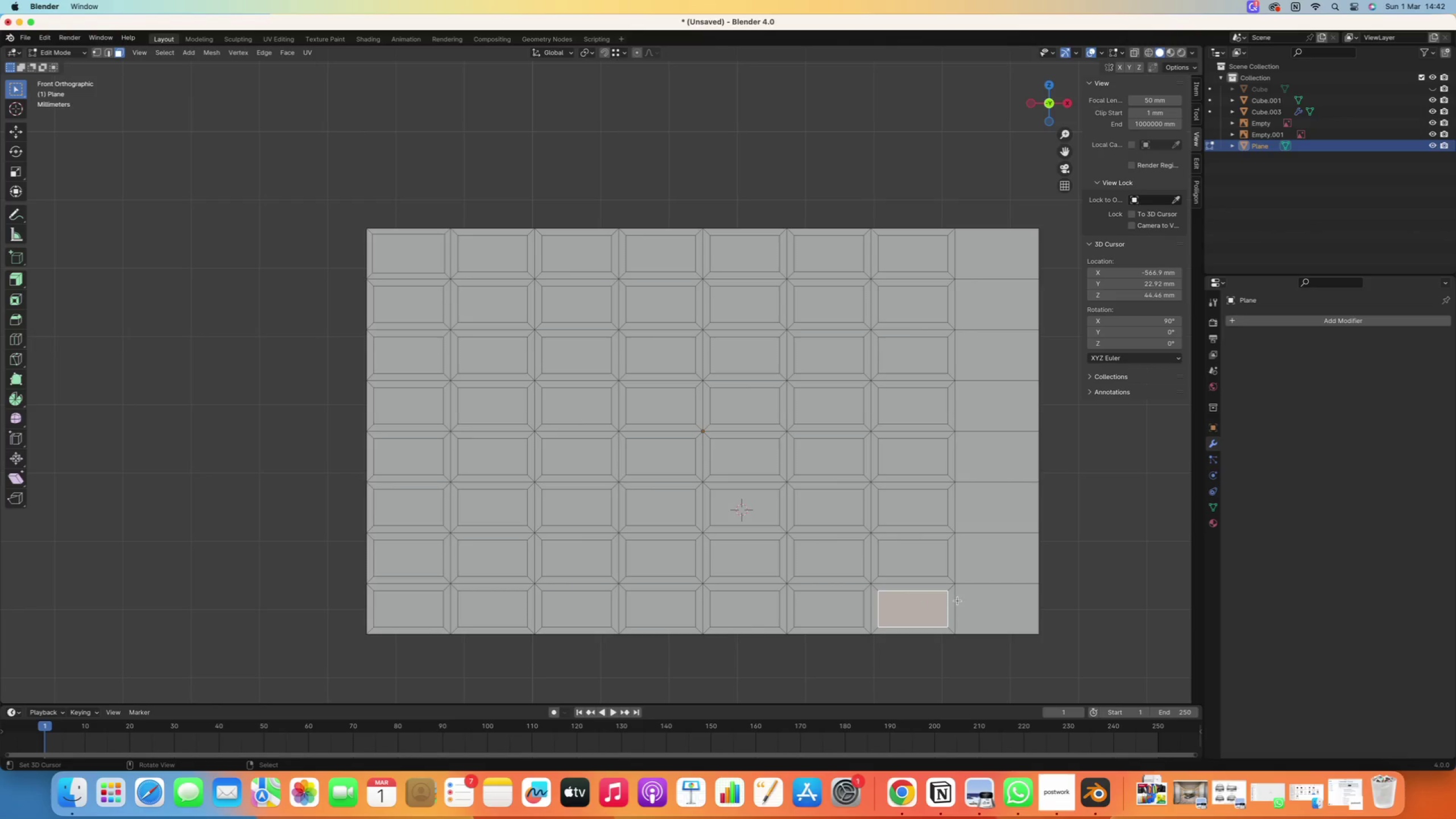 
right_click([985, 594])
 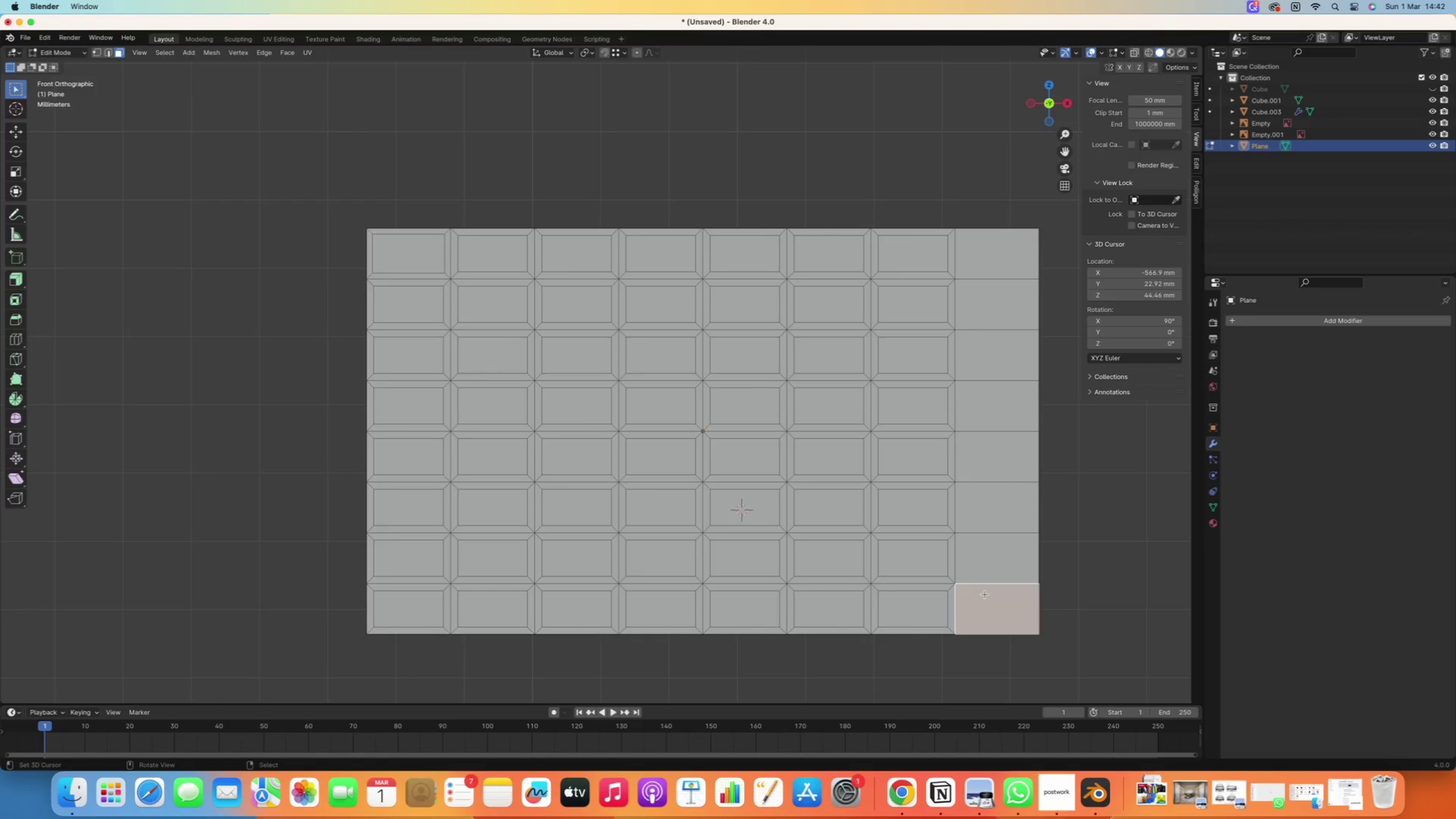 
key(Shift+E)
 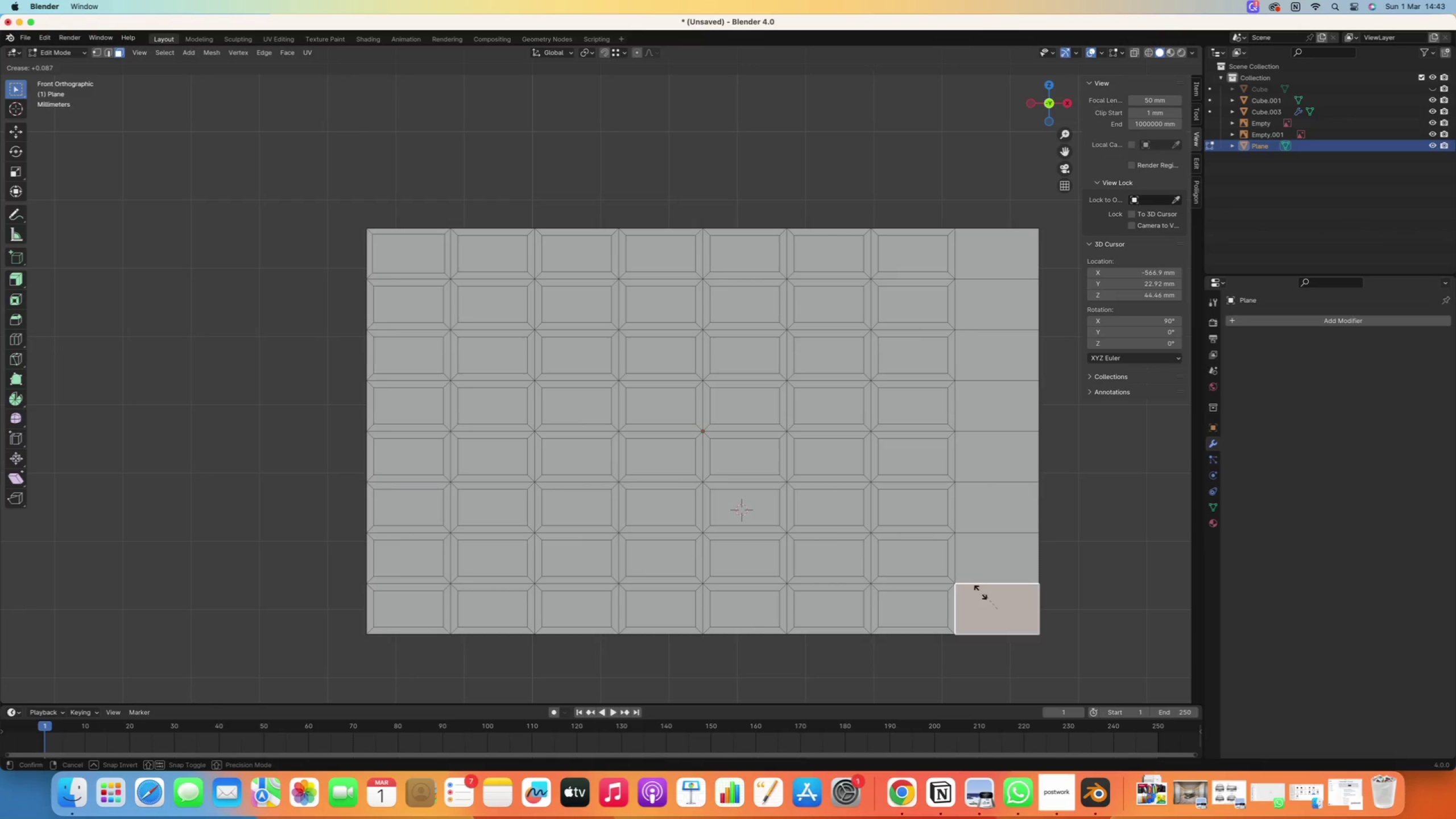 
right_click([973, 589])
 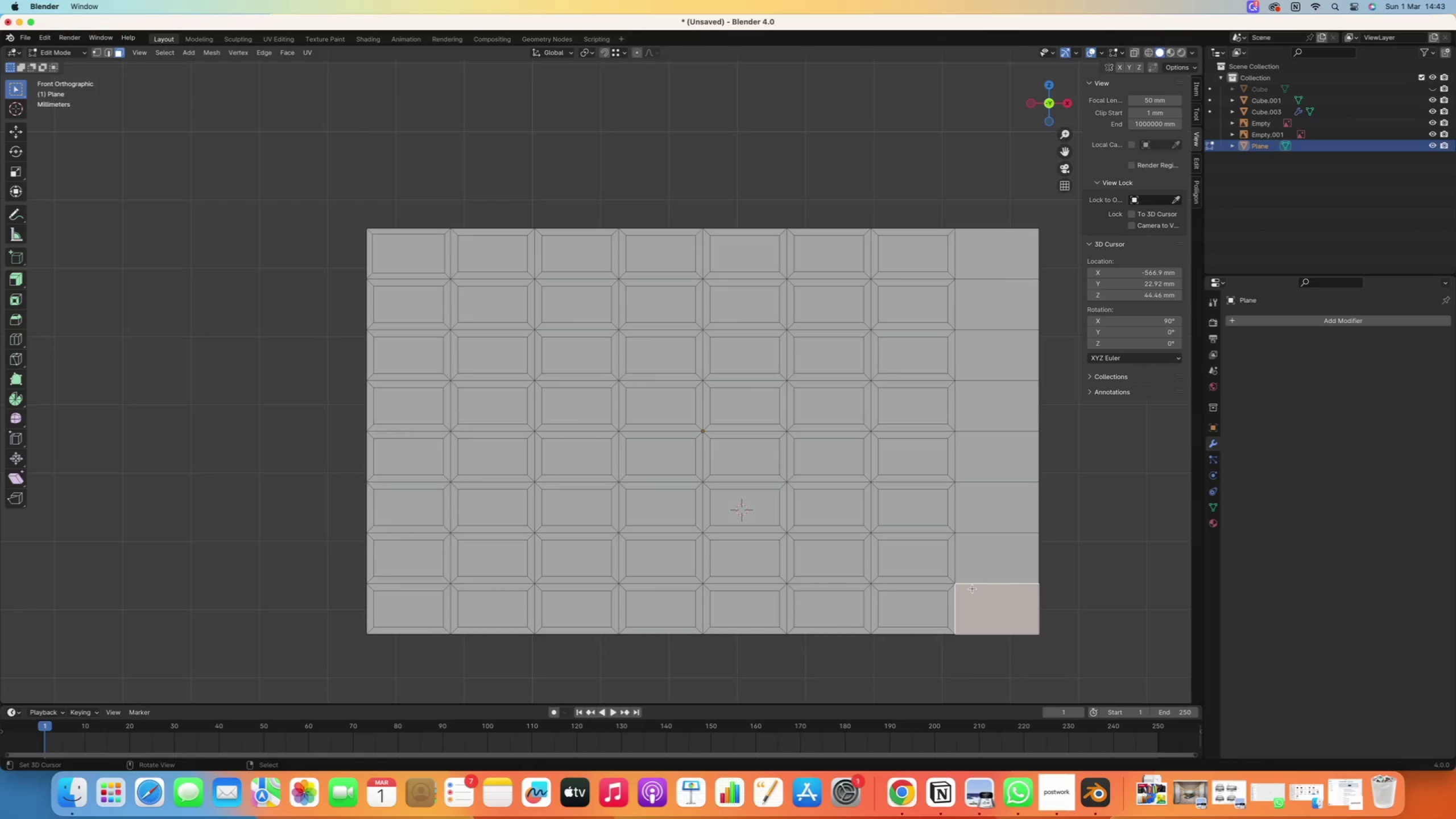 
key(Shift+R)
 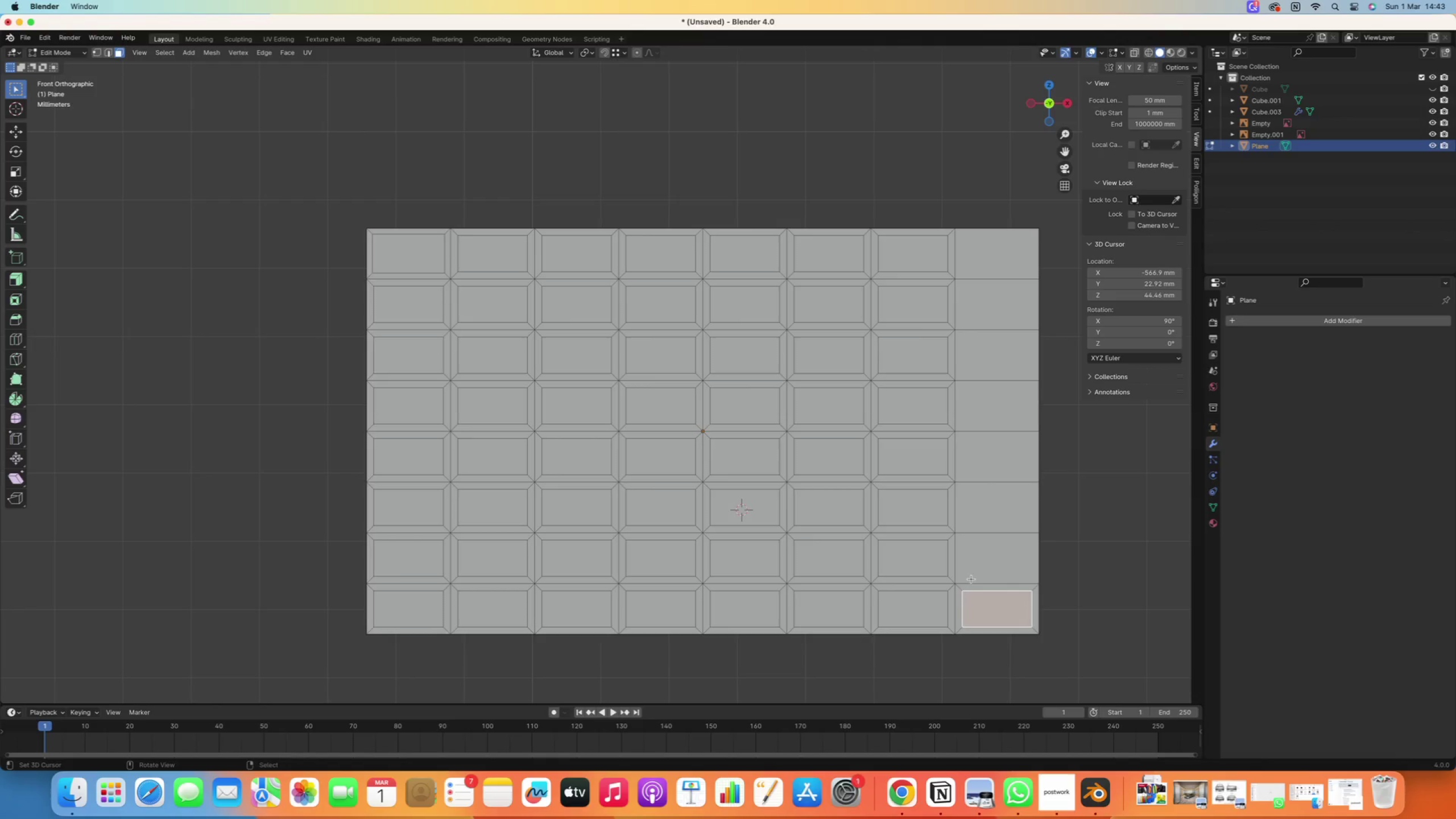 
right_click([982, 565])
 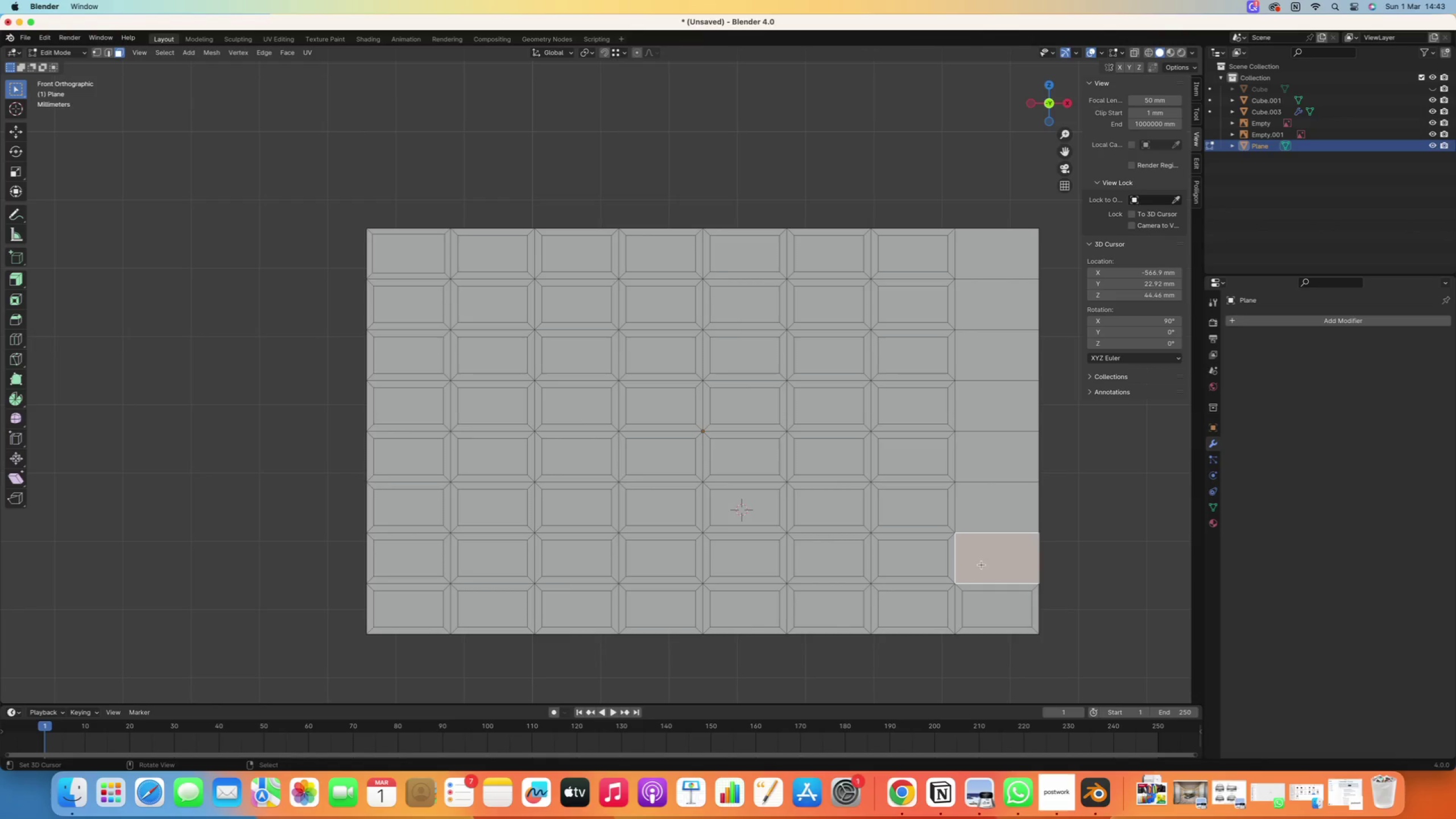 
key(Shift+R)
 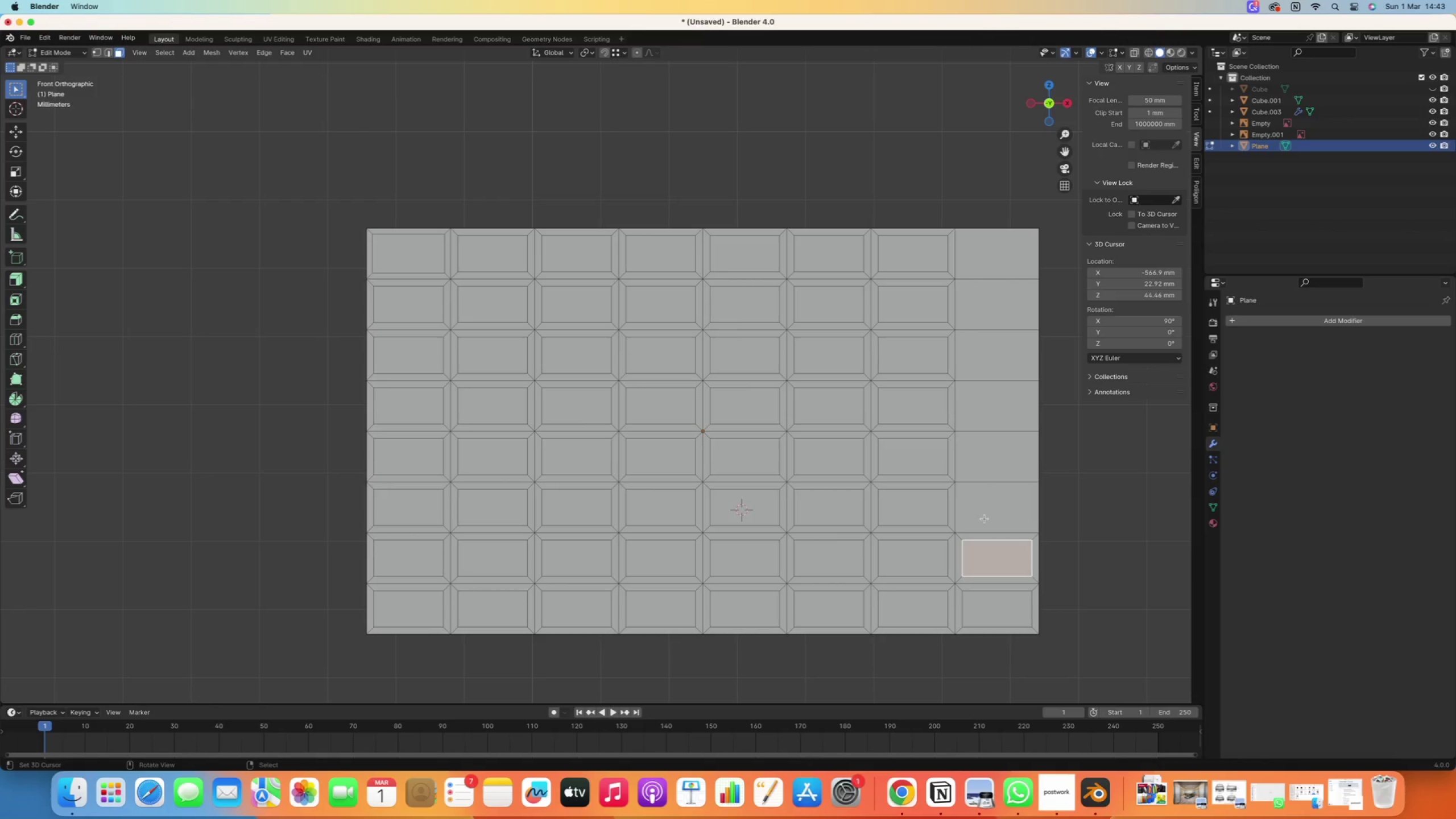 
right_click([984, 517])
 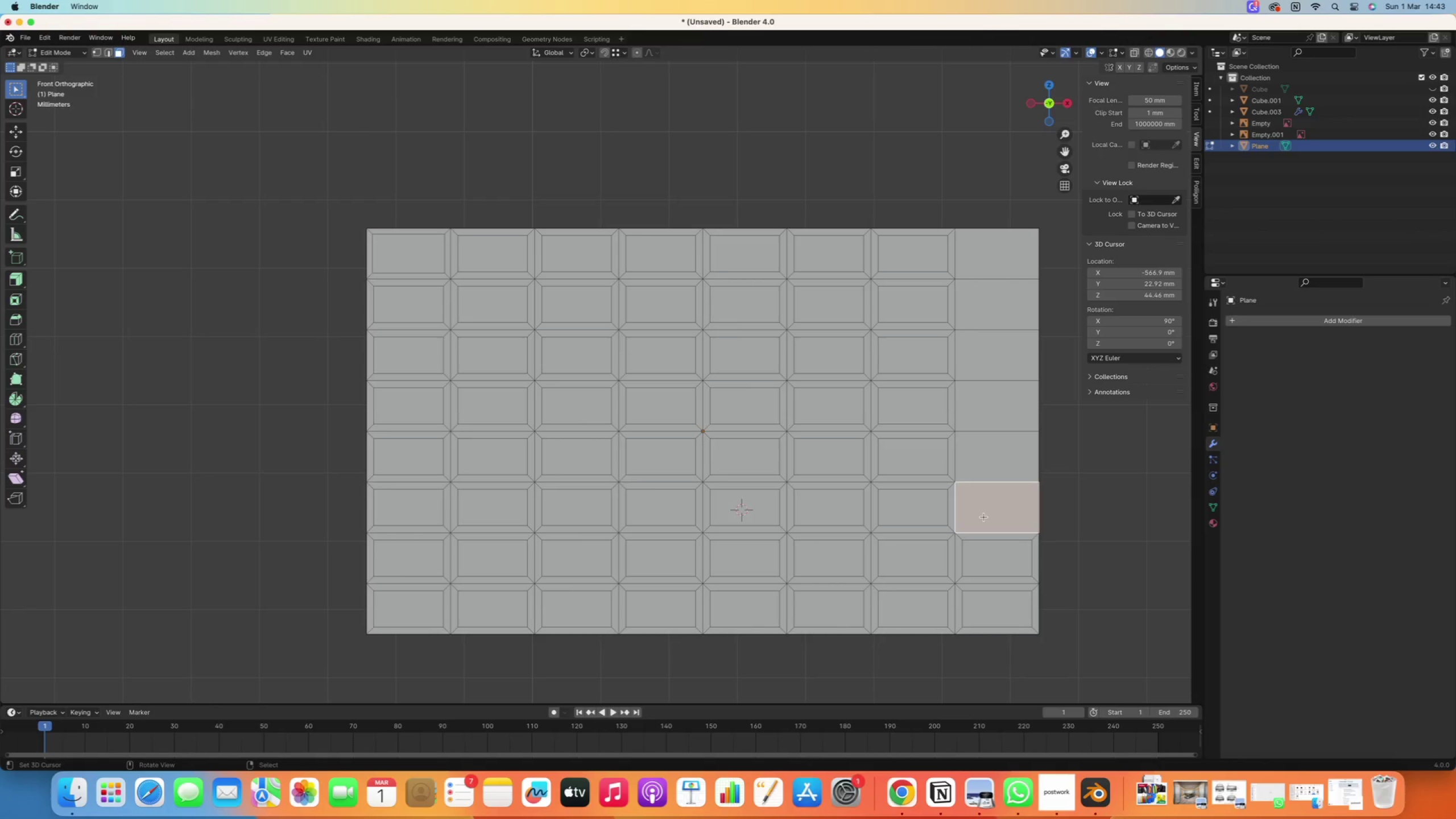 
key(Shift+R)
 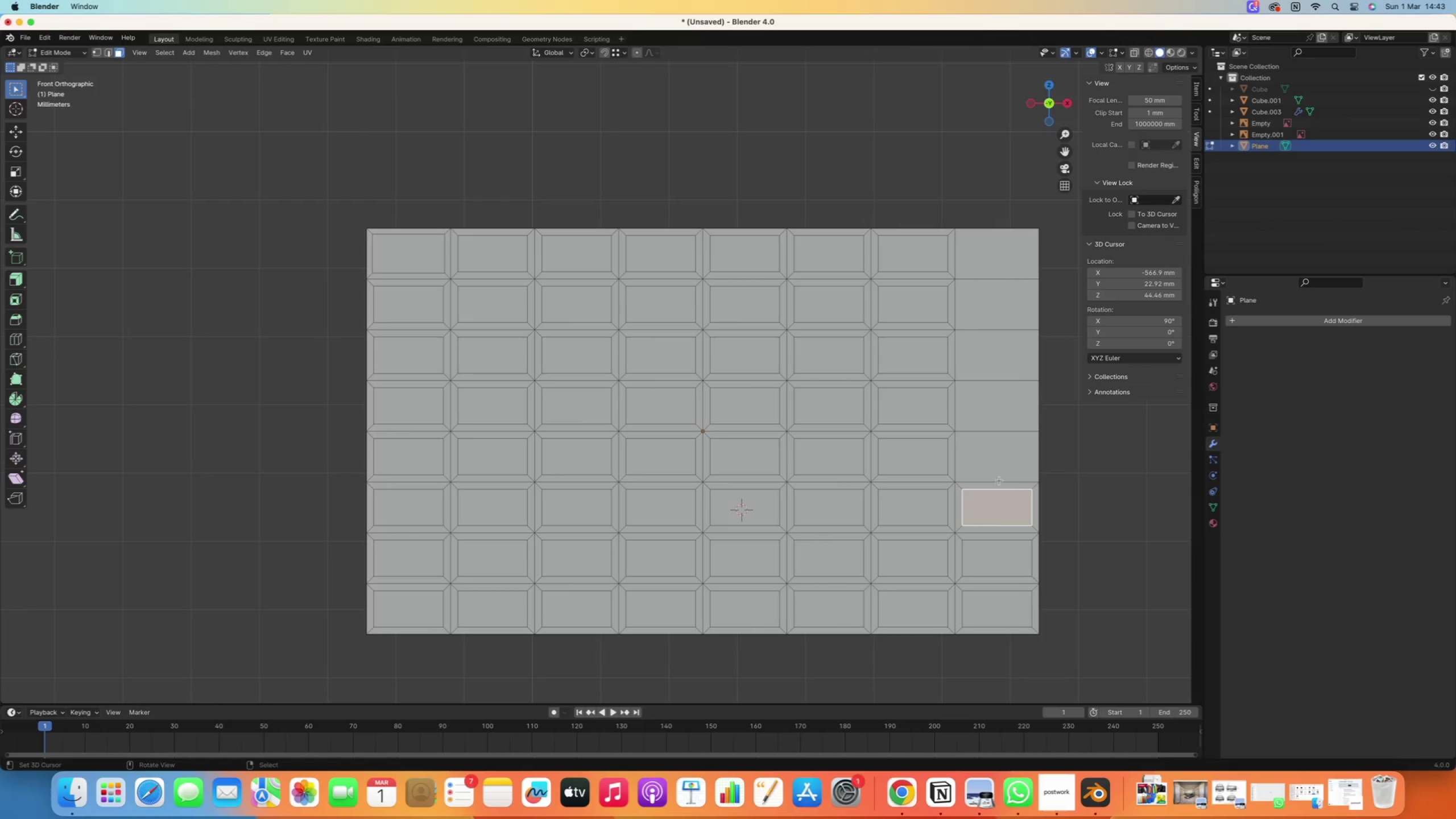 
right_click([1000, 469])
 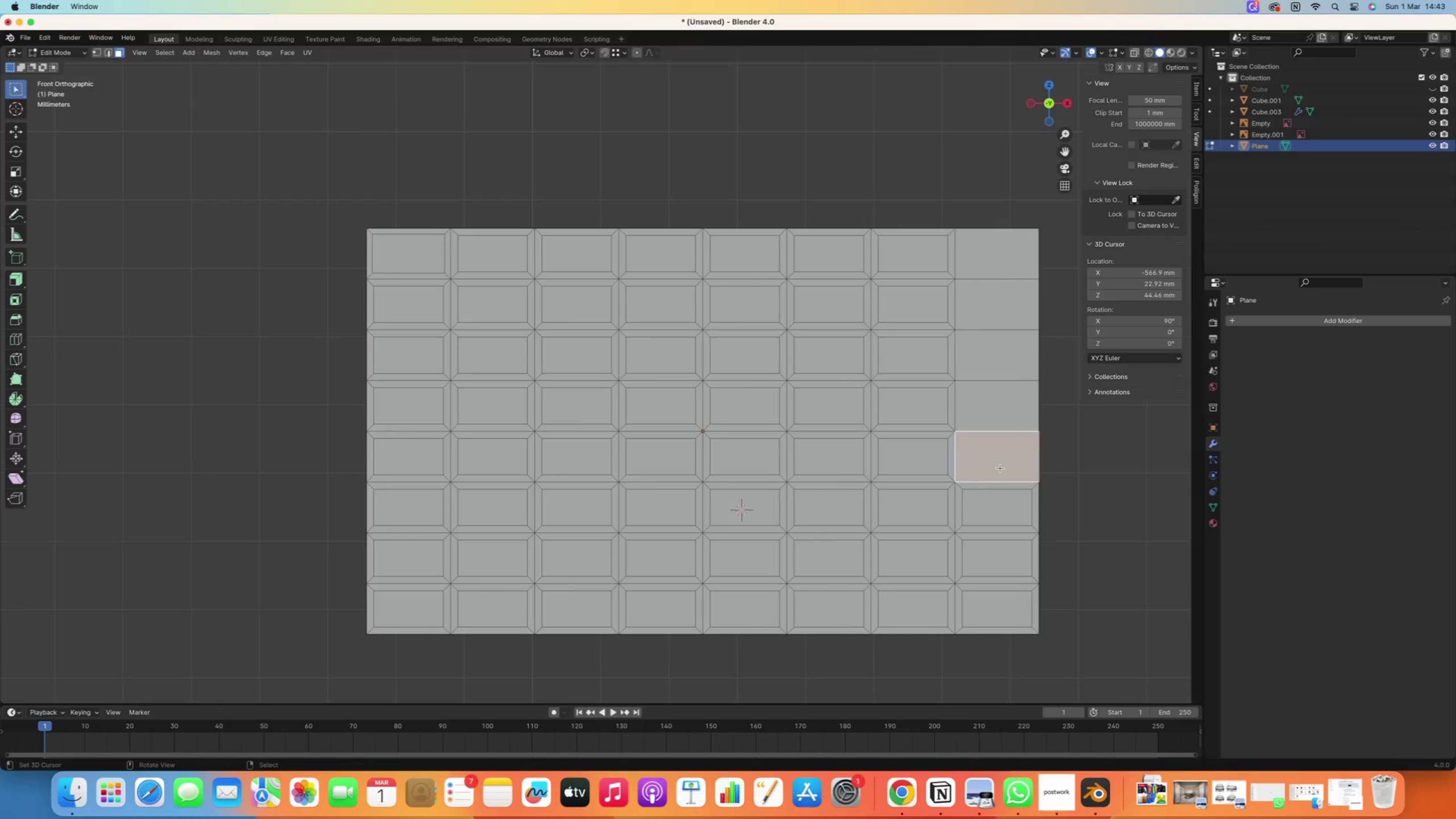 
key(Shift+R)
 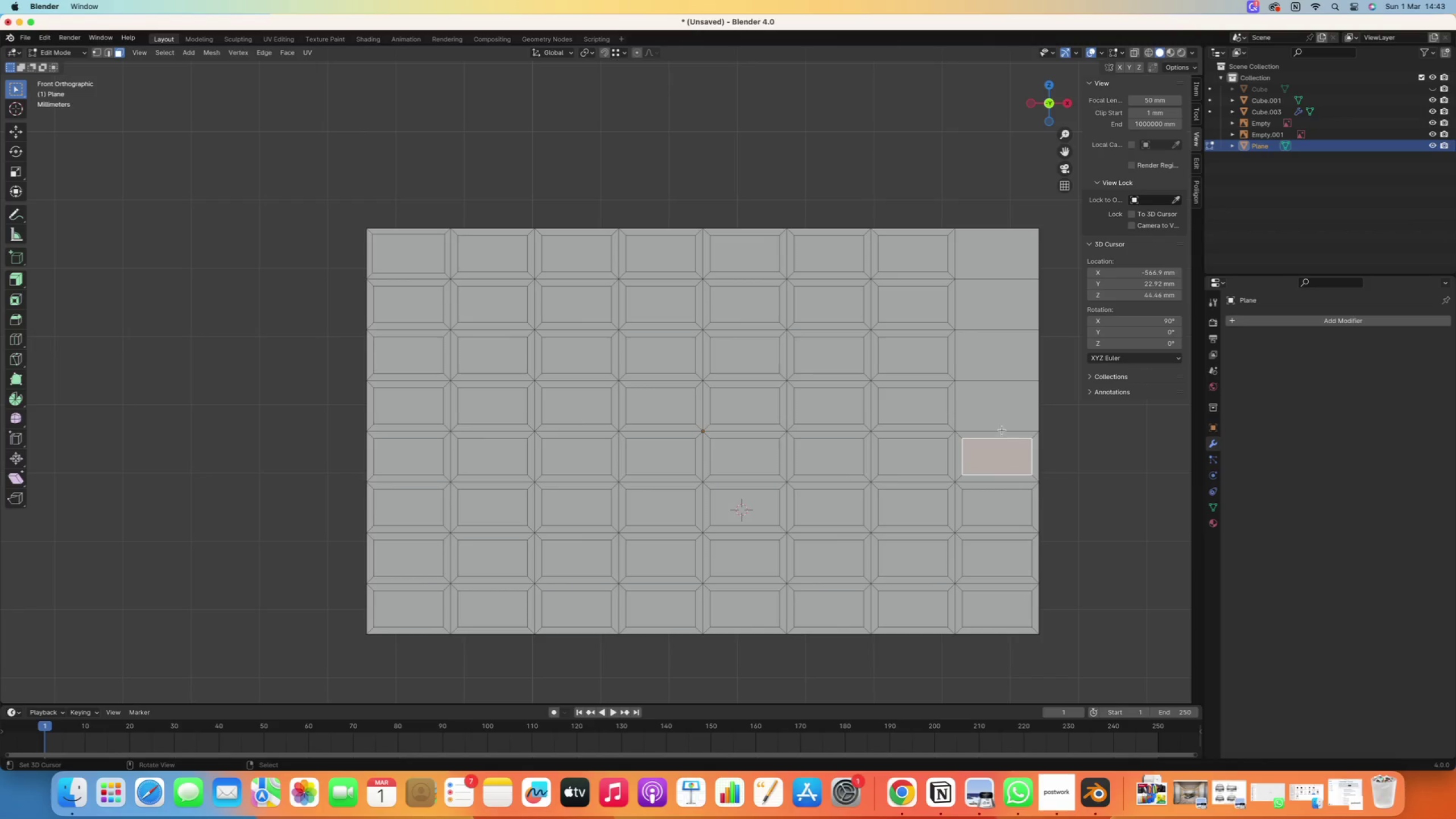 
right_click([1002, 419])
 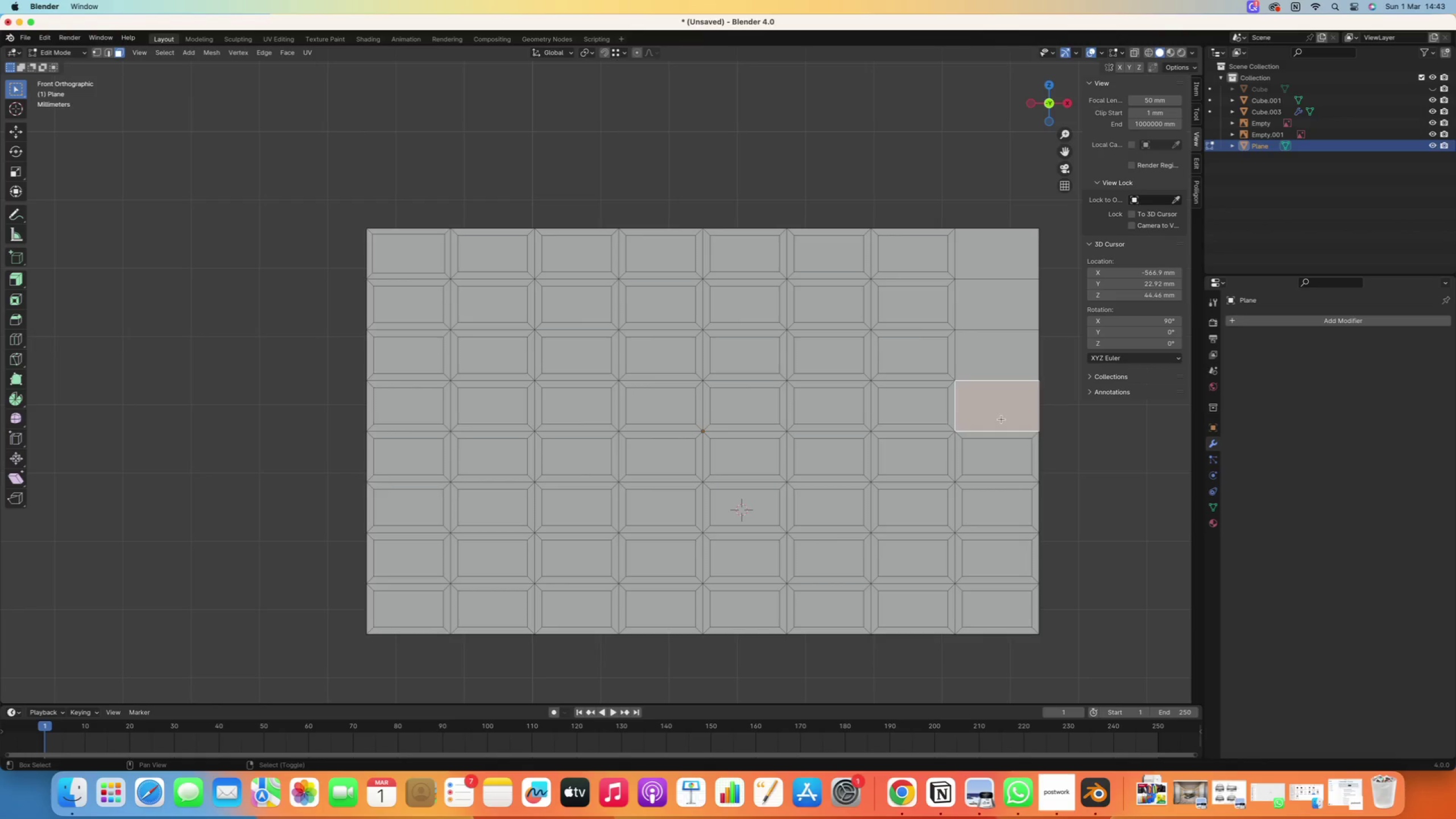 
key(Shift+ShiftRight)
 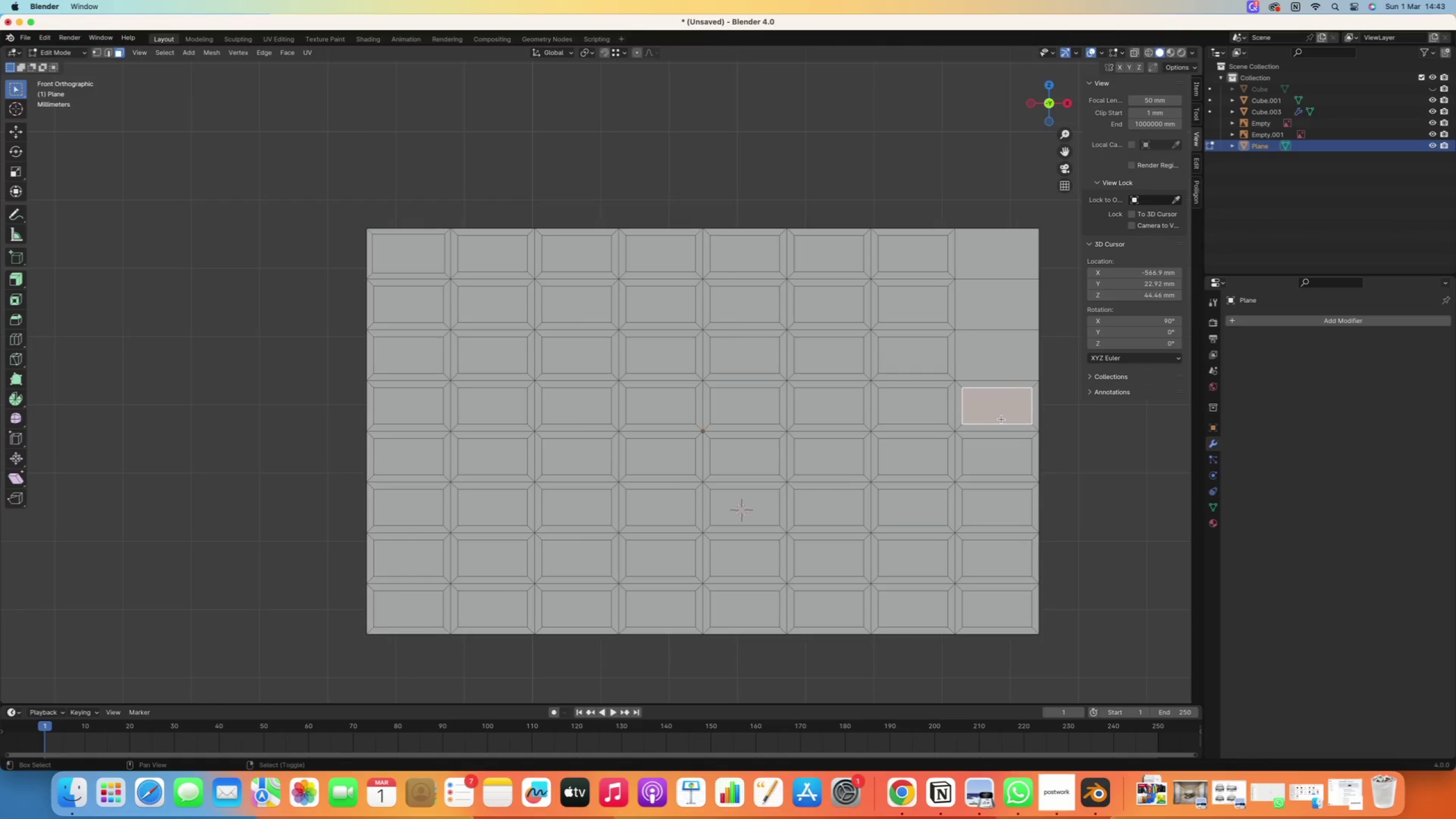 
key(Shift+R)
 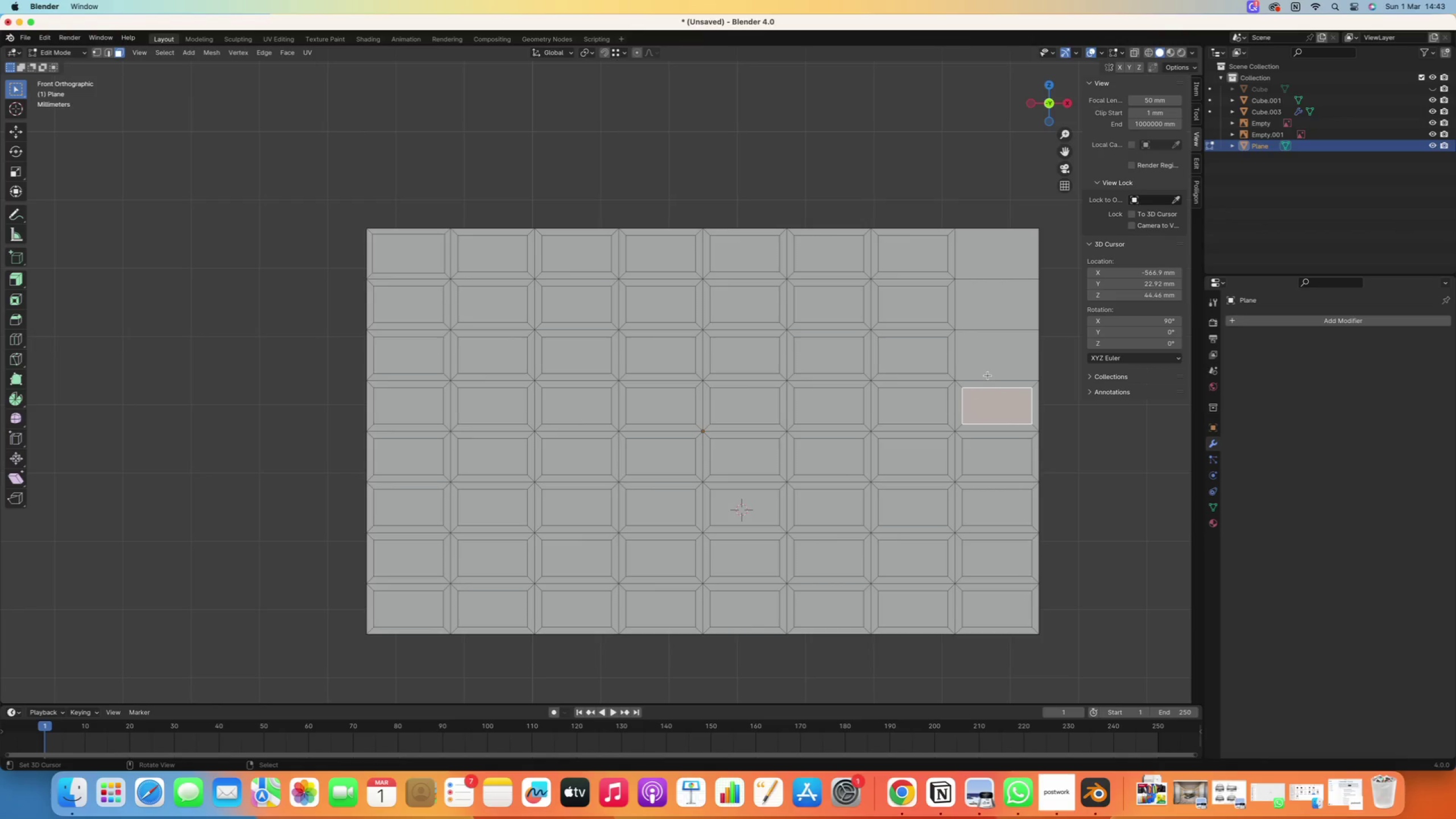 
right_click([990, 364])
 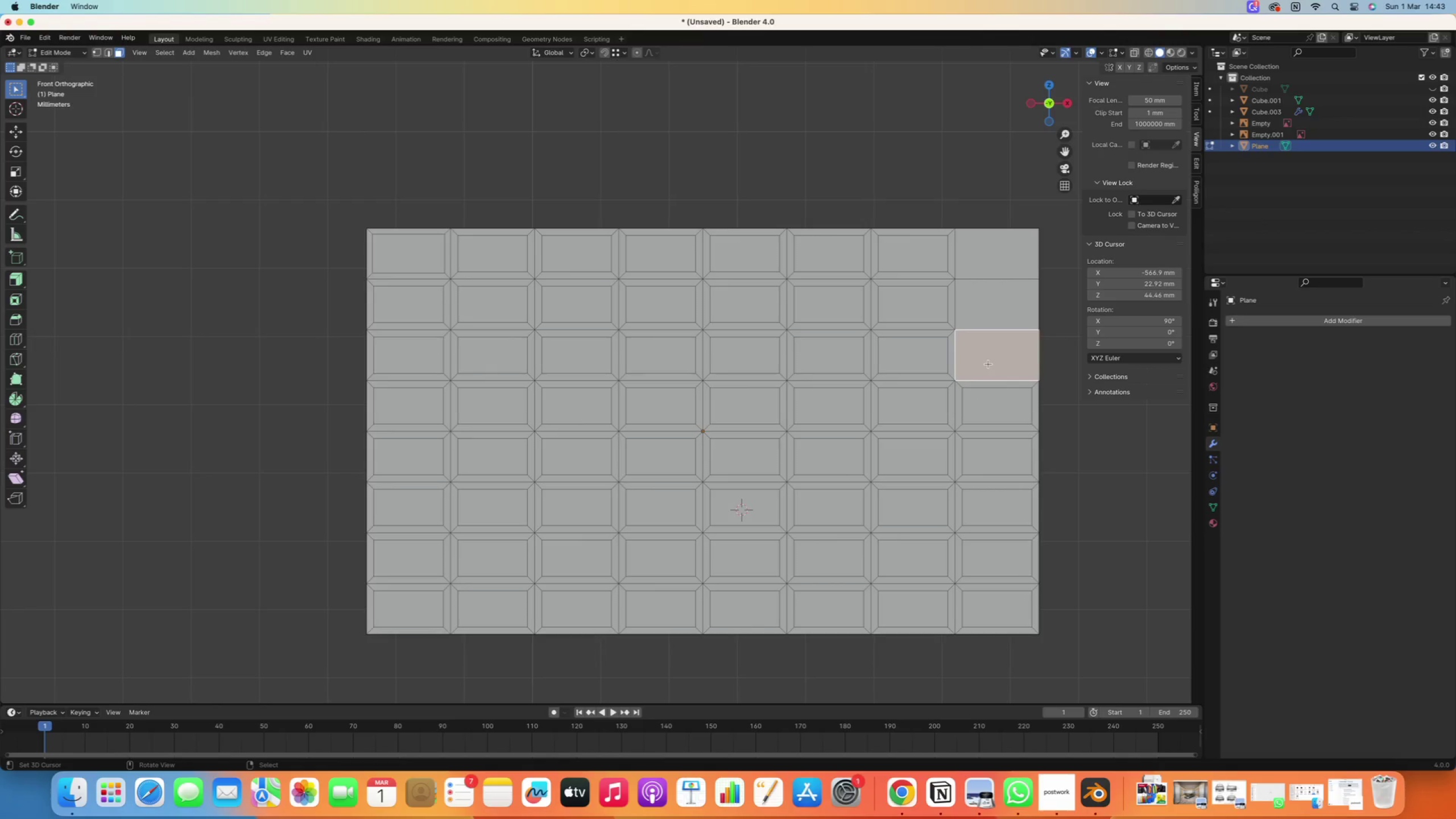 
key(Shift+R)
 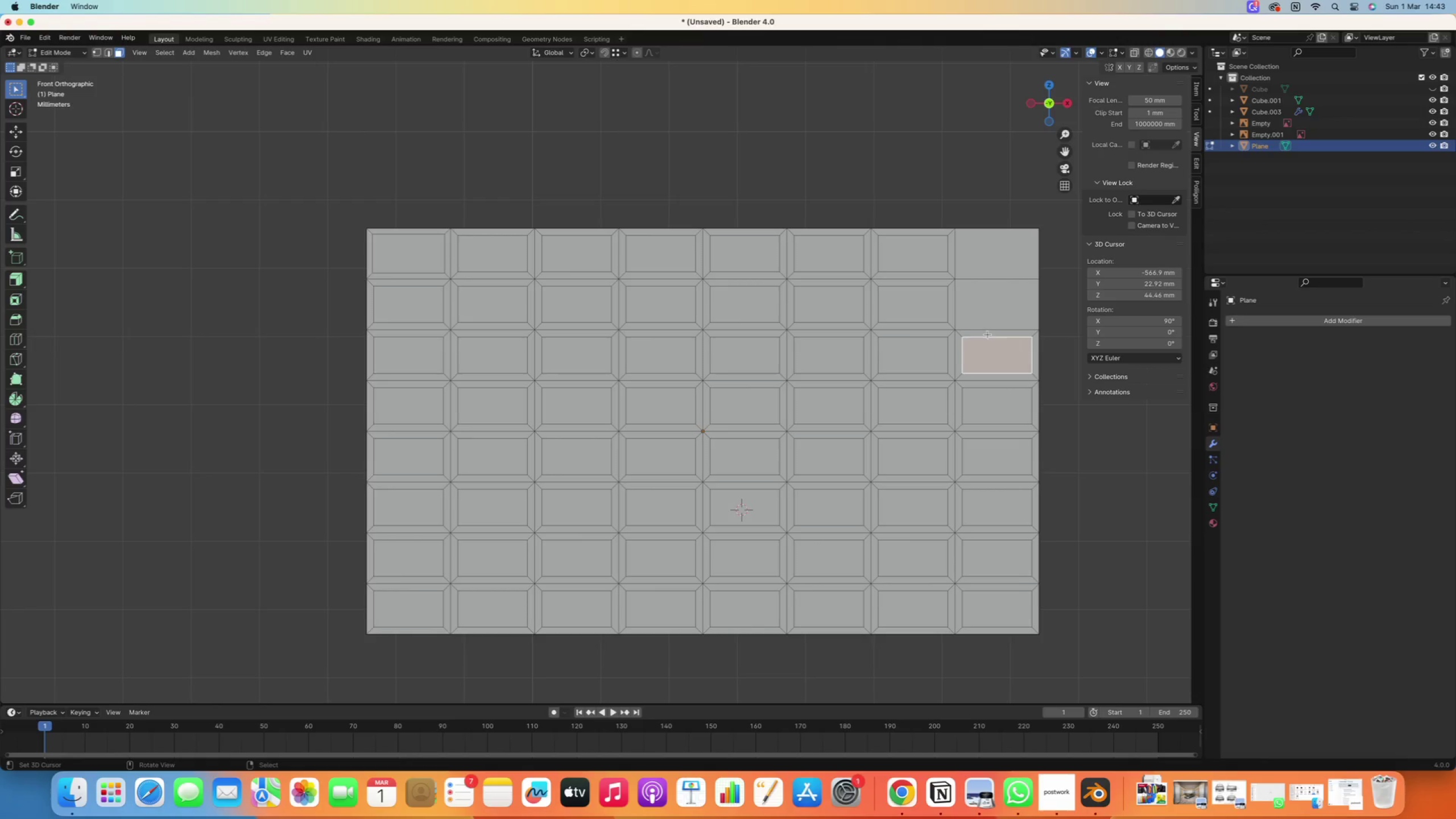 
right_click([987, 313])
 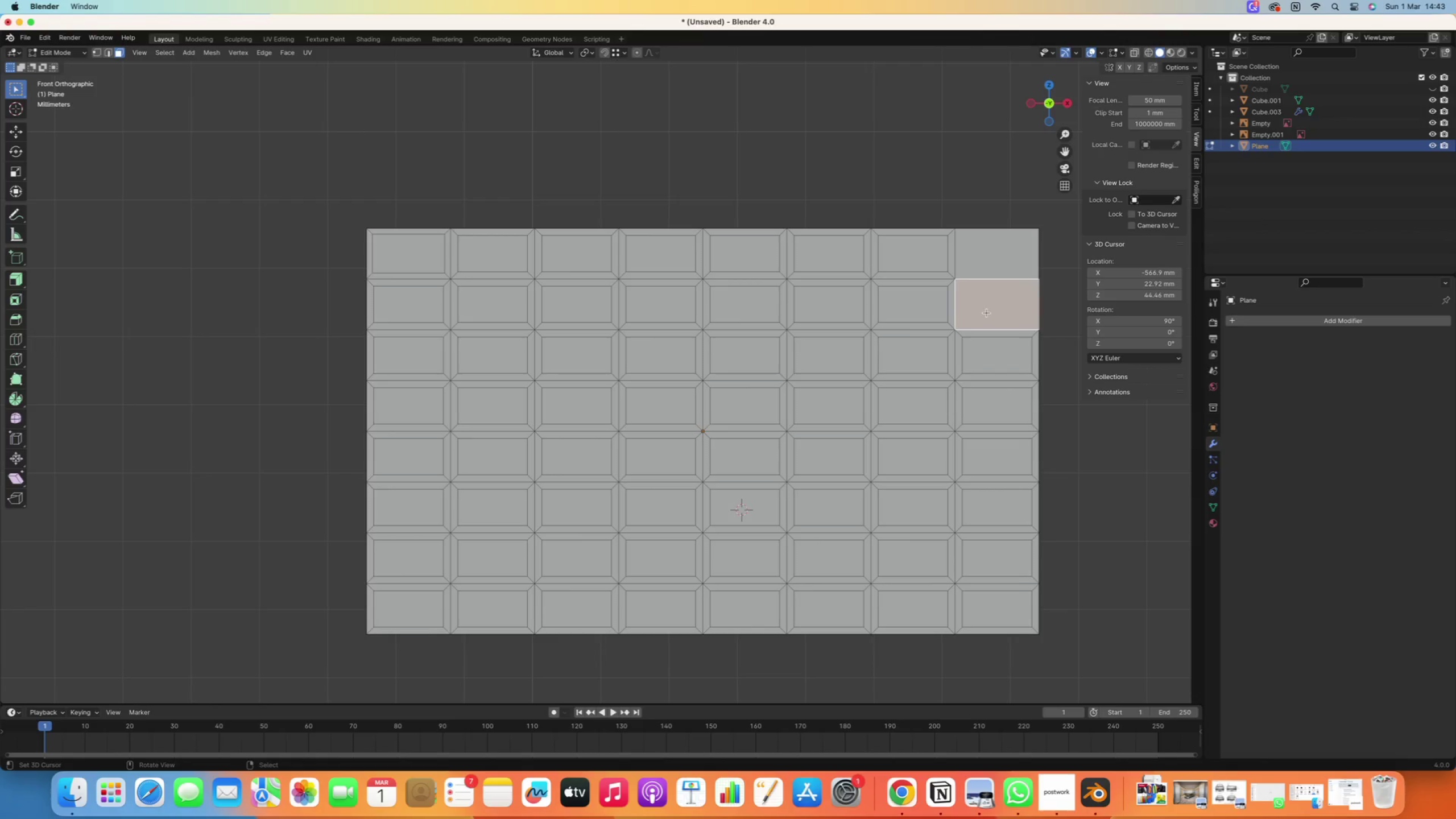 
key(Shift+R)
 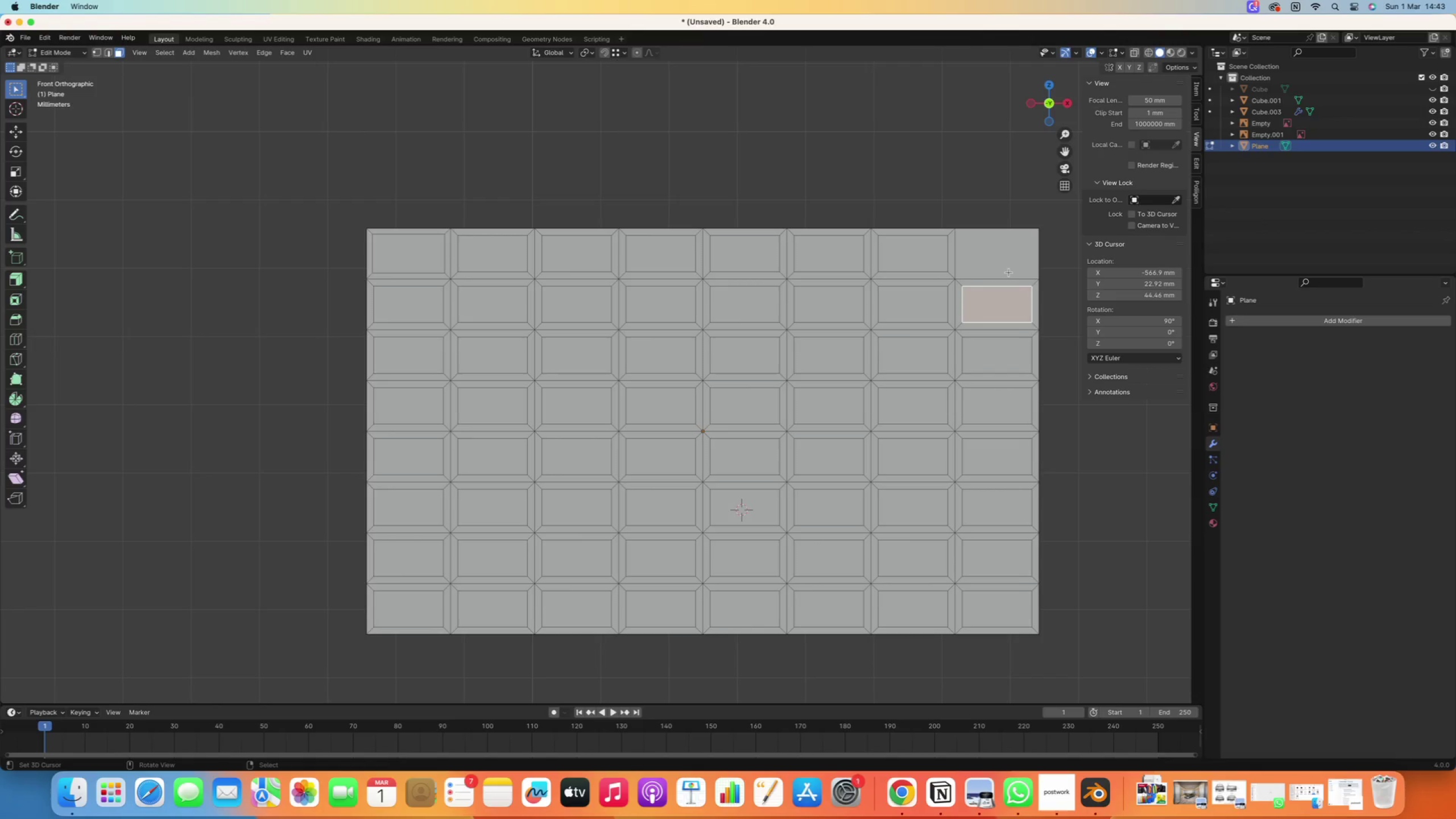 
right_click([1007, 270])
 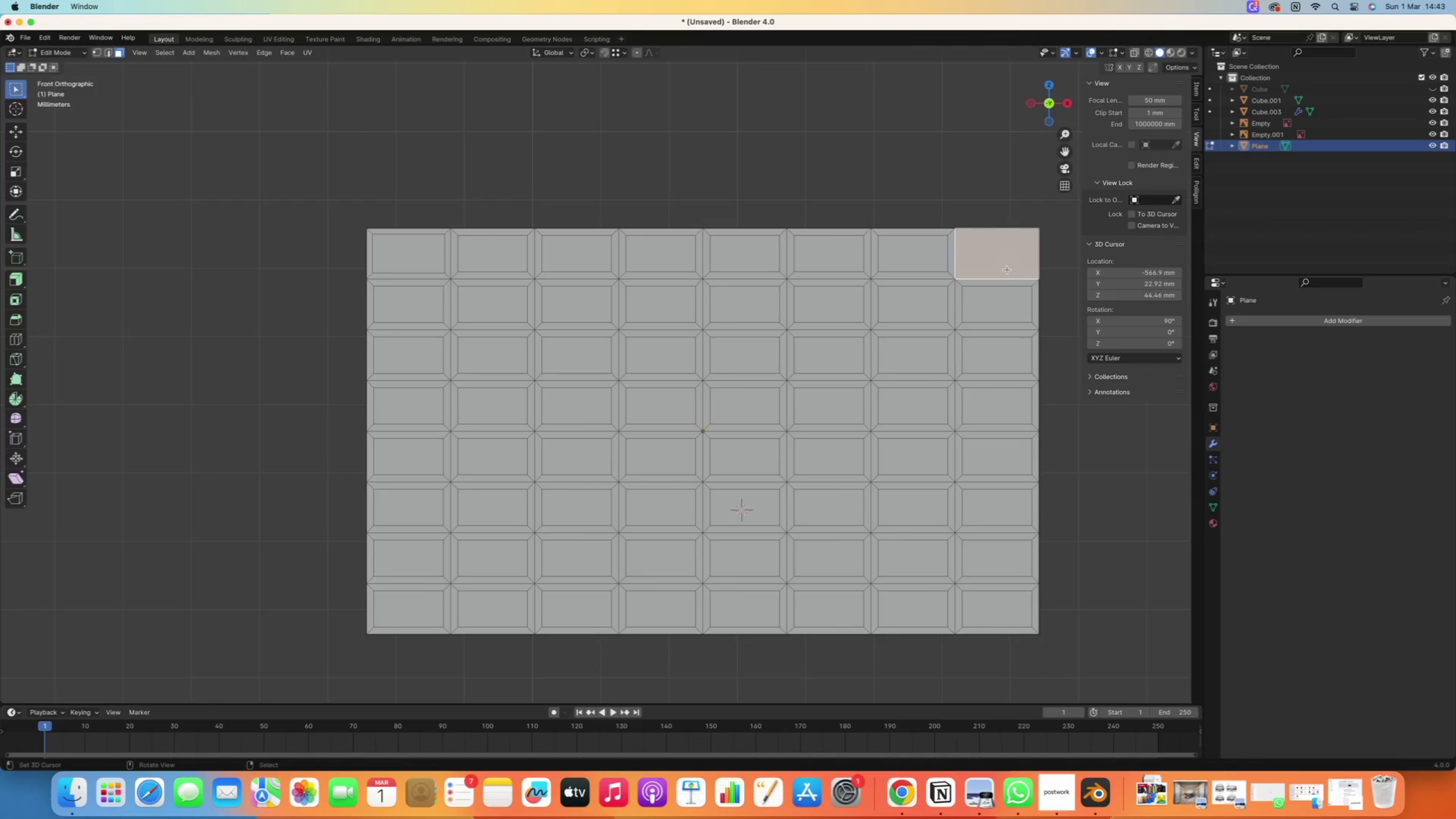 
key(Shift+R)
 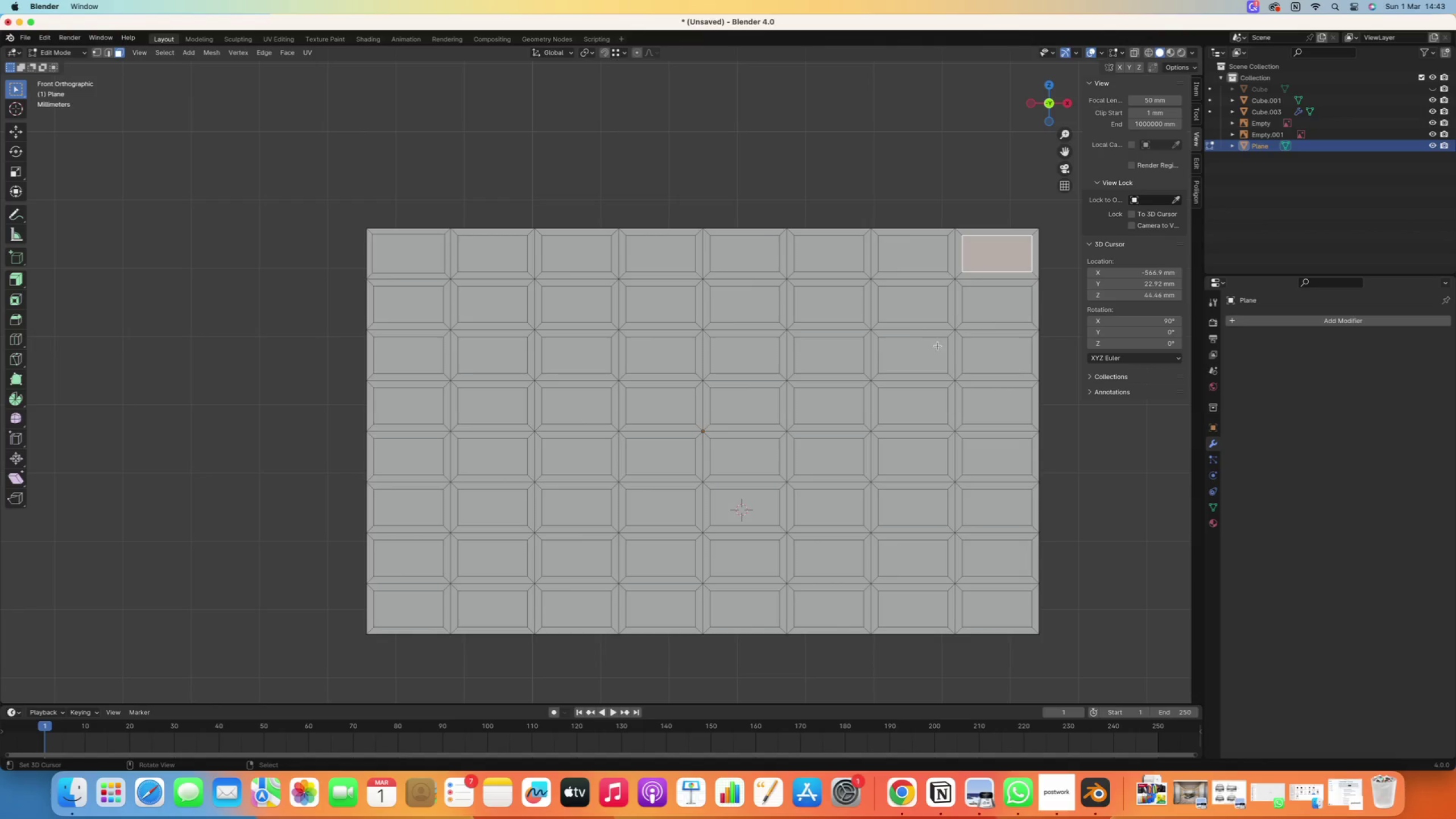 
scroll: coordinate [820, 380], scroll_direction: down, amount: 10.0
 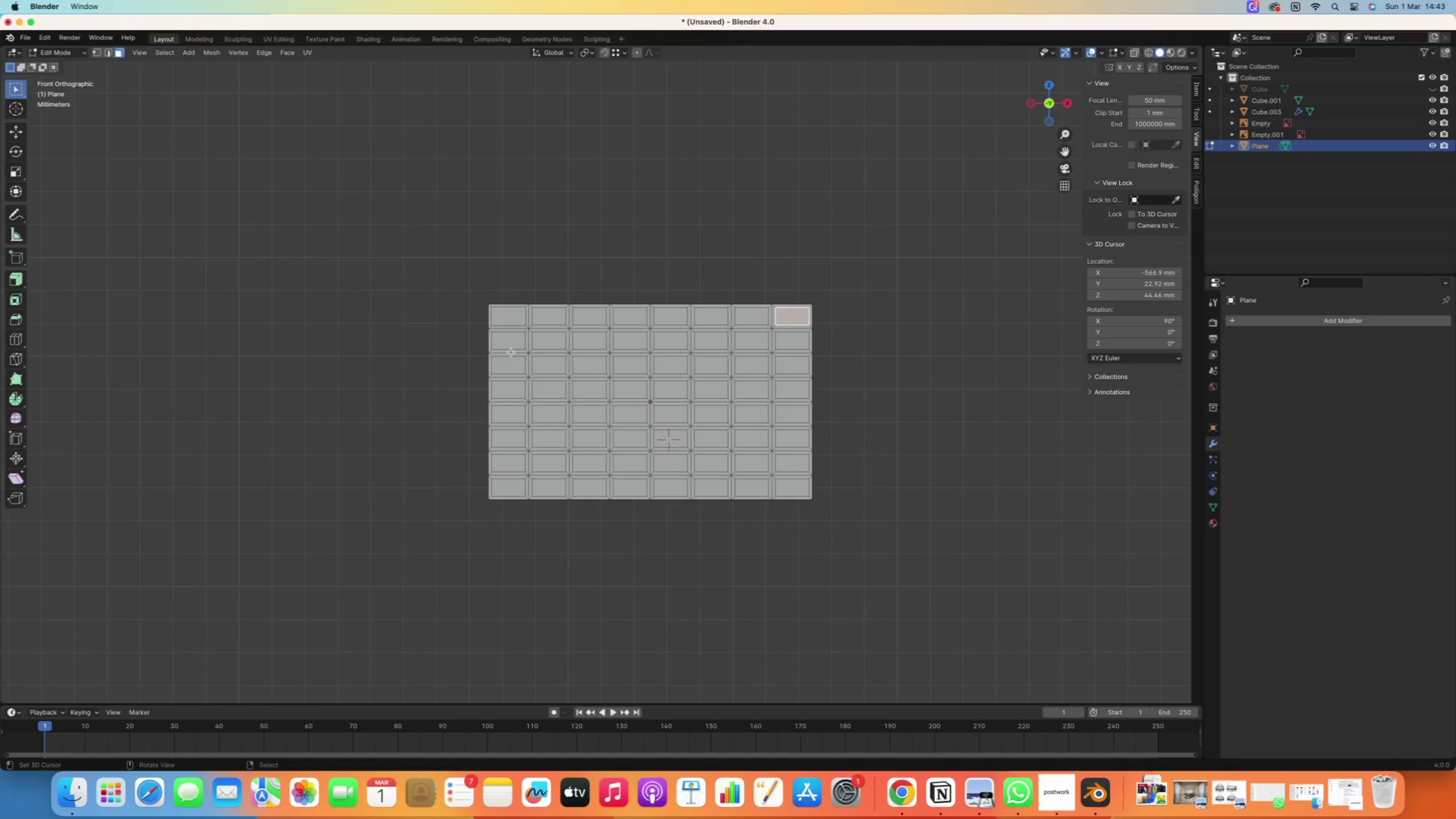 
right_click([503, 320])
 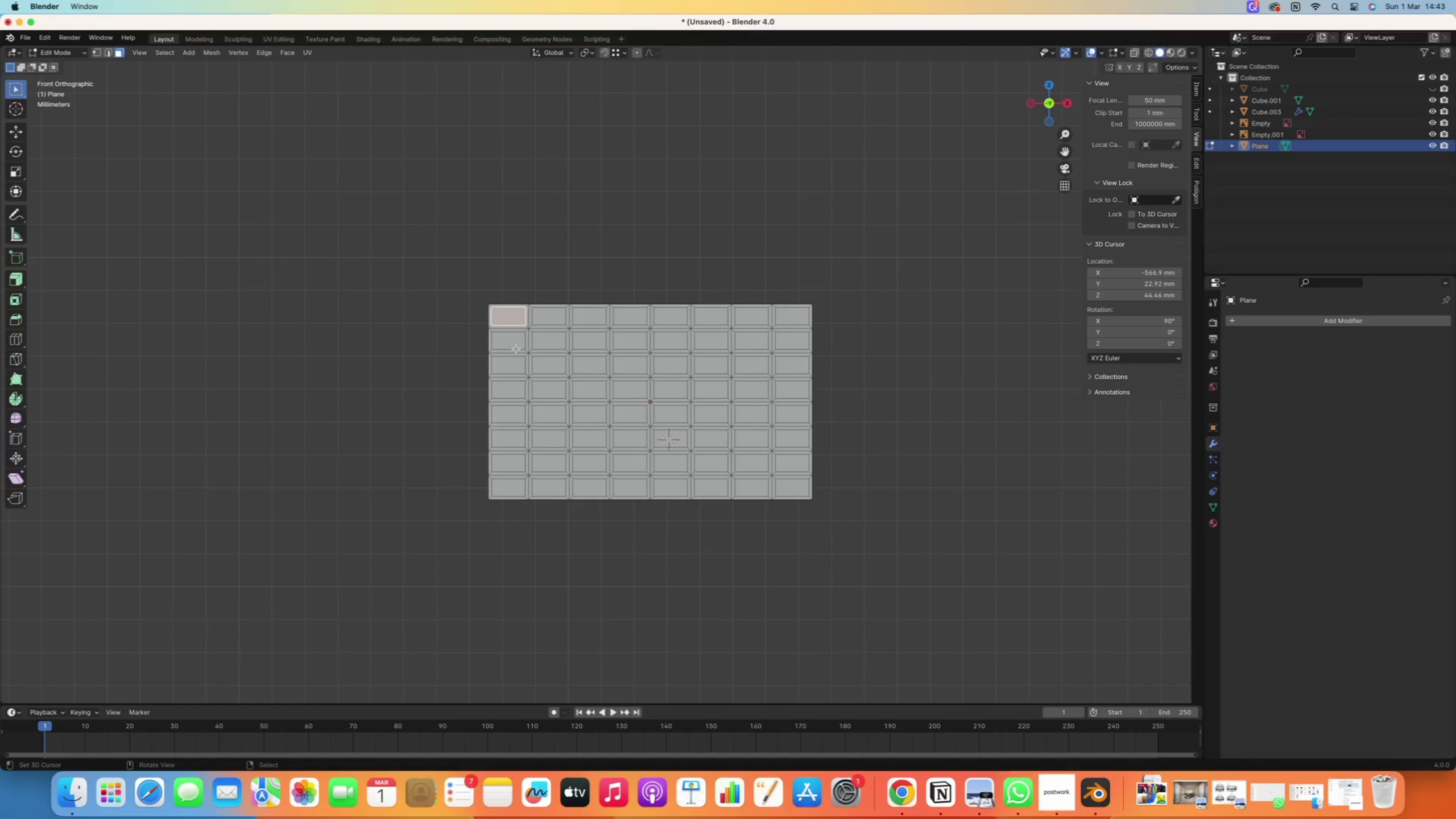 
hold_key(key=ShiftRight, duration=2.96)
 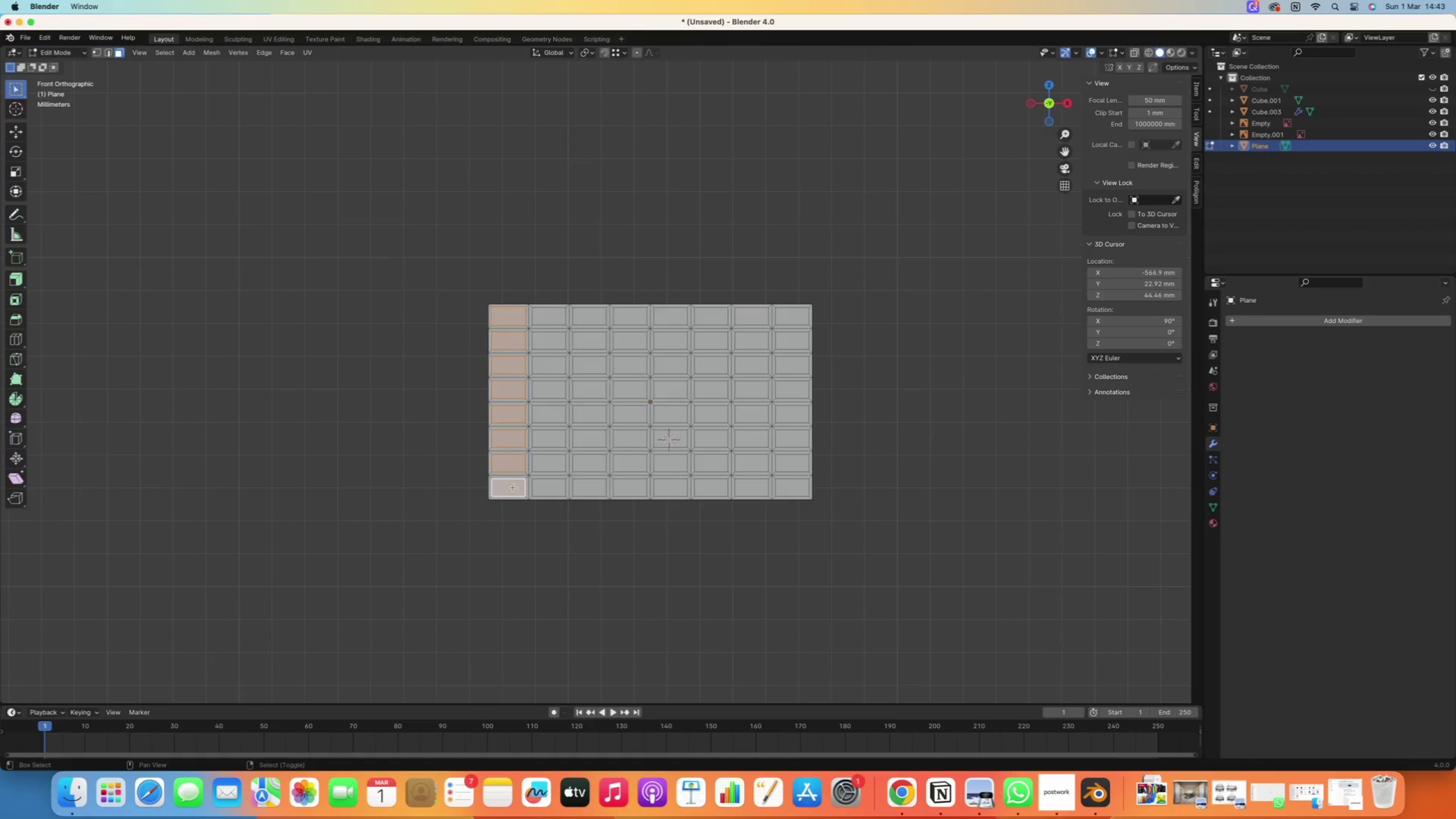 
hold_key(key=ShiftRight, duration=9.75)
 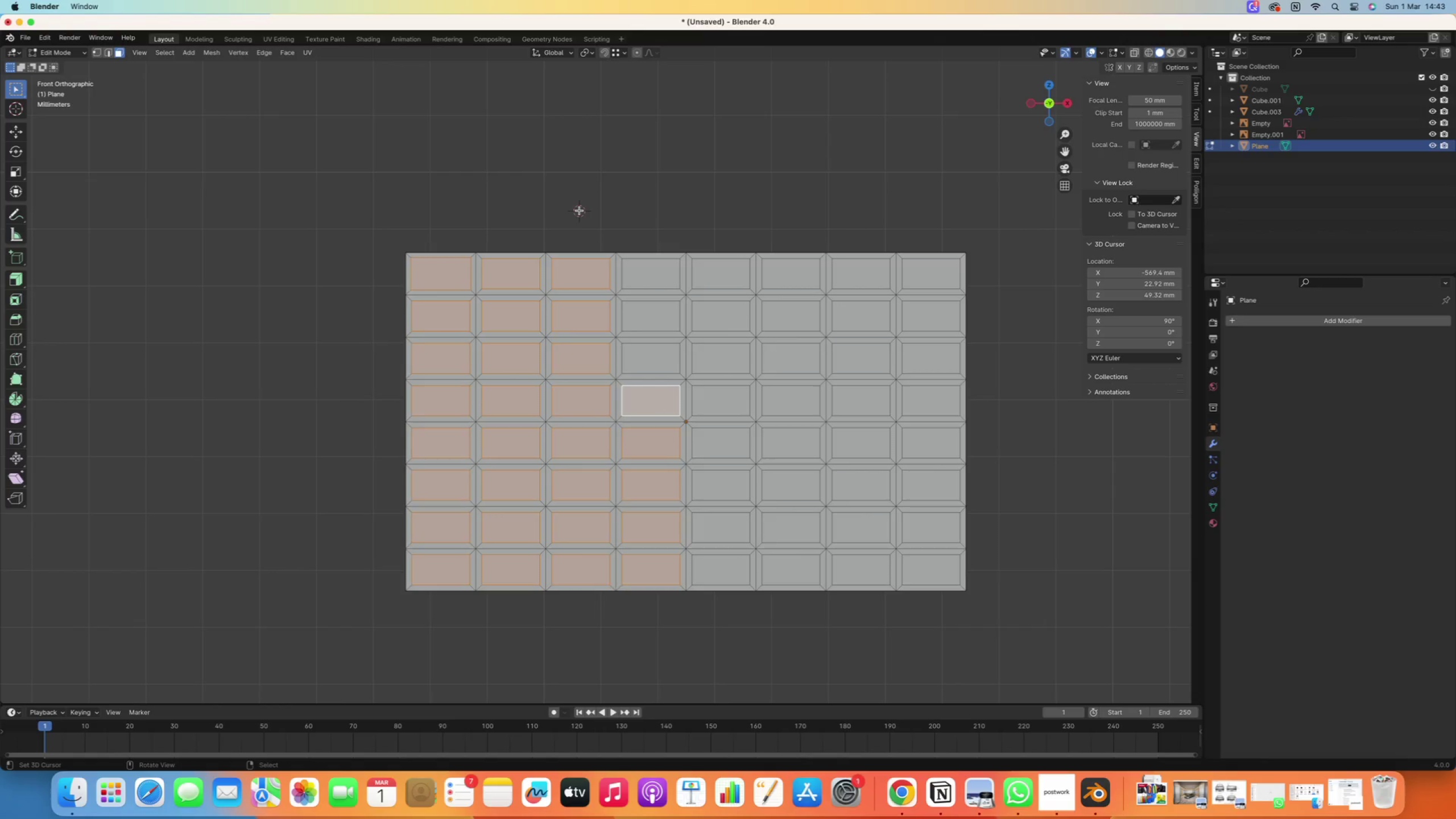 
scroll: coordinate [577, 495], scroll_direction: up, amount: 5.0
 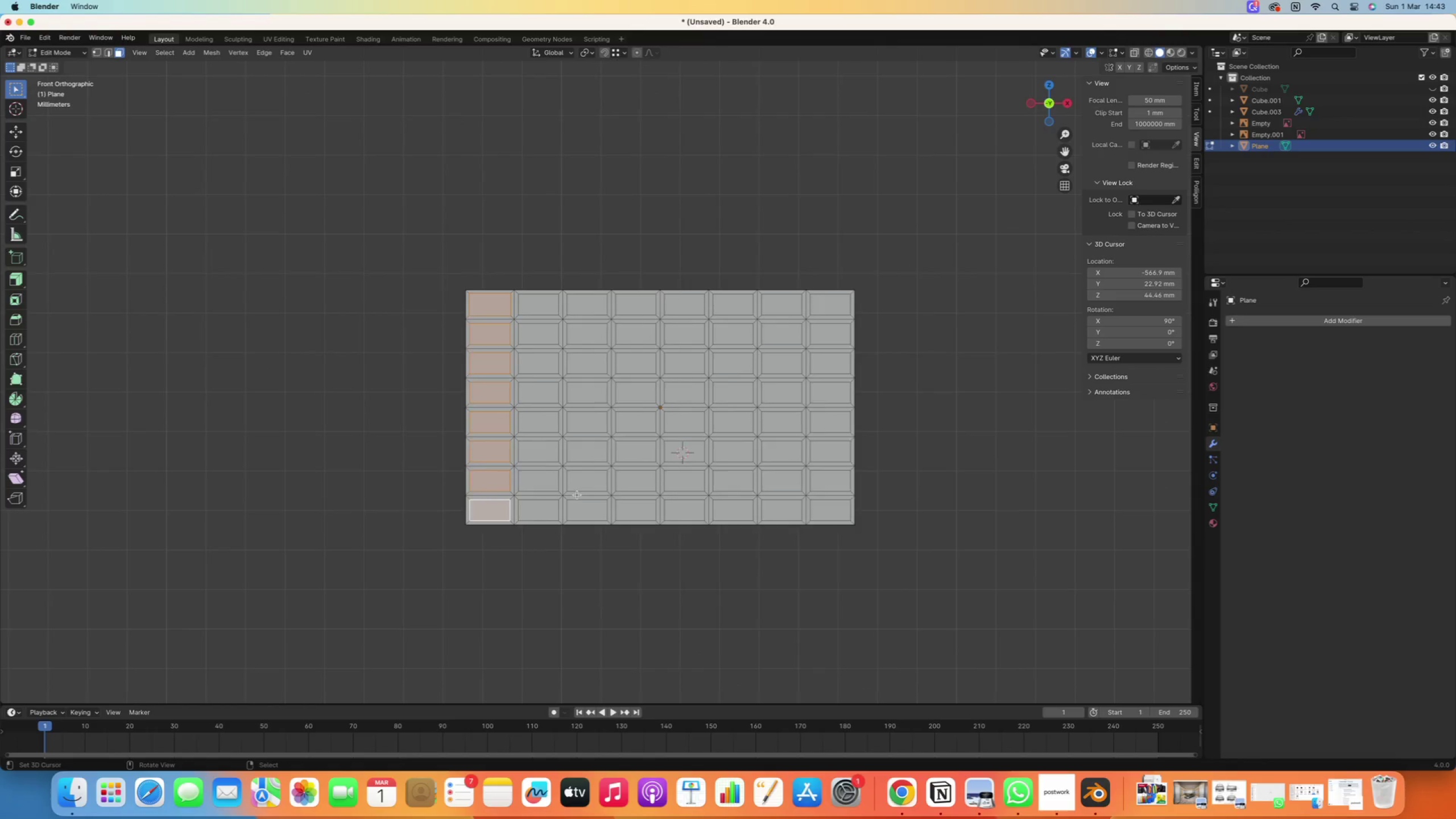 
double_click([511, 451])
 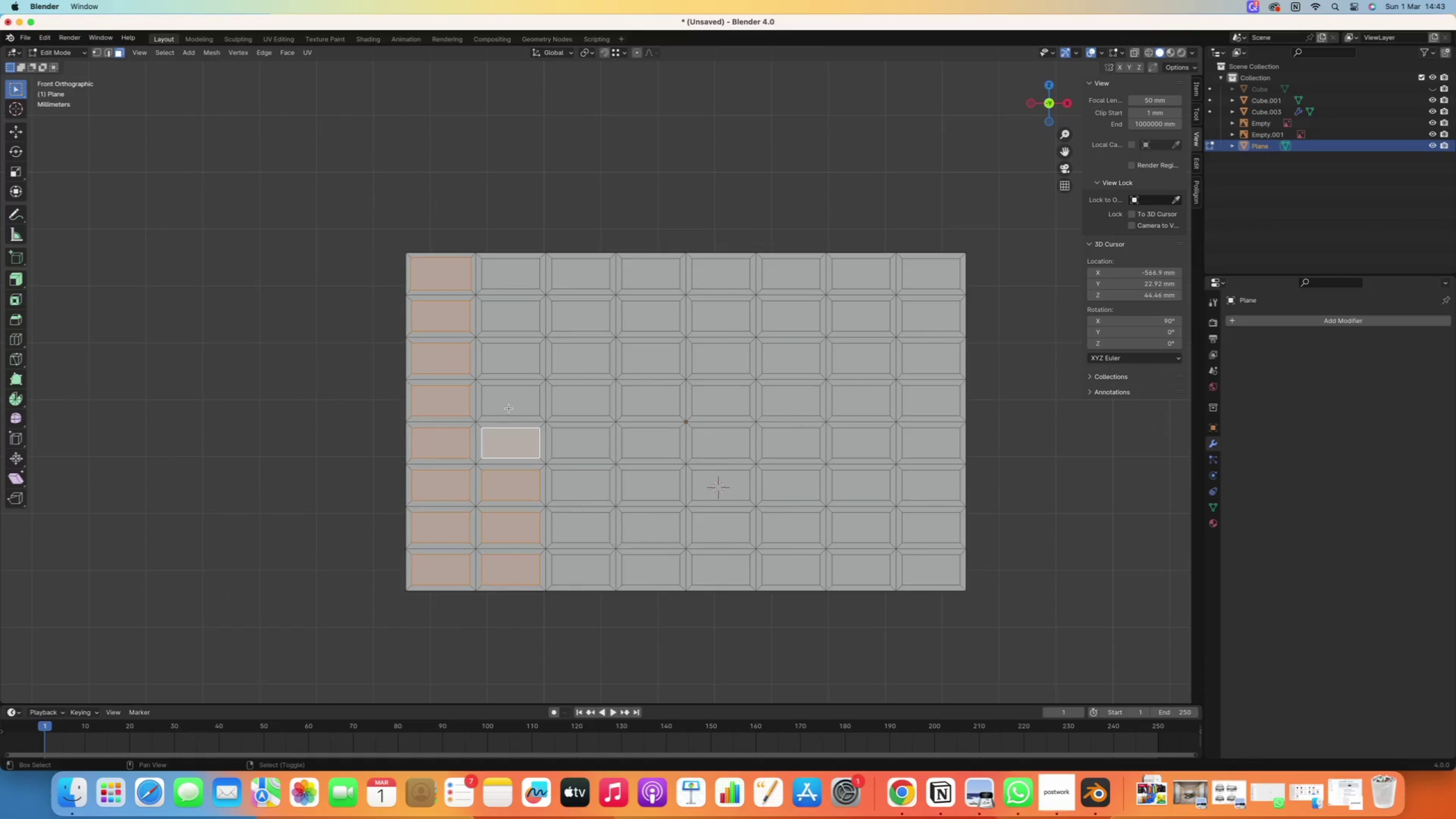 
triple_click([509, 407])
 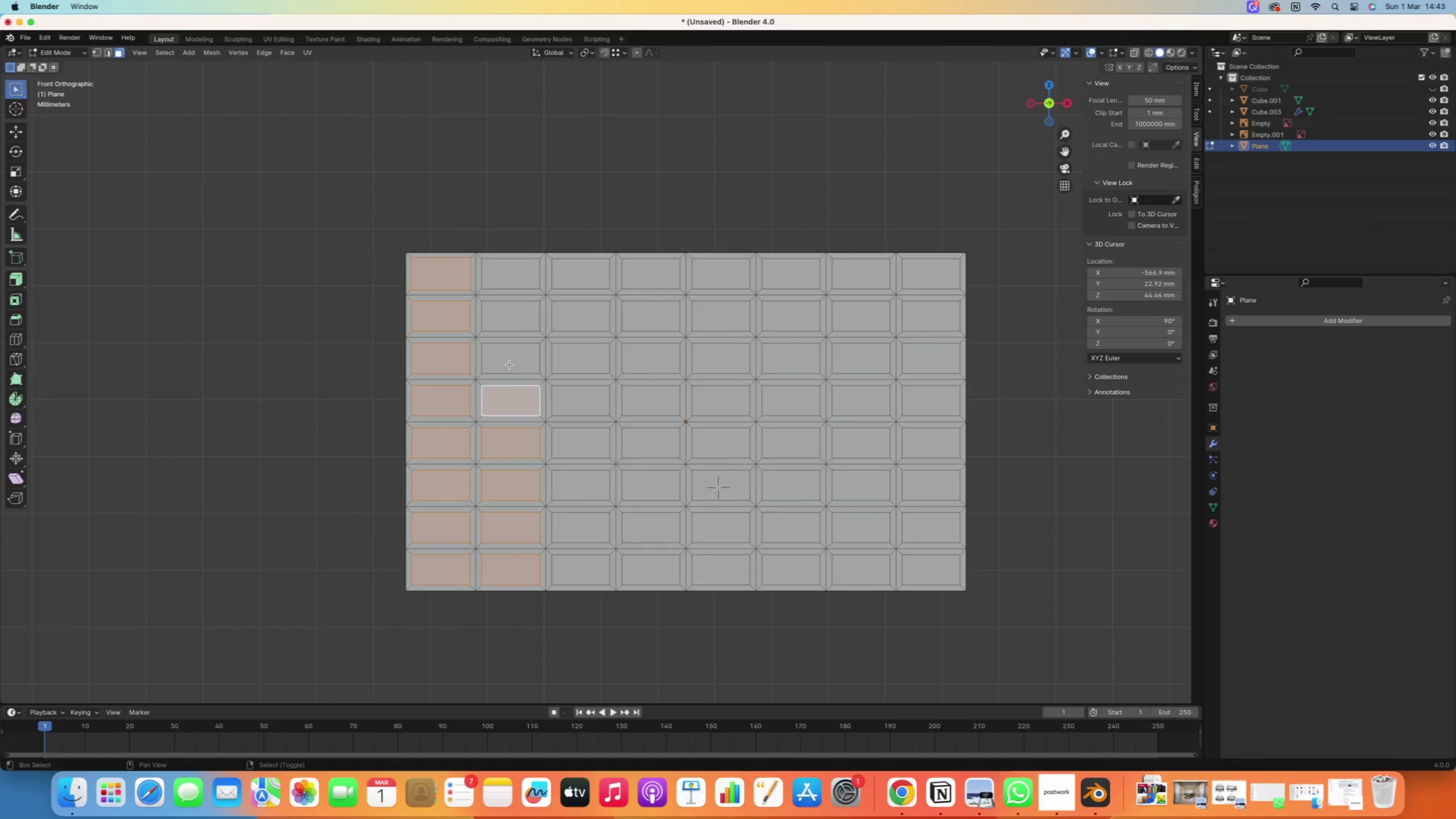 
triple_click([510, 364])
 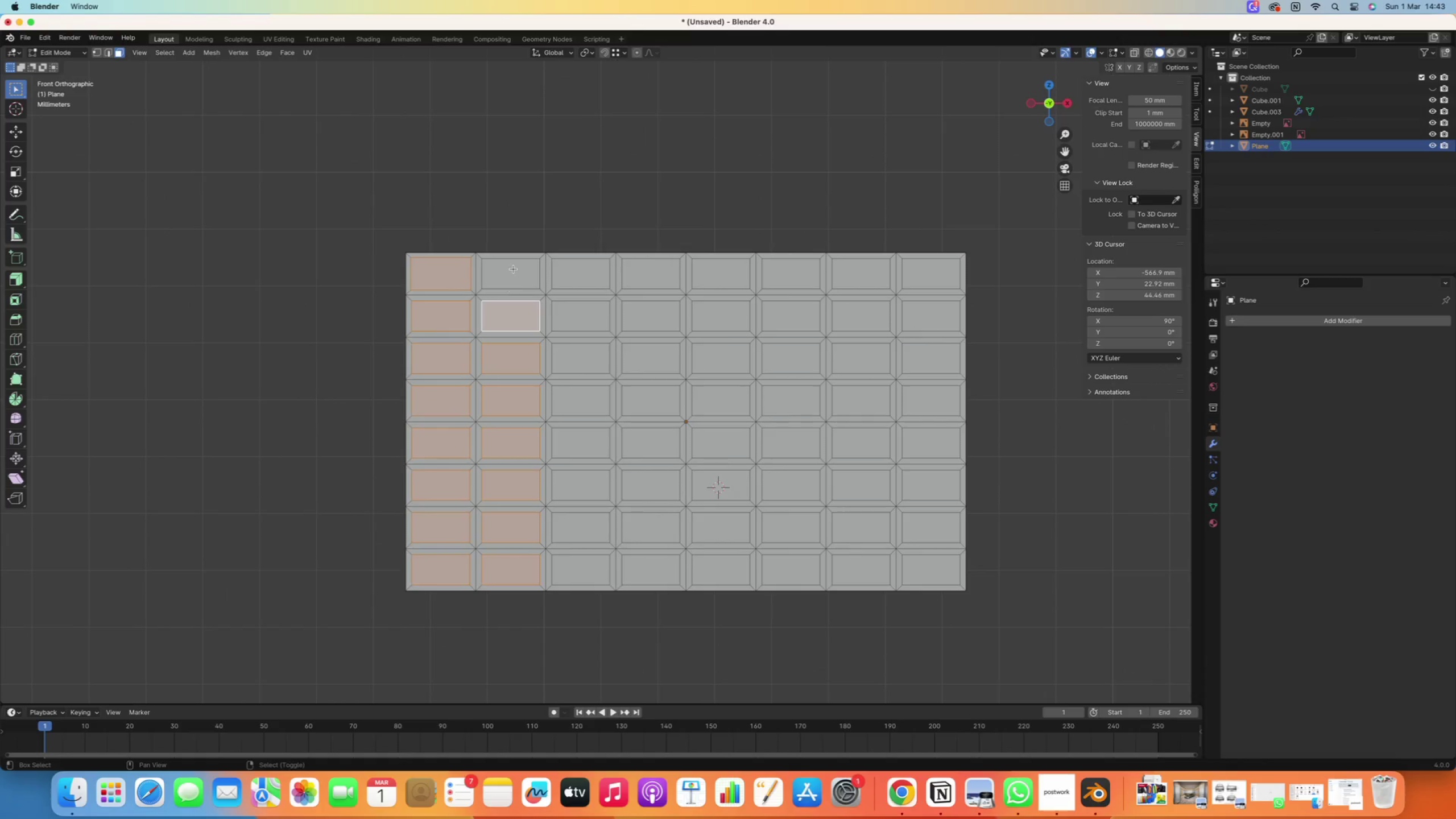 
triple_click([514, 269])
 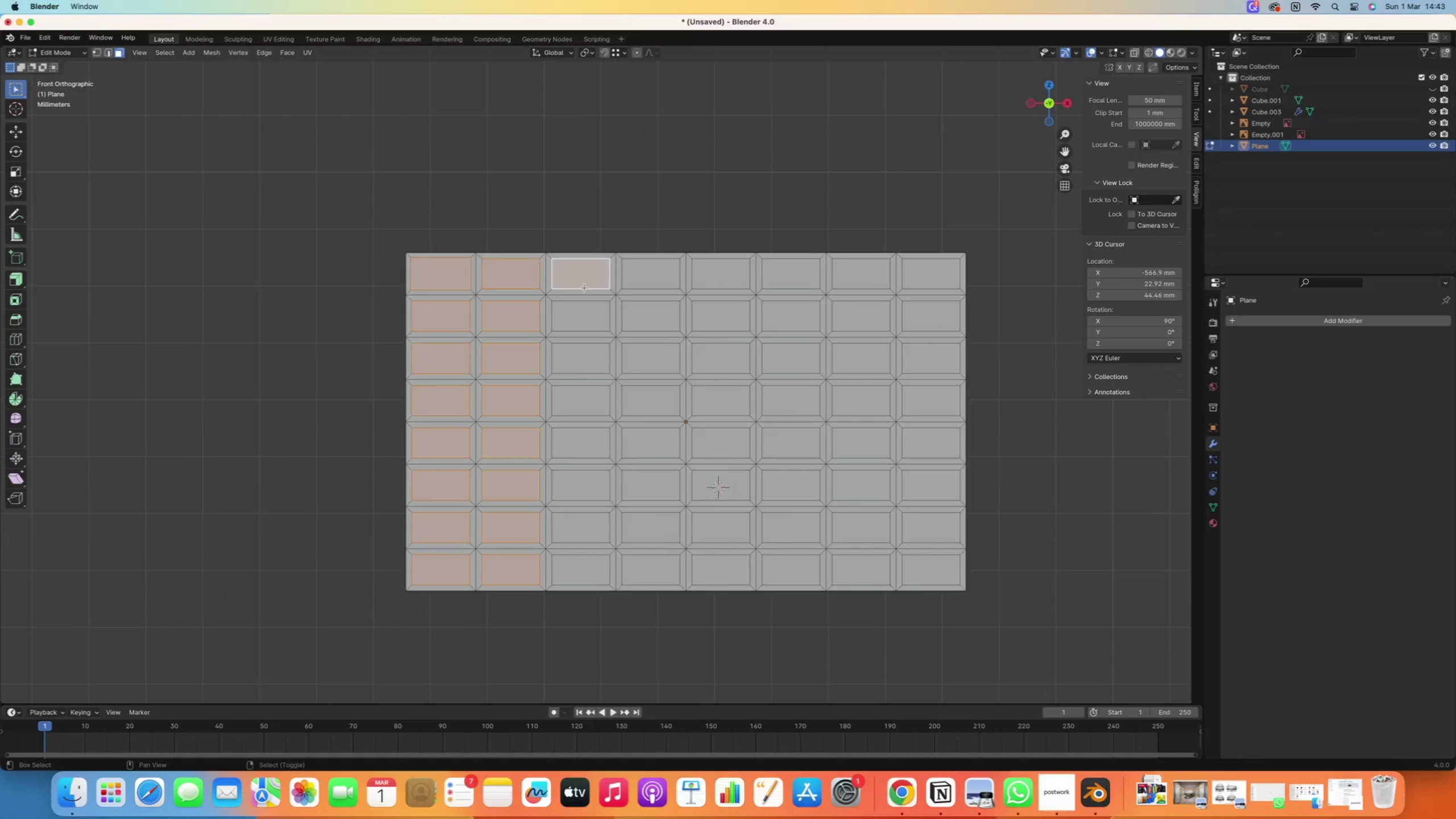 
triple_click([581, 308])
 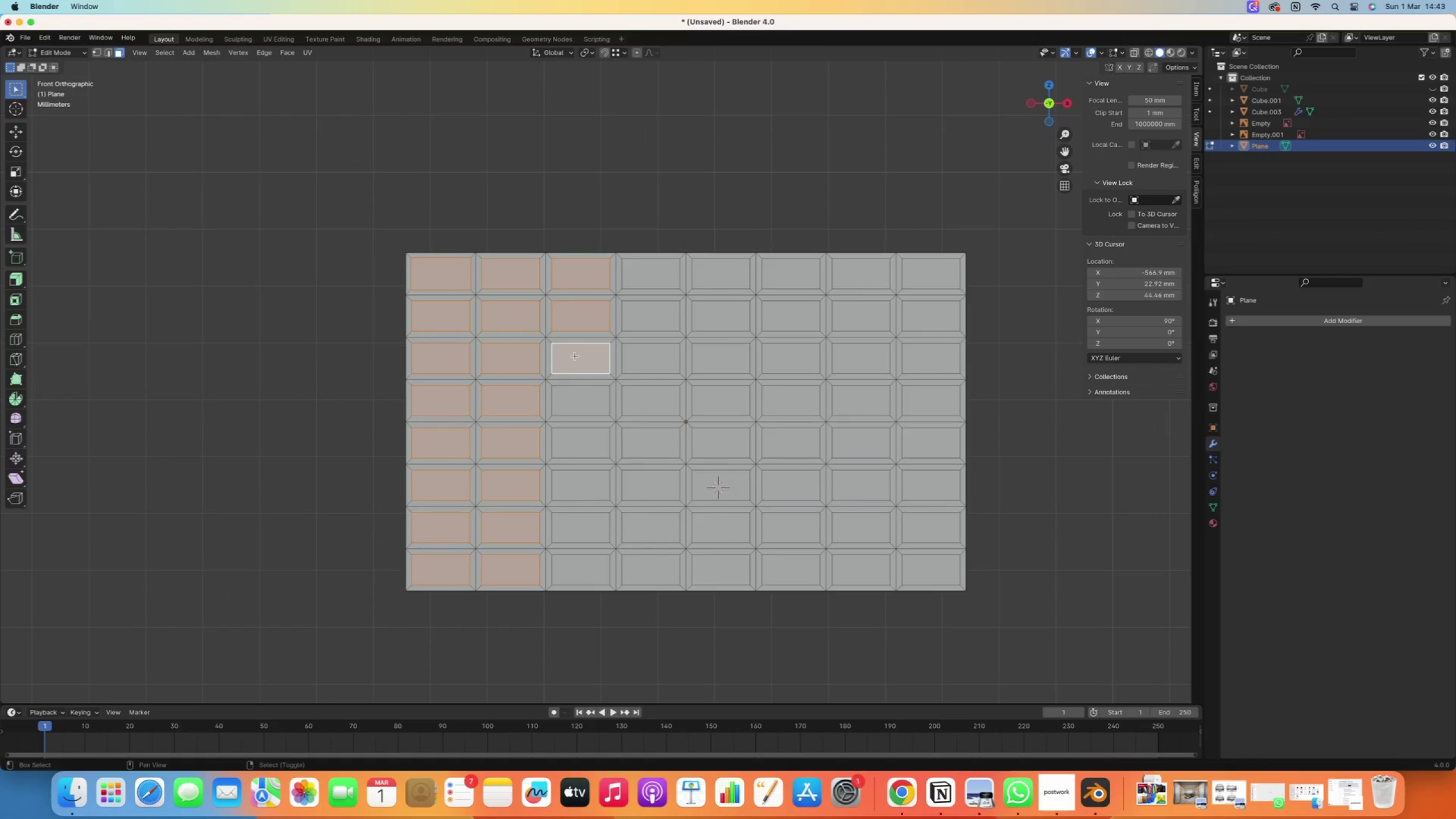 
double_click([568, 404])
 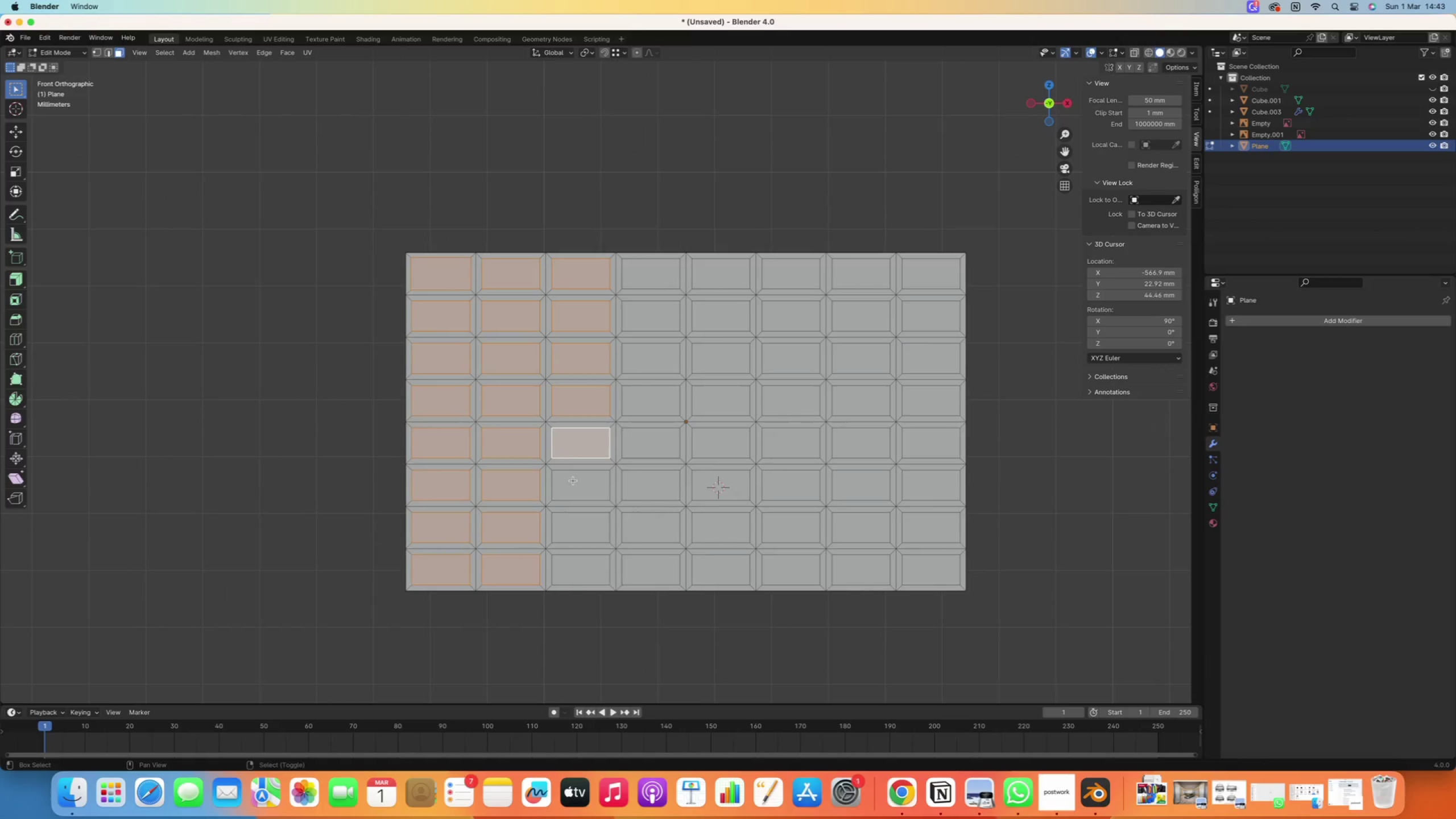 
triple_click([573, 483])
 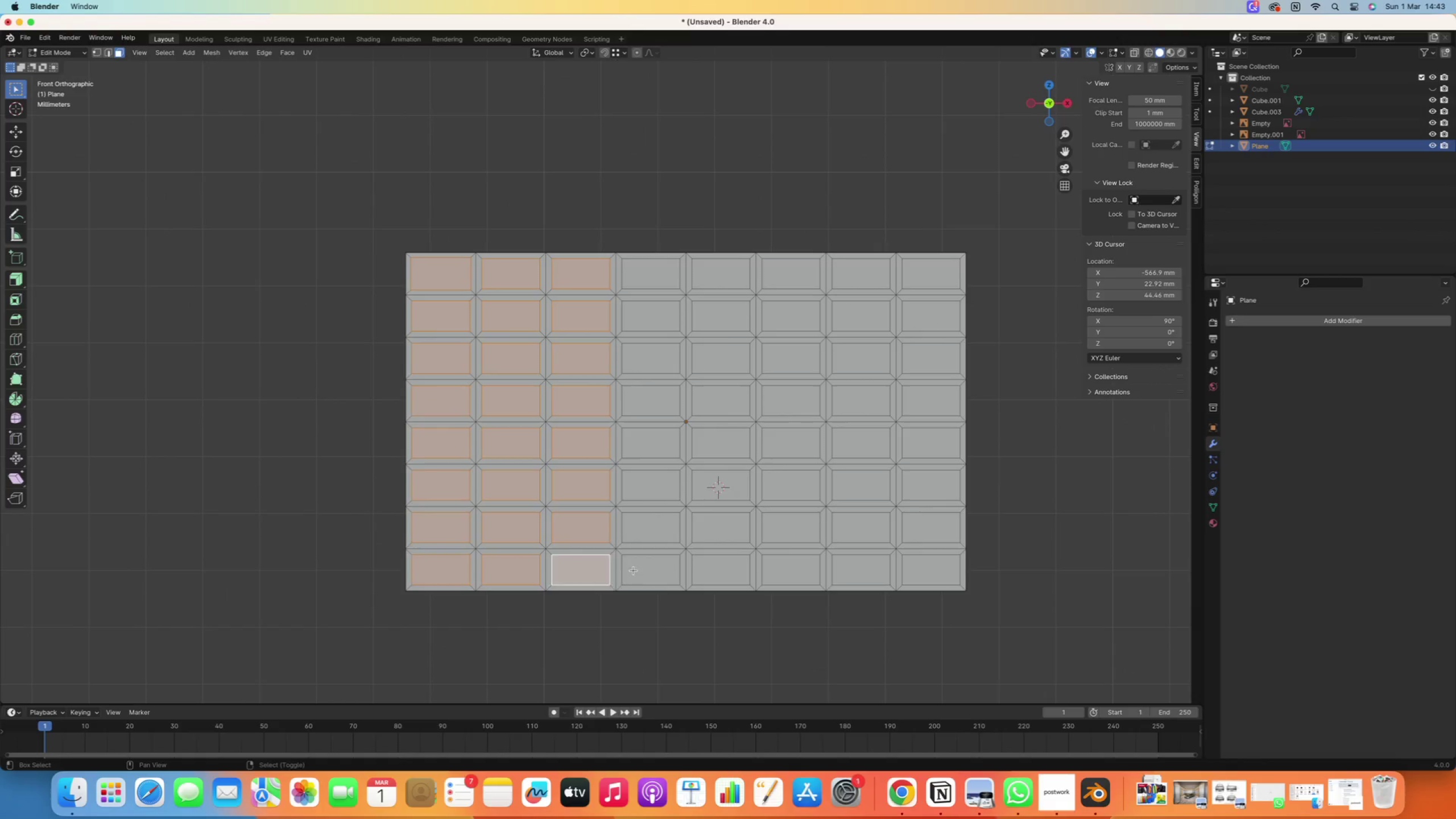 
triple_click([637, 529])
 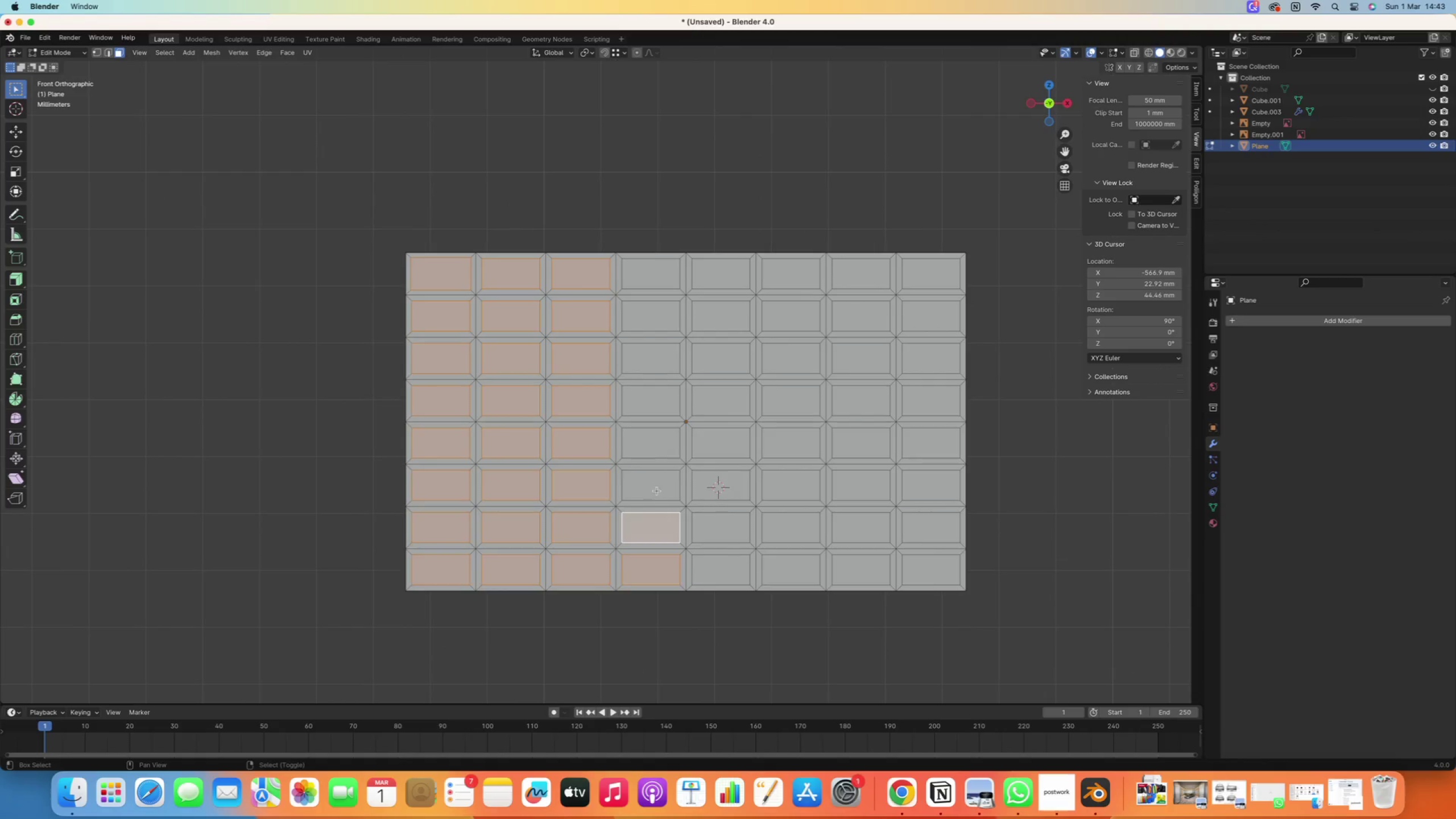 
triple_click([656, 491])
 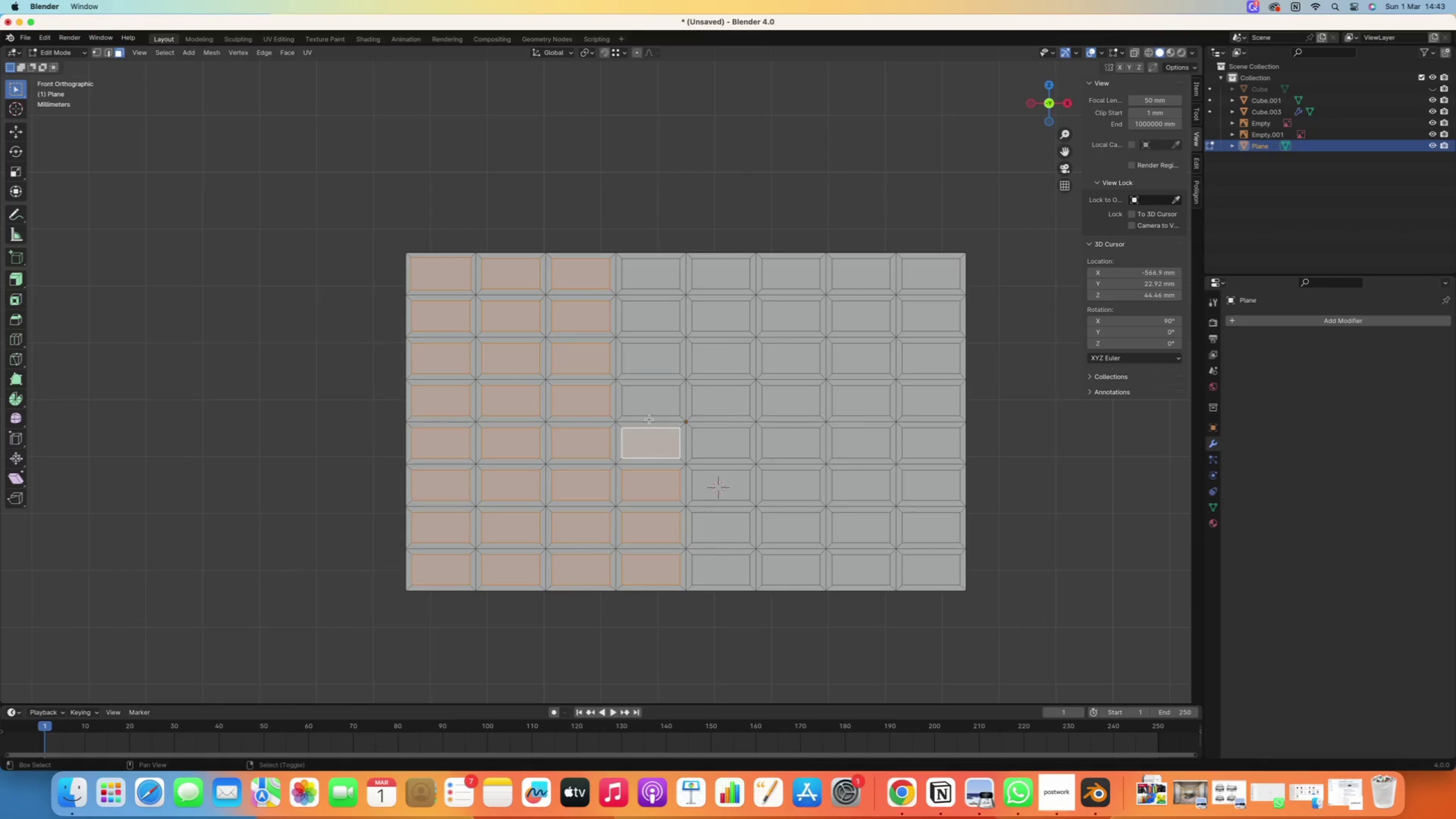 
double_click([649, 404])
 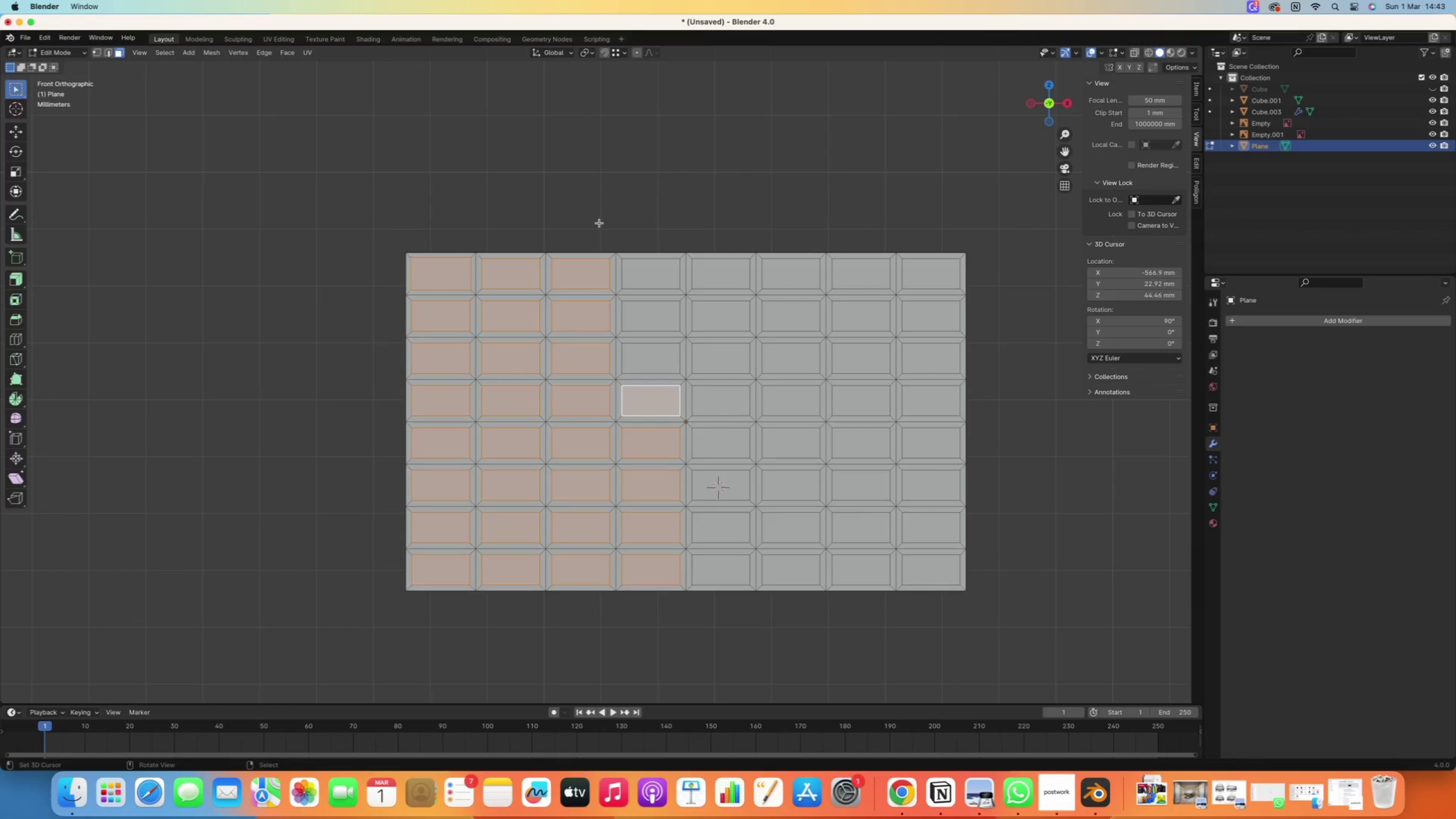 
left_click([580, 210])
 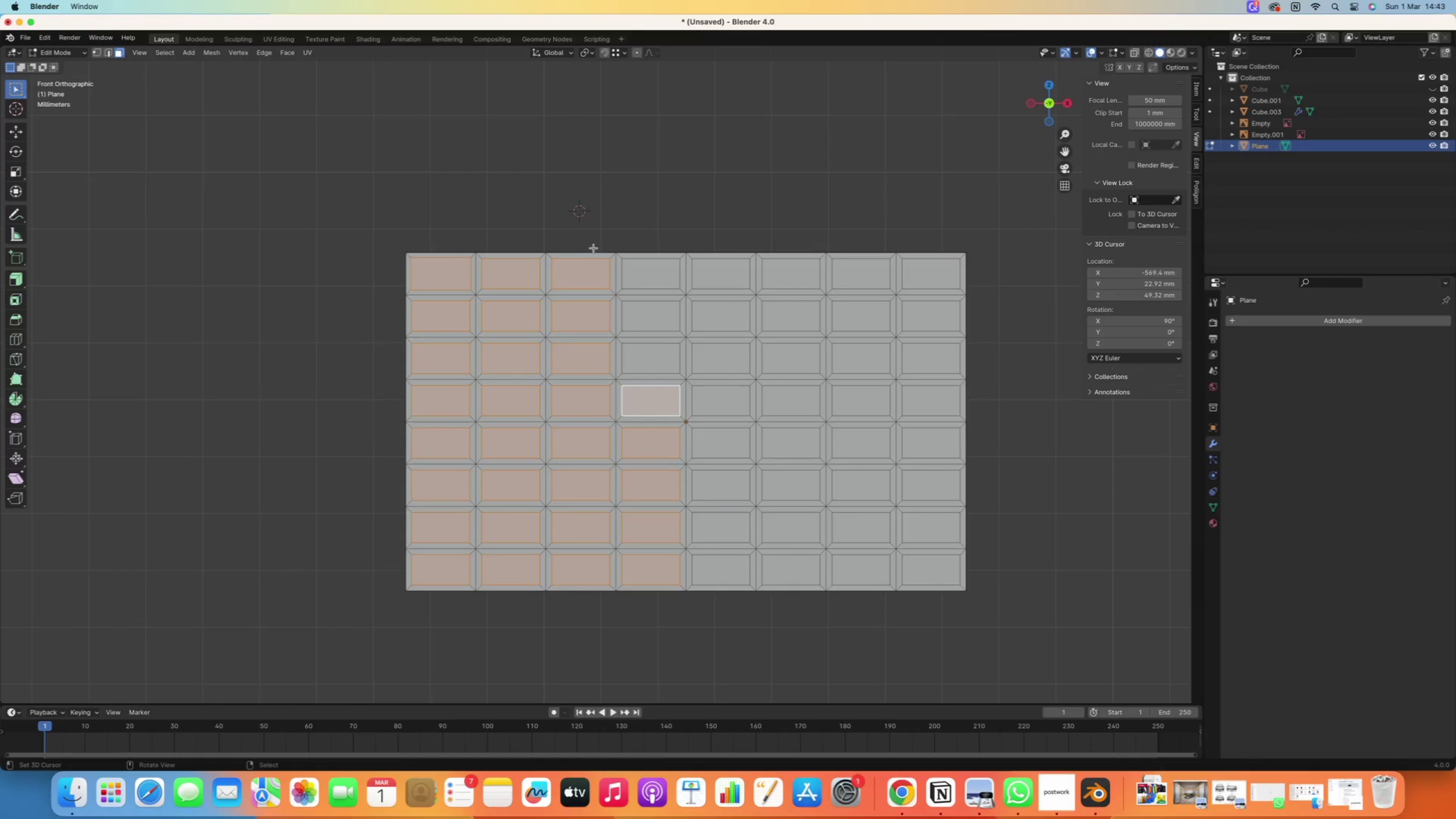 
hold_key(key=ShiftRight, duration=17.26)
double_click([646, 309])
 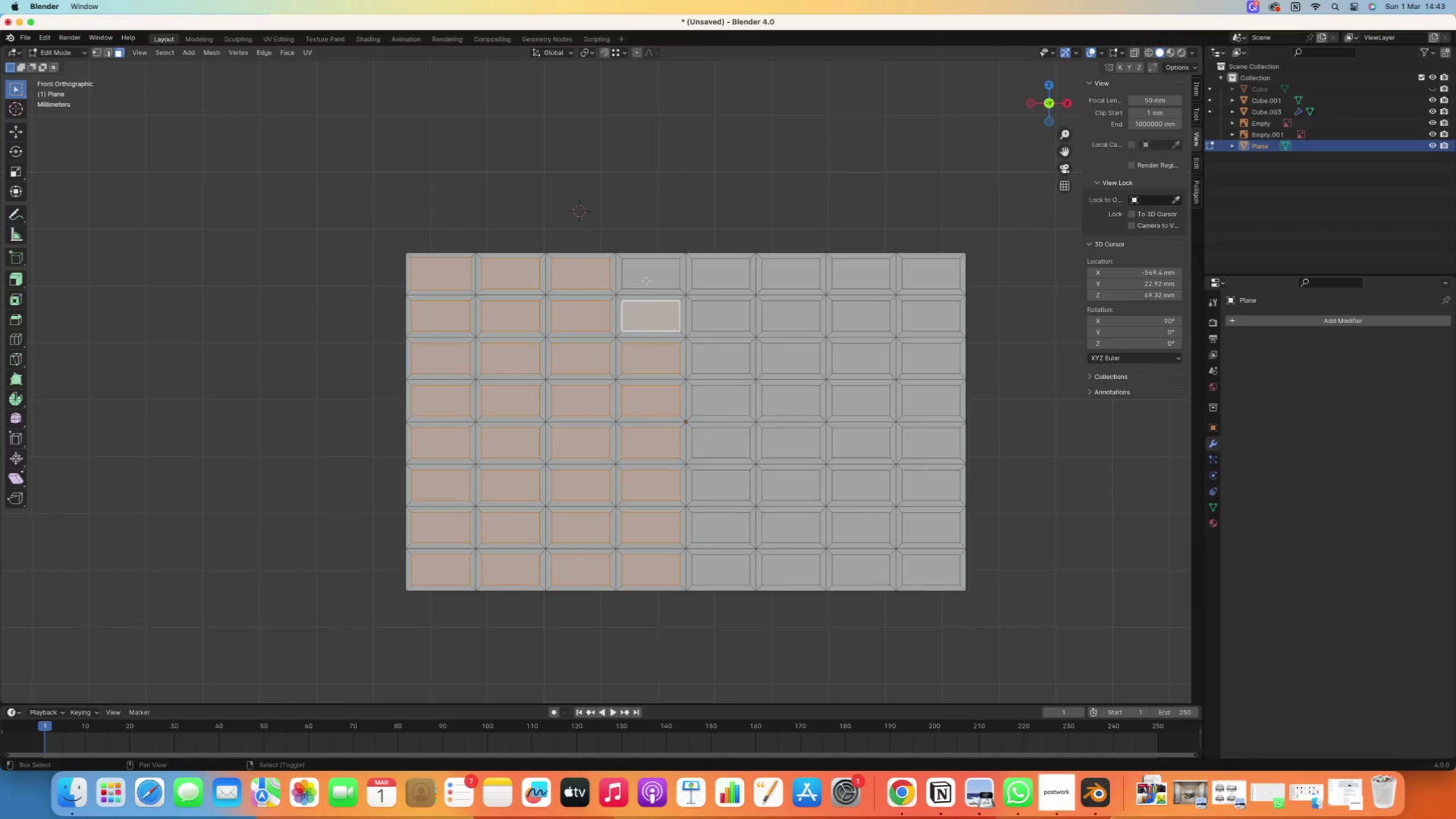 
triple_click([647, 281])
 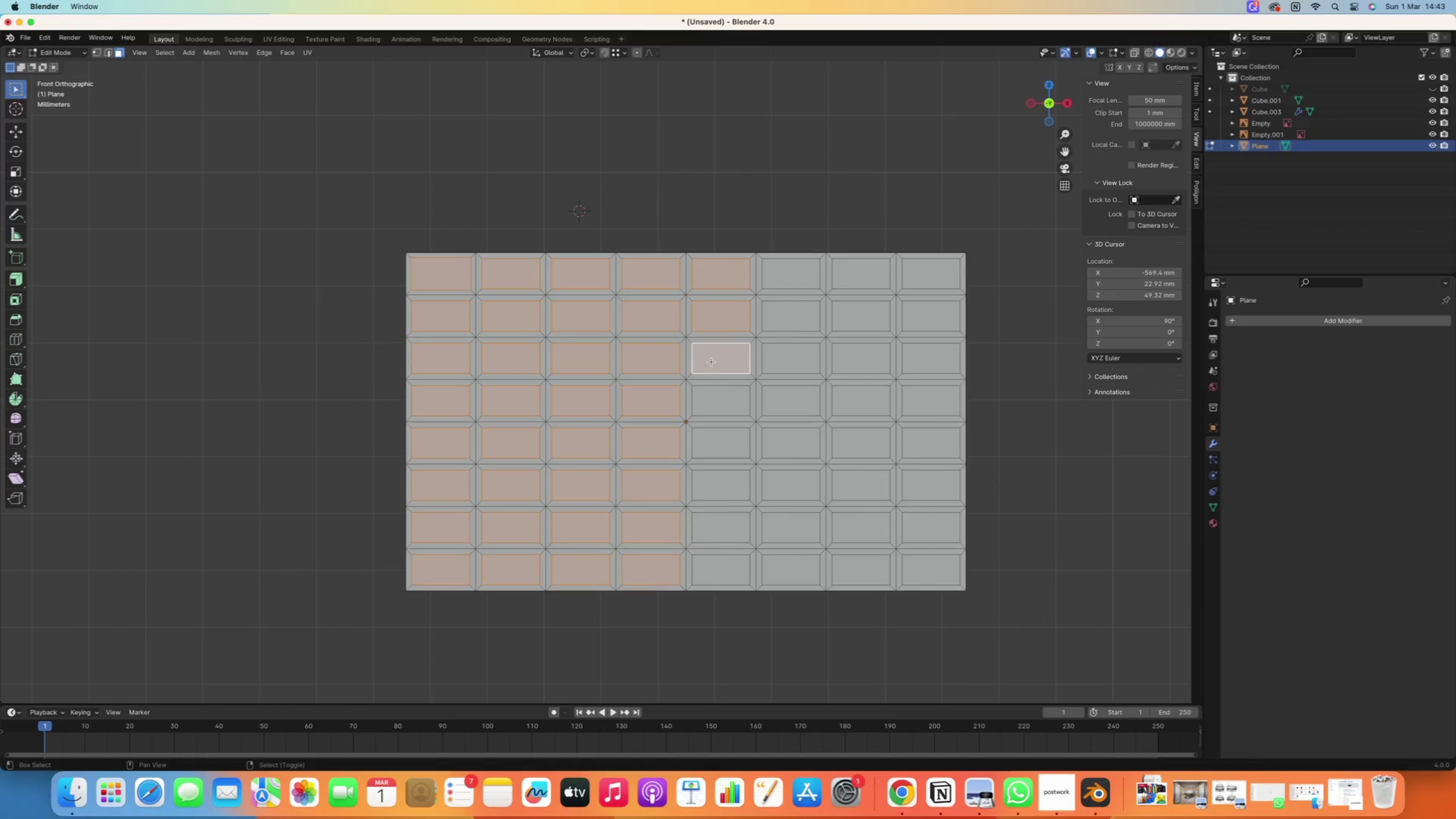 
triple_click([711, 408])
 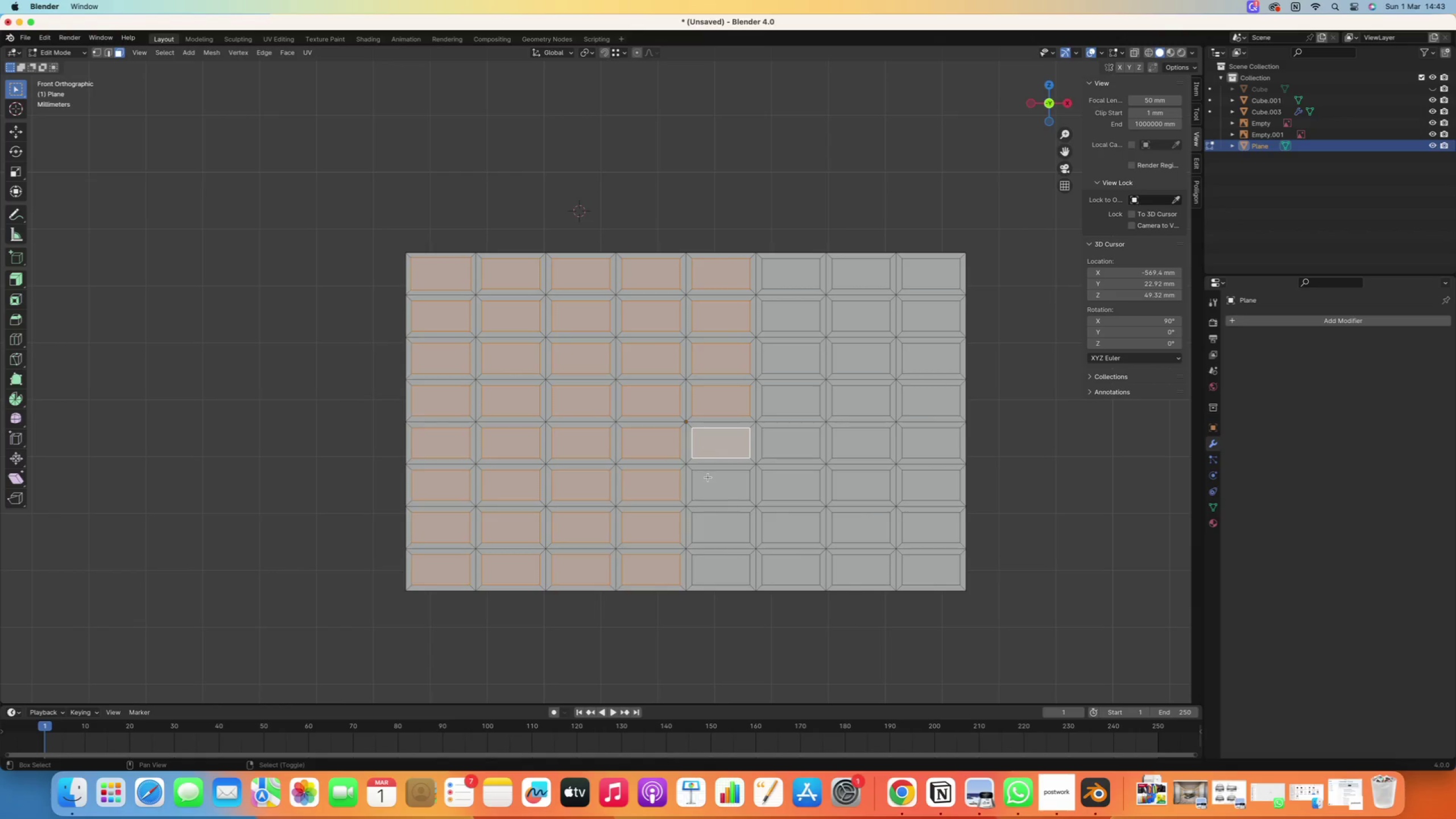 
triple_click([705, 492])
 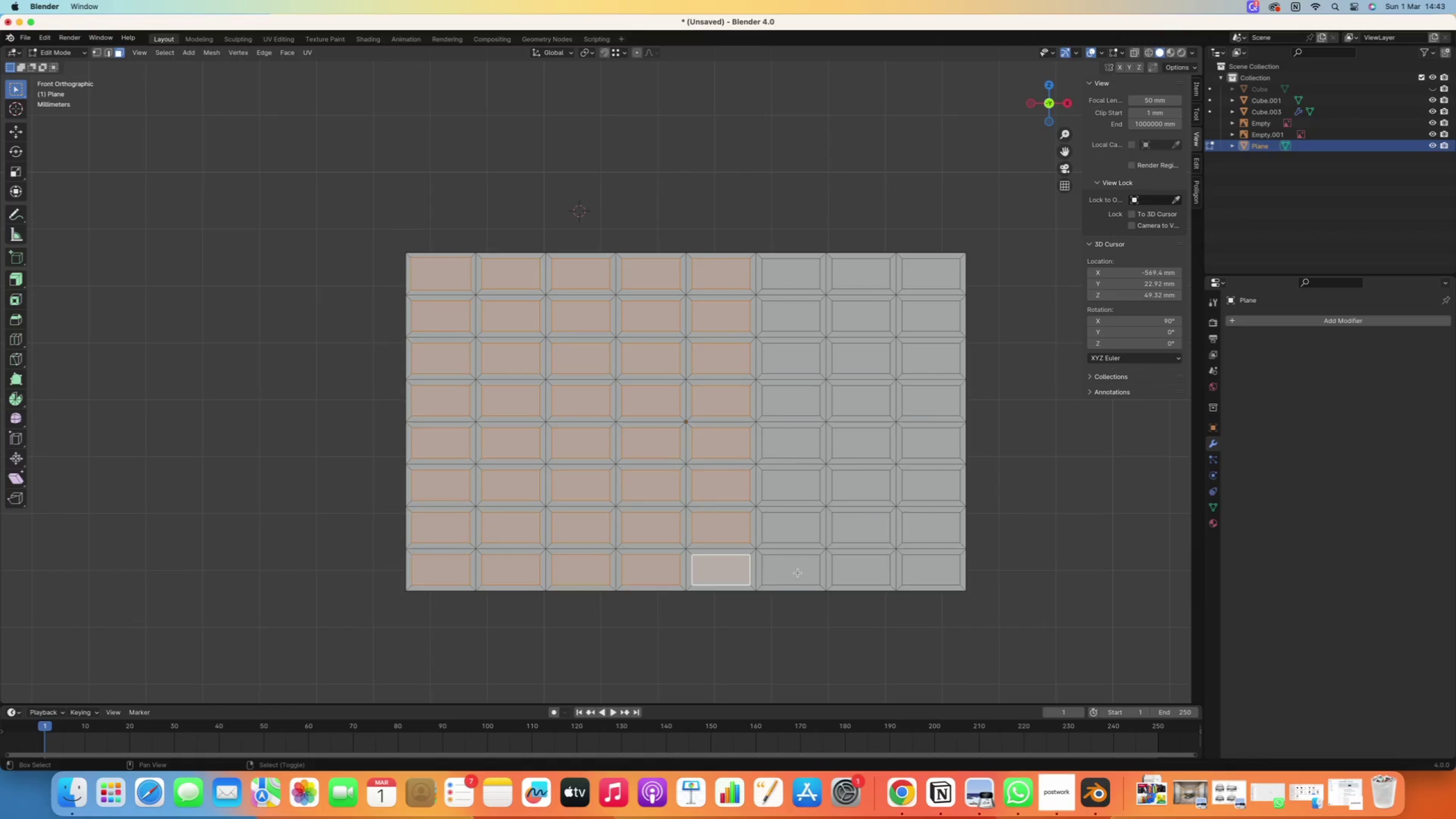 
double_click([795, 533])
 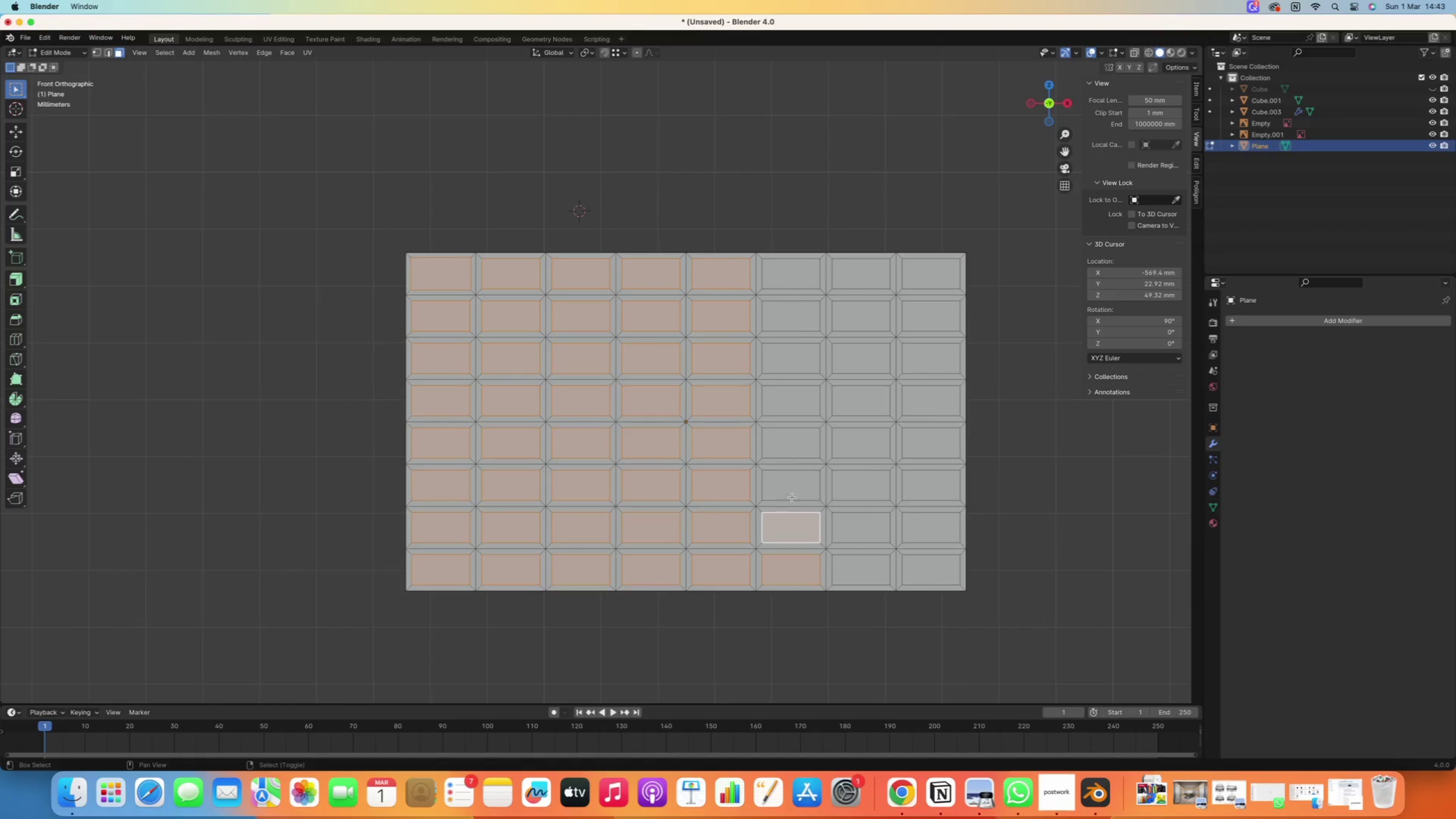 
right_click([792, 497])
 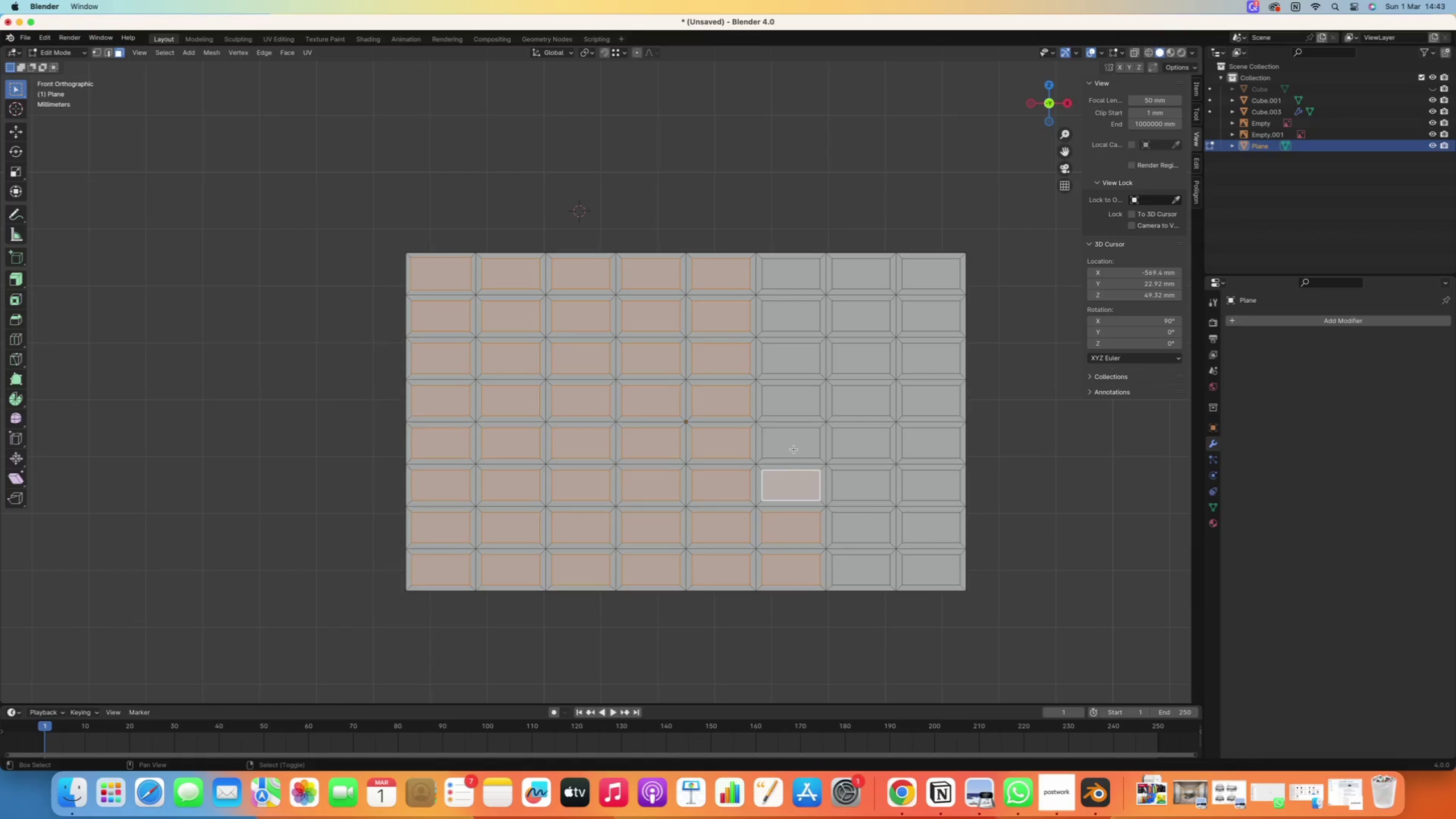 
right_click([794, 449])
 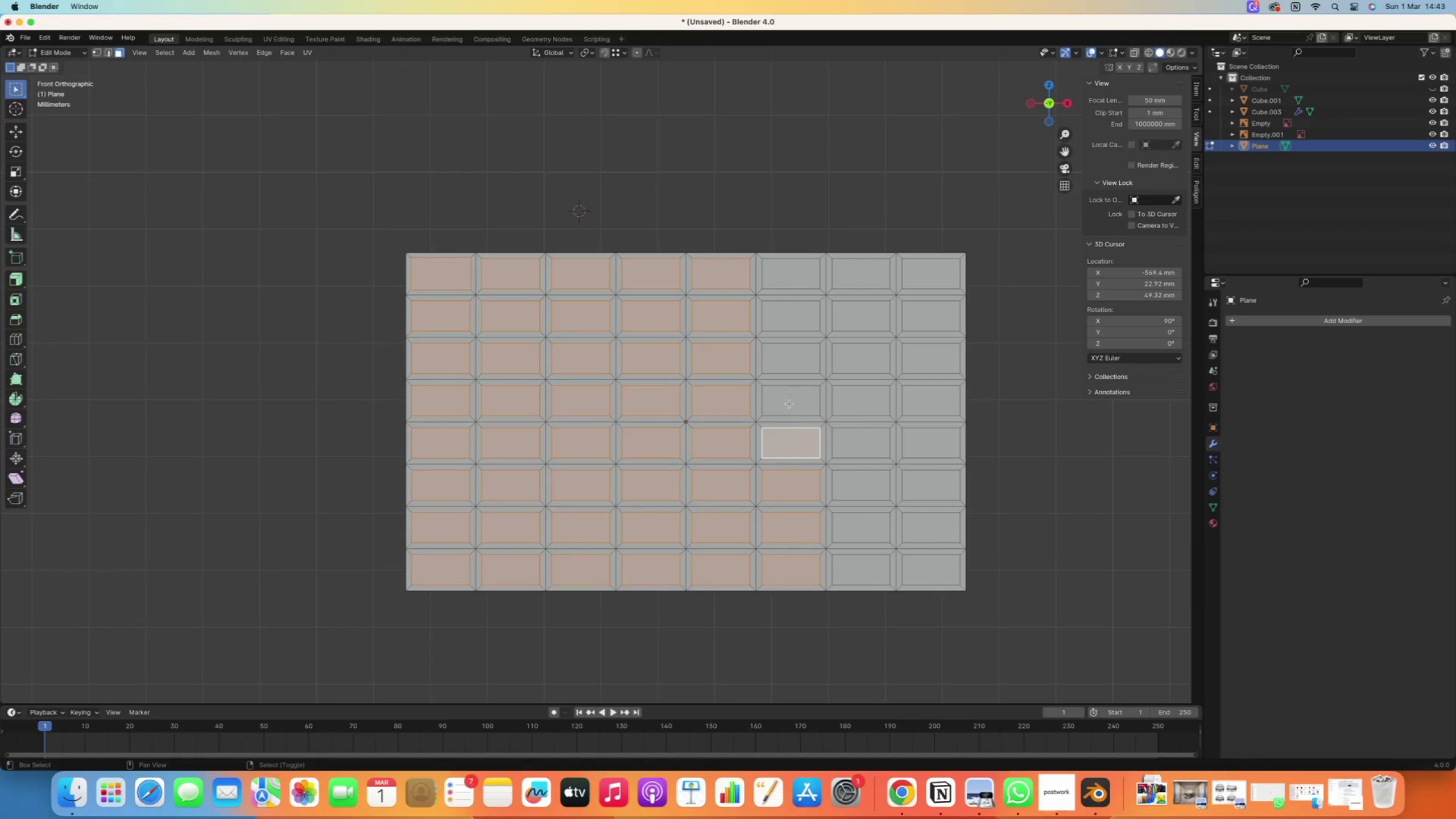 
right_click([789, 404])
 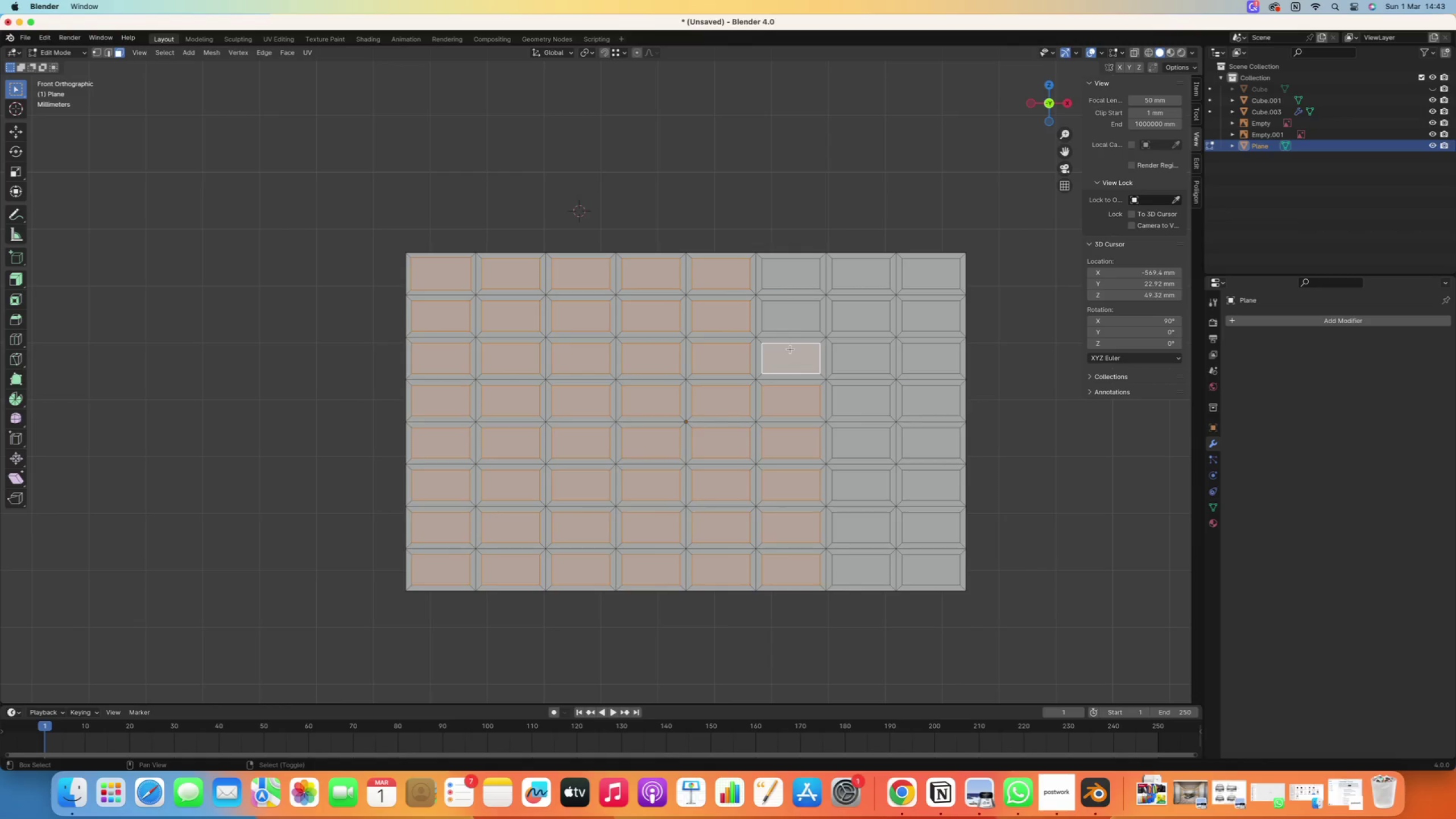 
double_click([797, 321])
 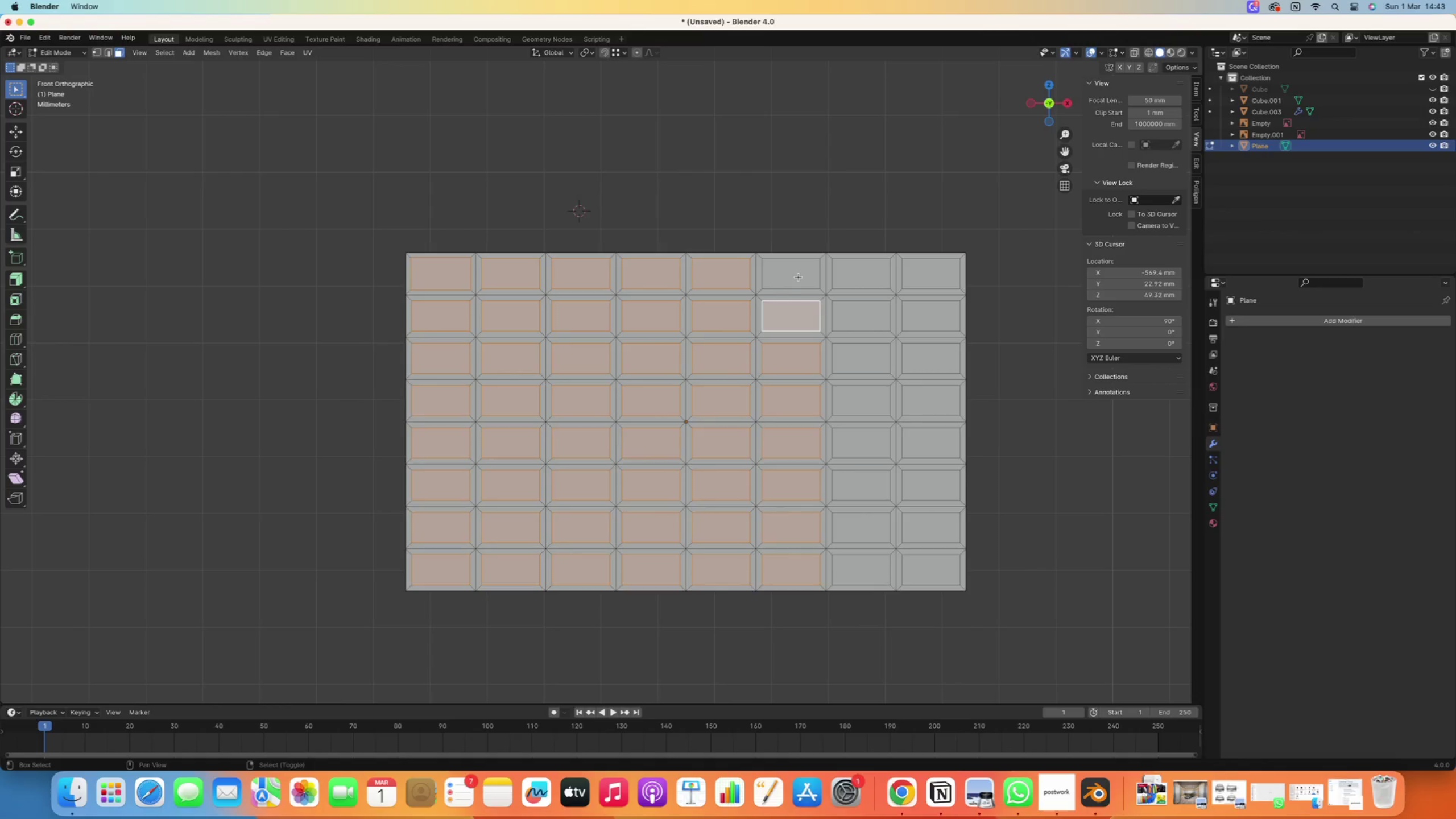 
triple_click([799, 277])
 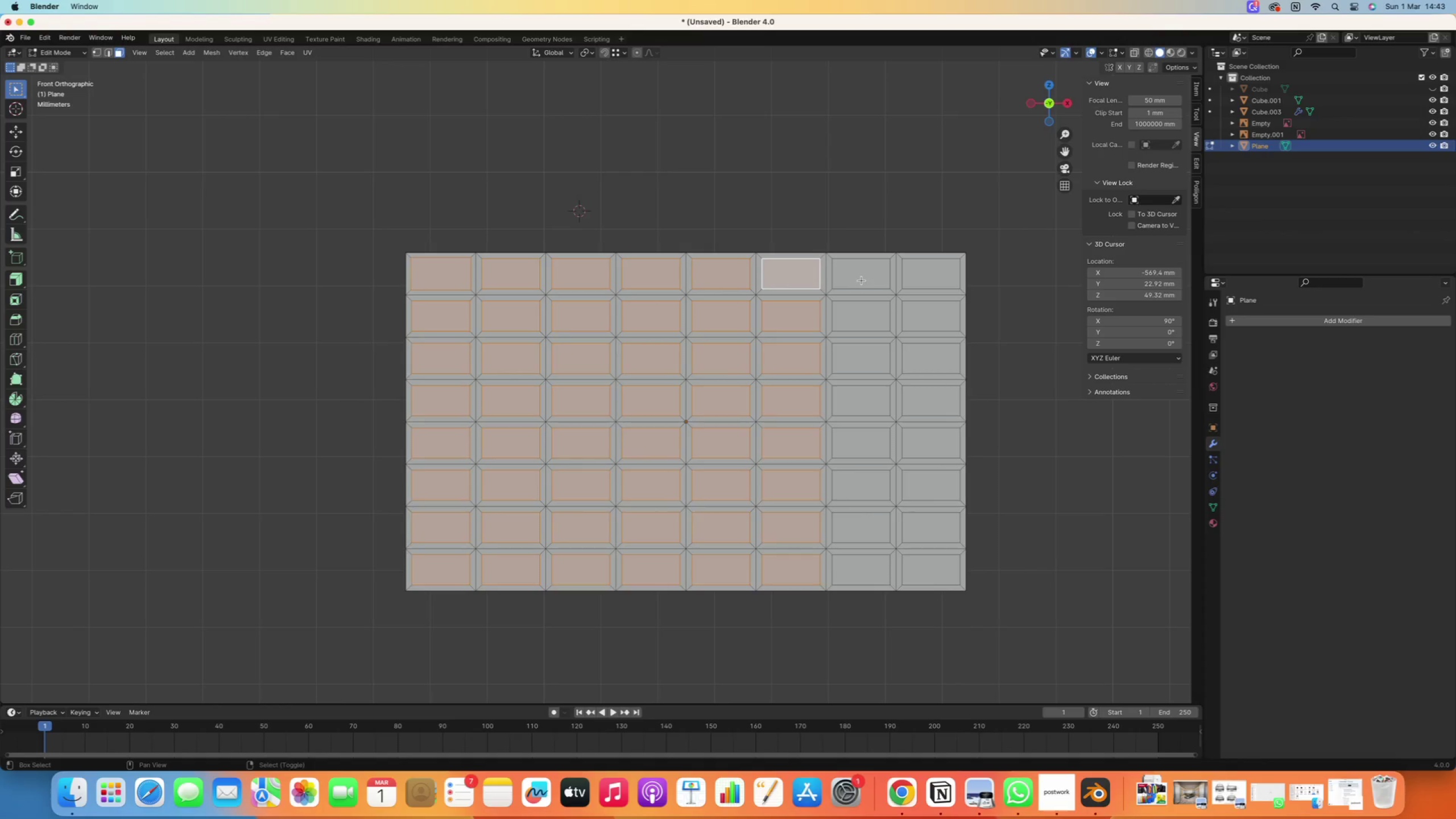 
triple_click([862, 280])
 